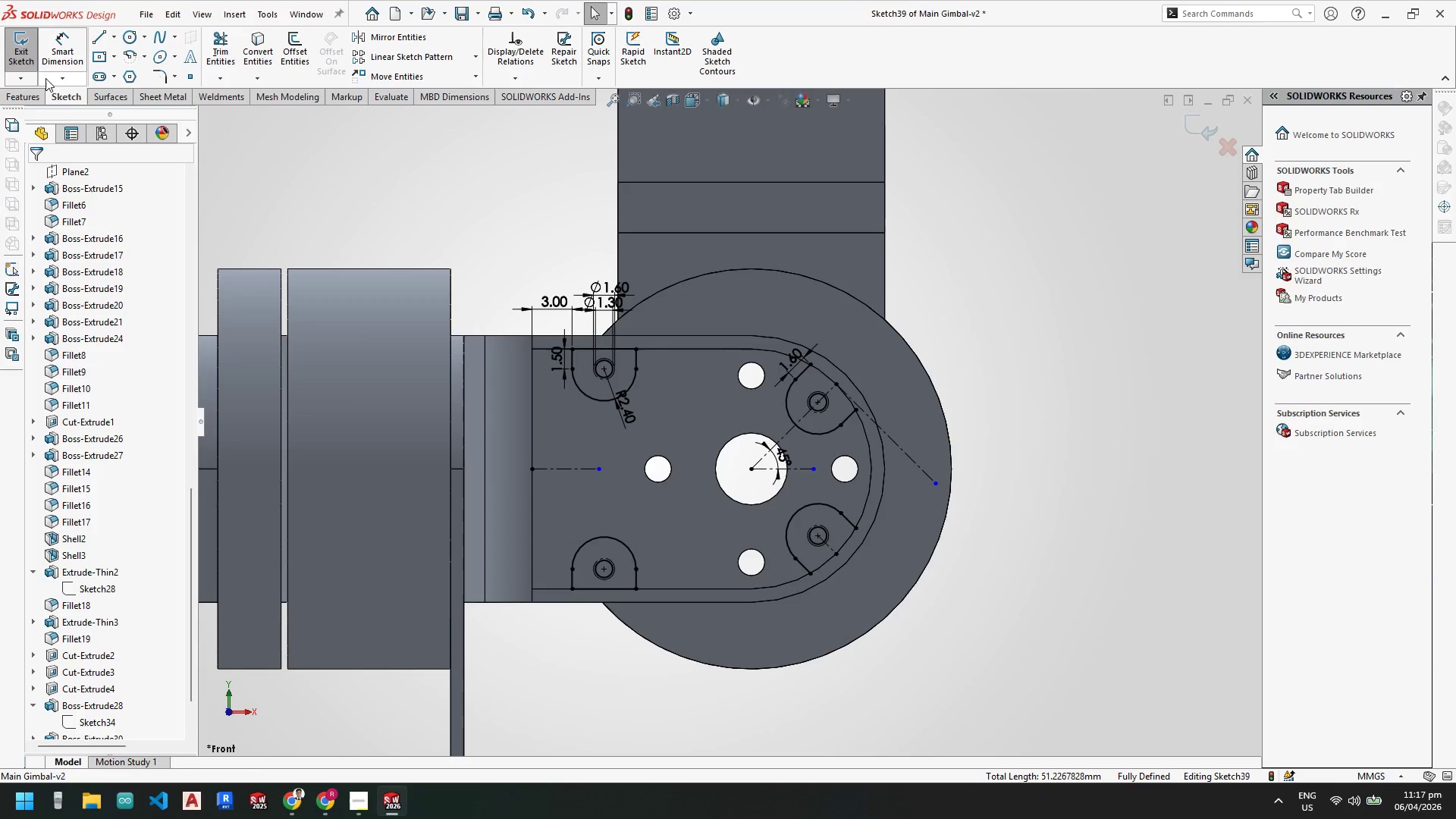 
key(Escape)
 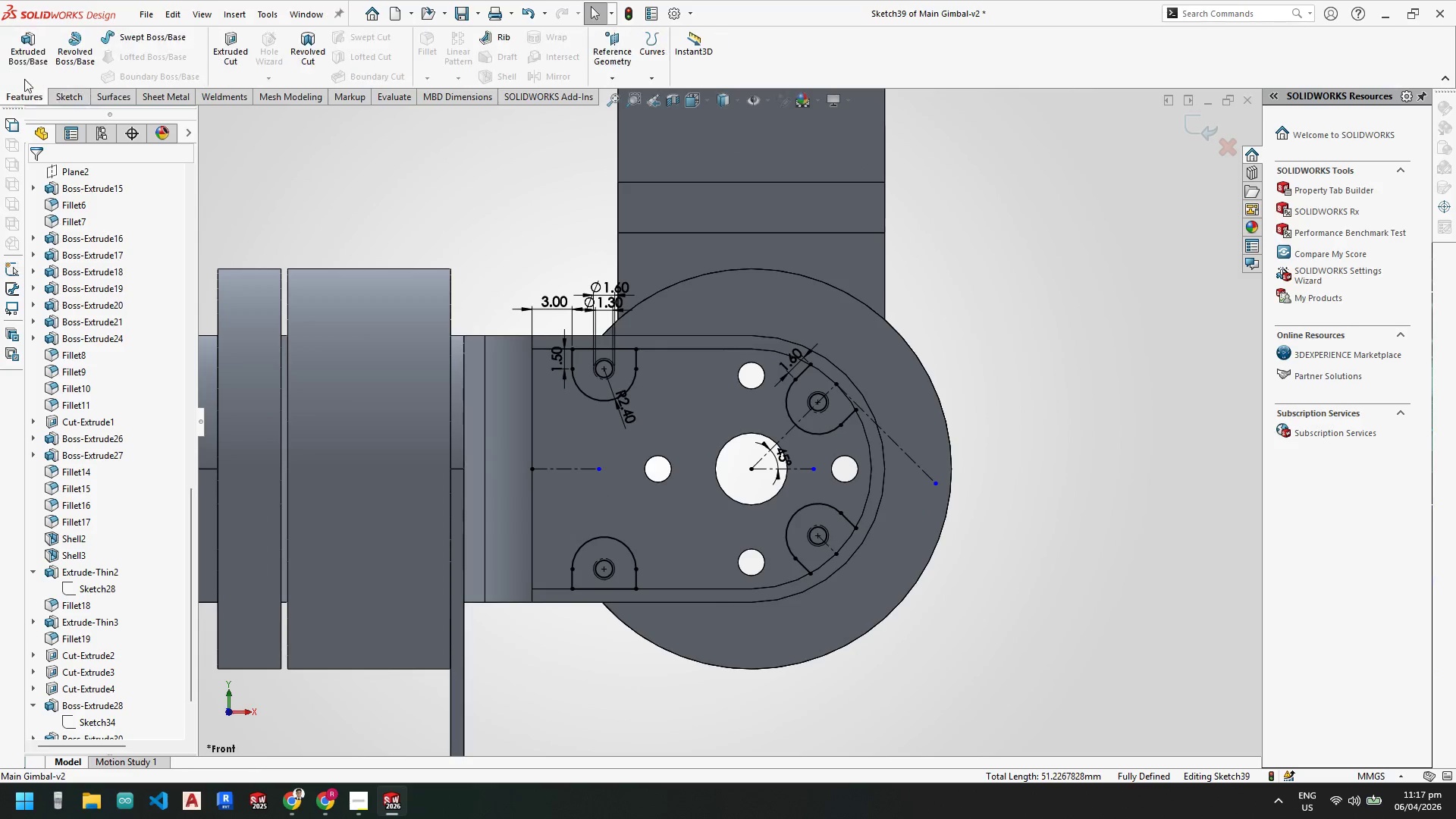 
scroll: coordinate [805, 604], scroll_direction: up, amount: 3.0
 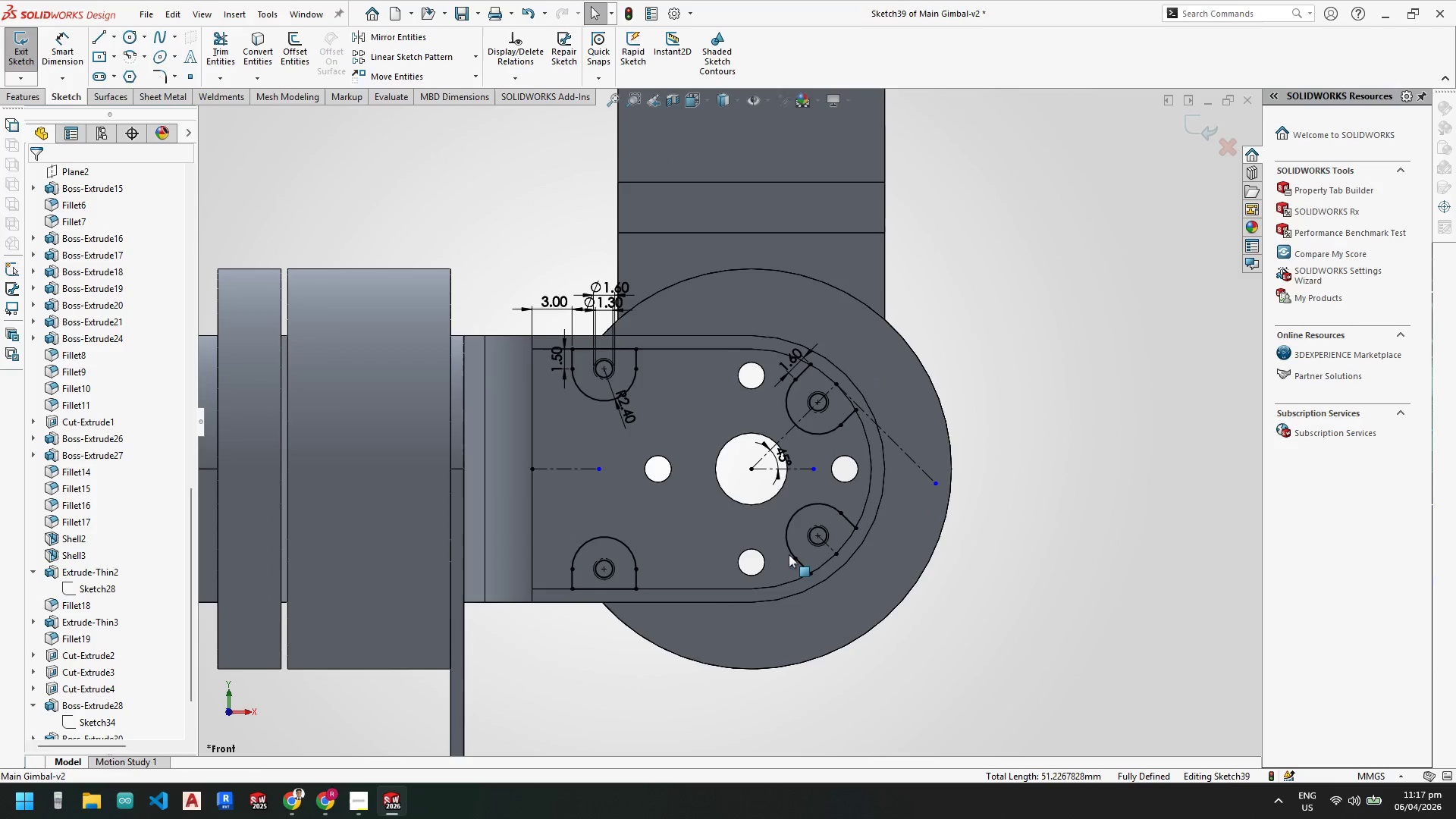 
double_click([25, 54])
 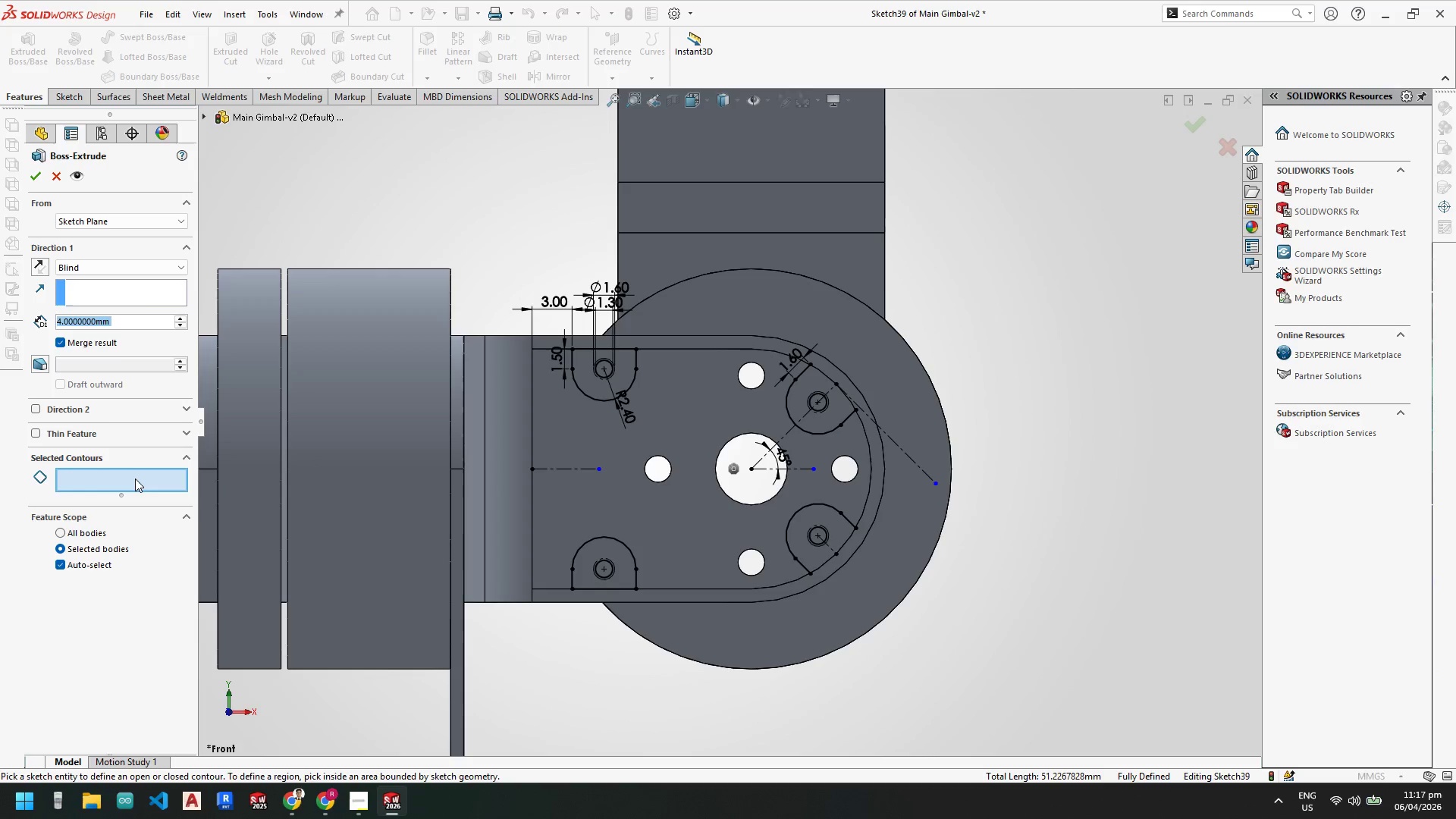 
scroll: coordinate [618, 548], scroll_direction: down, amount: 3.0
 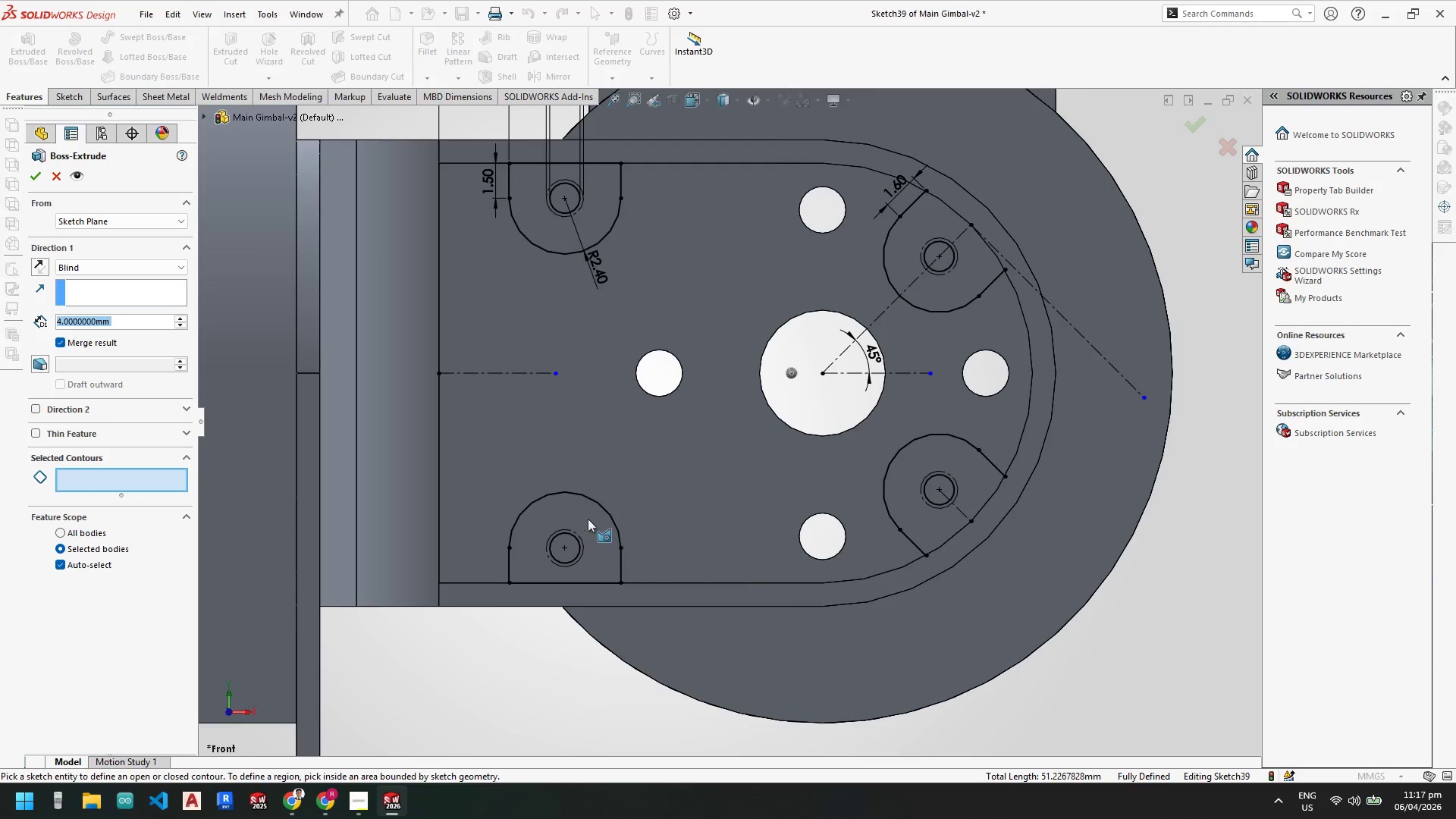 
left_click([588, 518])
 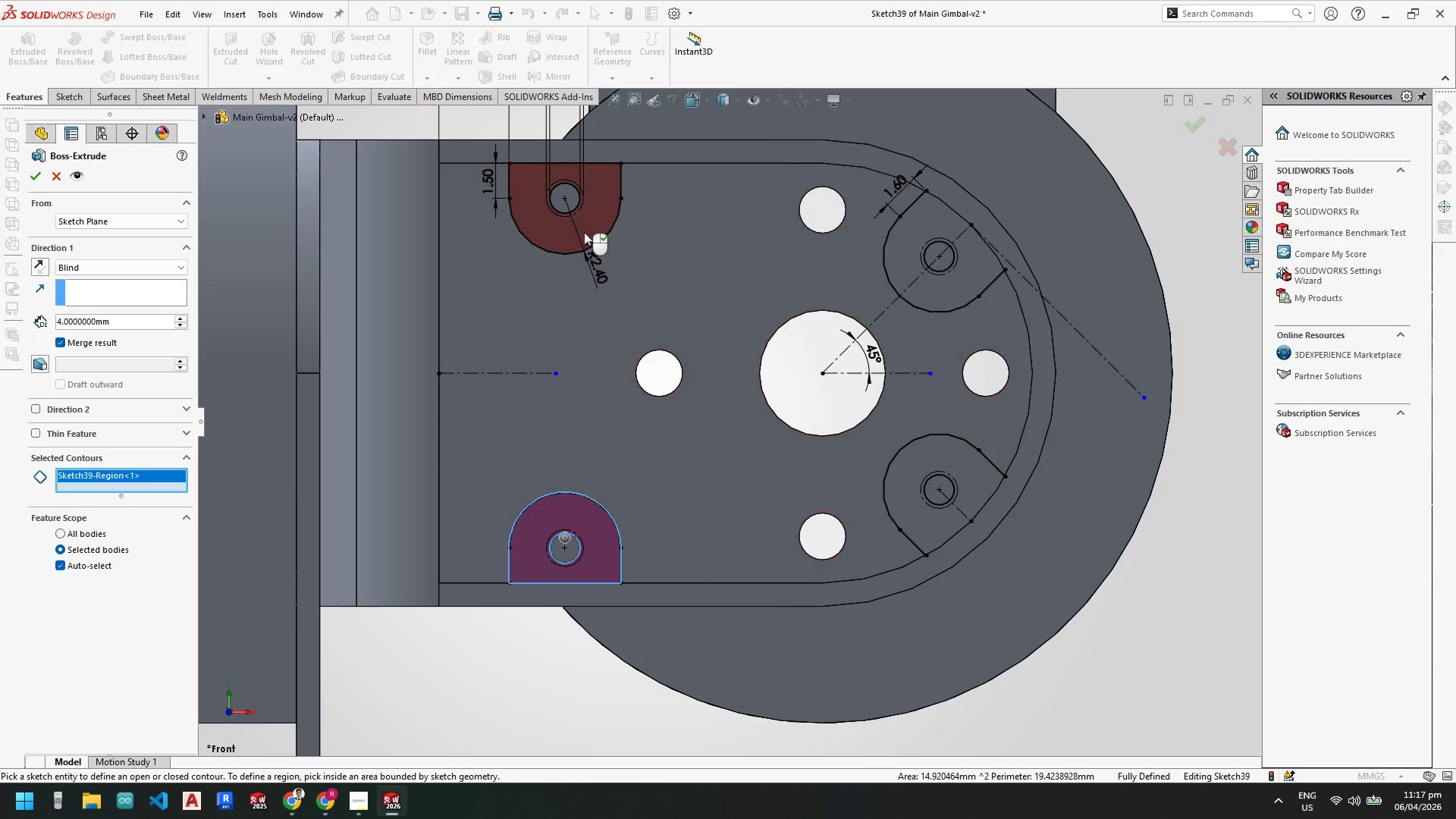 
left_click([584, 231])
 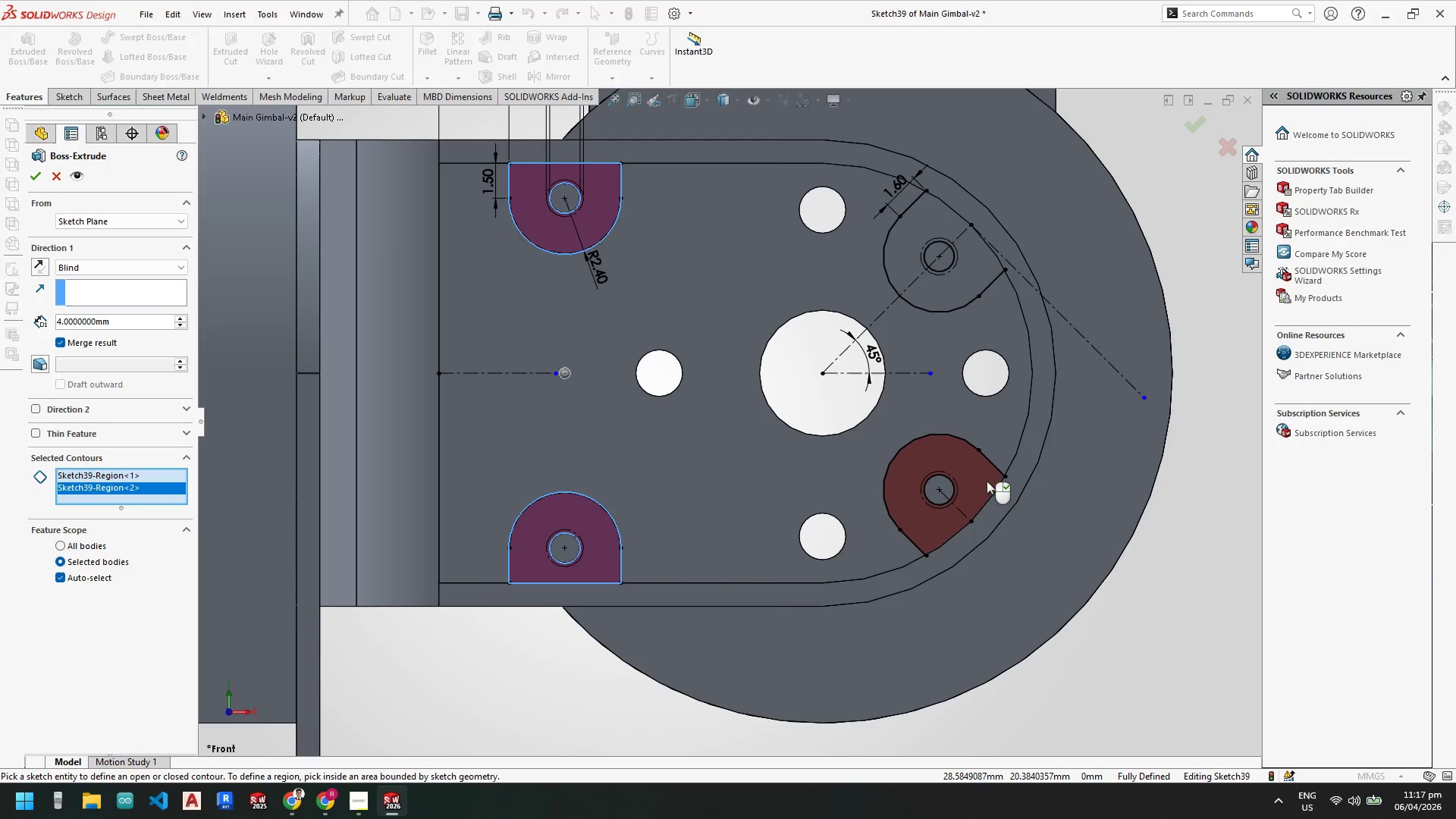 
left_click([974, 481])
 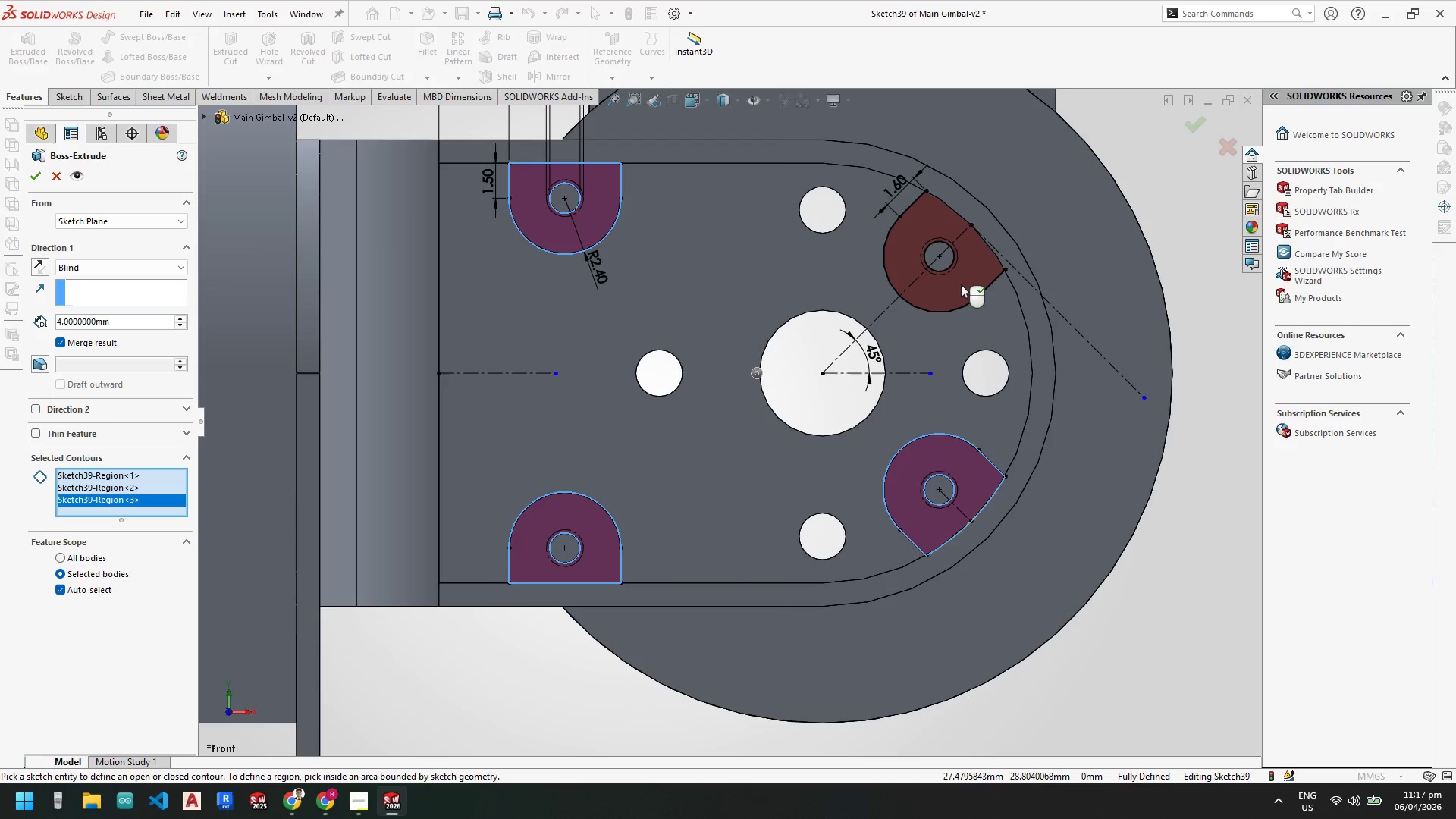 
left_click([961, 284])
 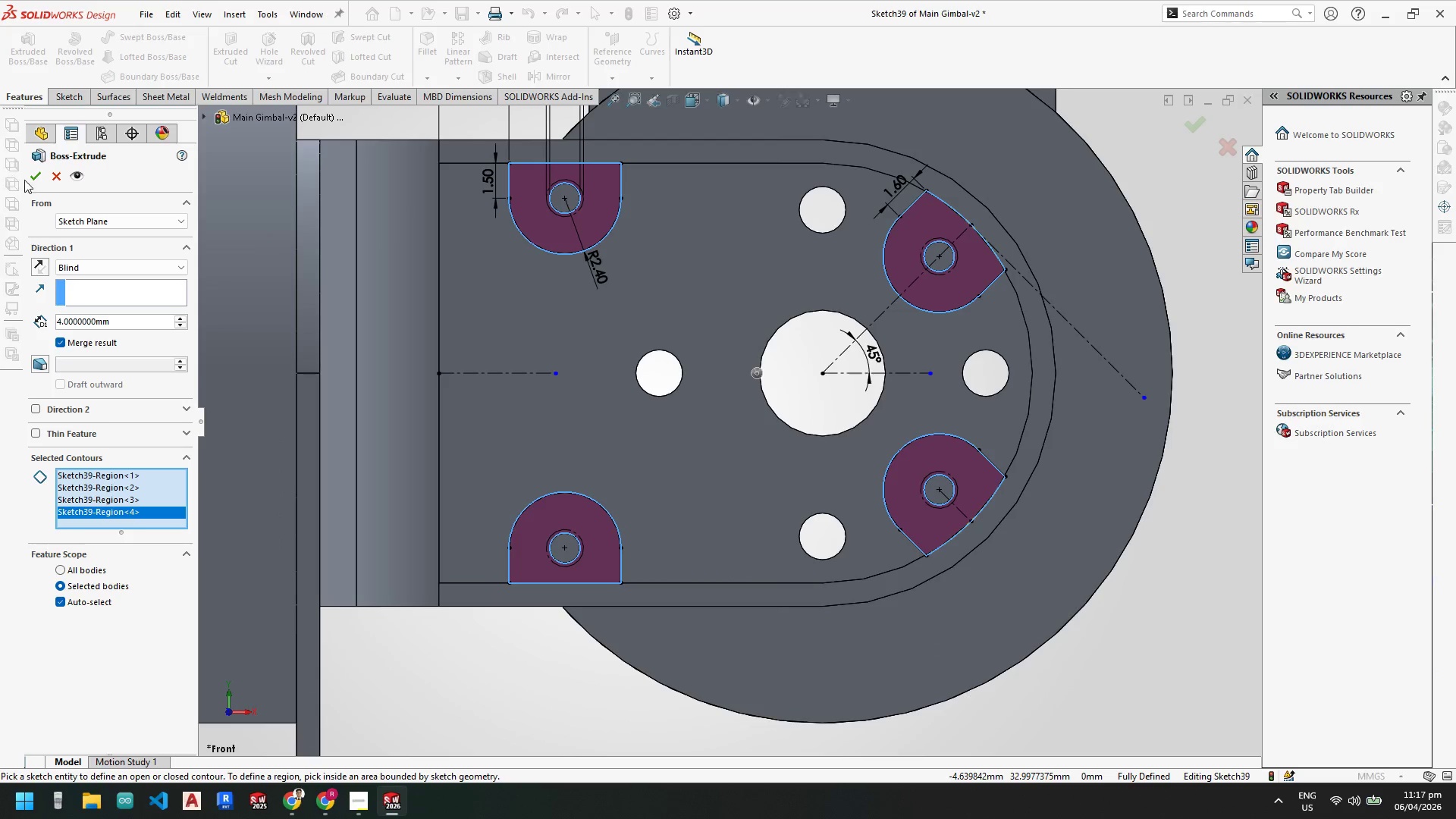 
left_click([37, 171])
 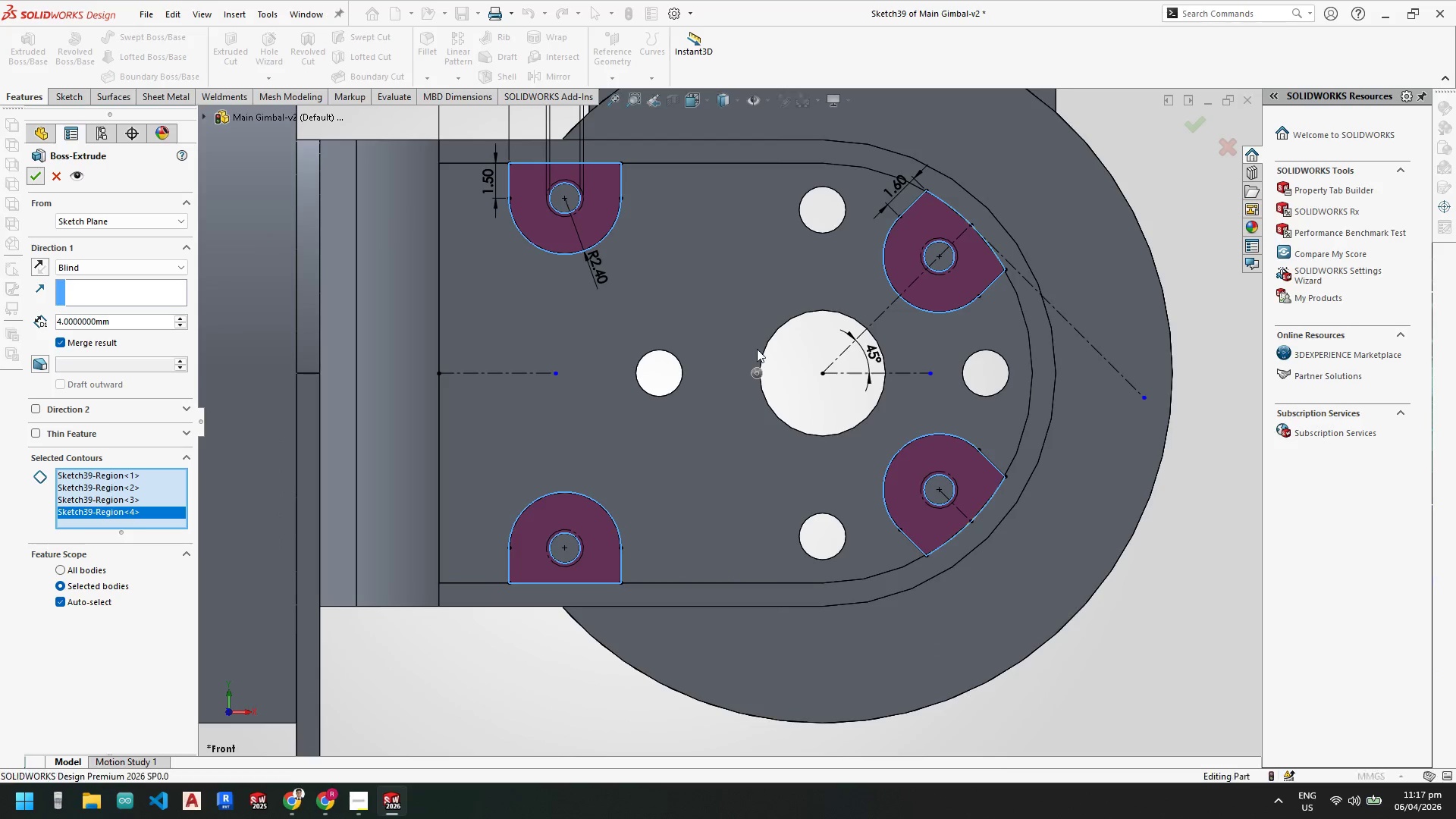 
scroll: coordinate [818, 413], scroll_direction: up, amount: 2.0
 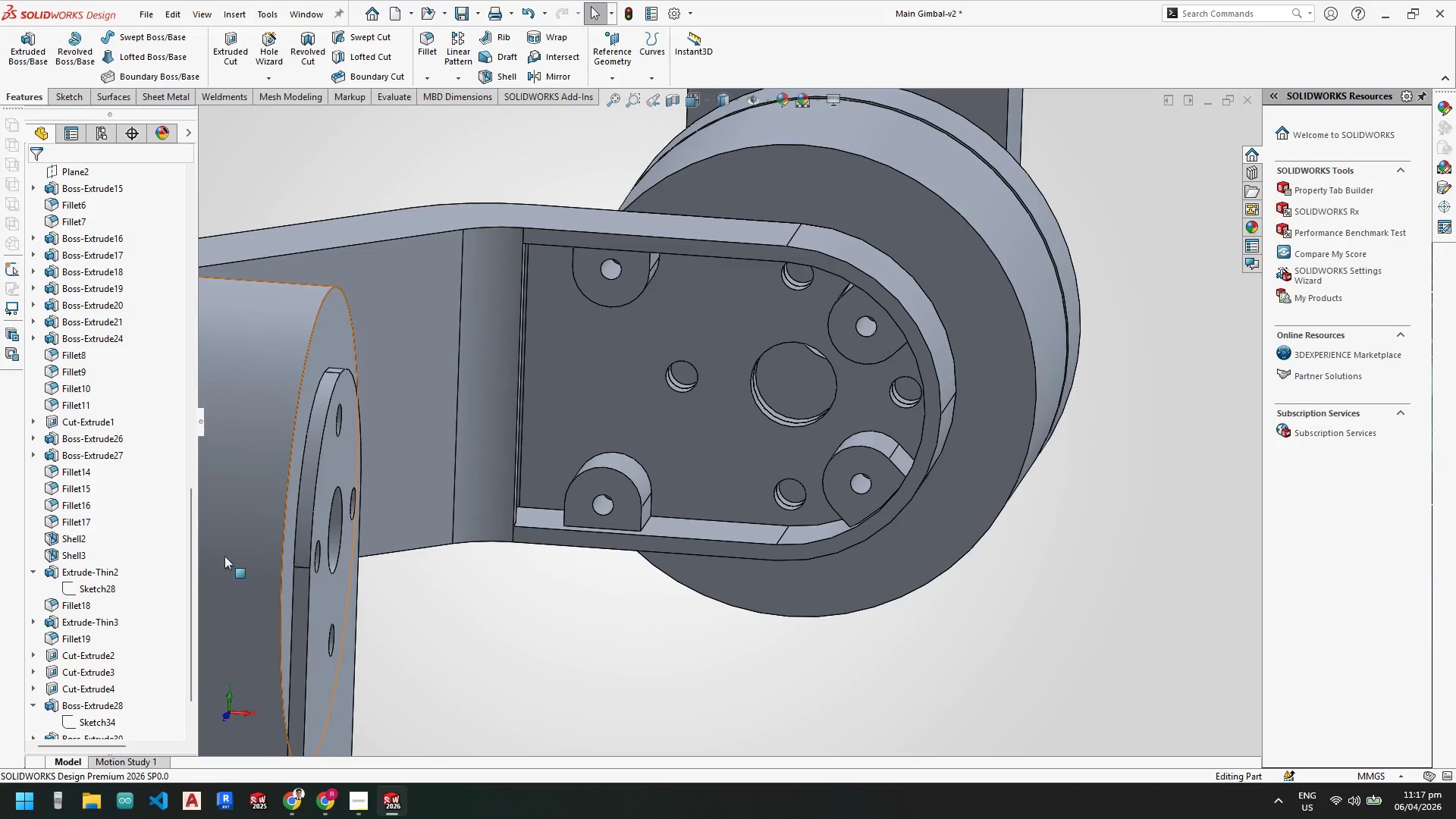 
scroll: coordinate [117, 595], scroll_direction: down, amount: 6.0
 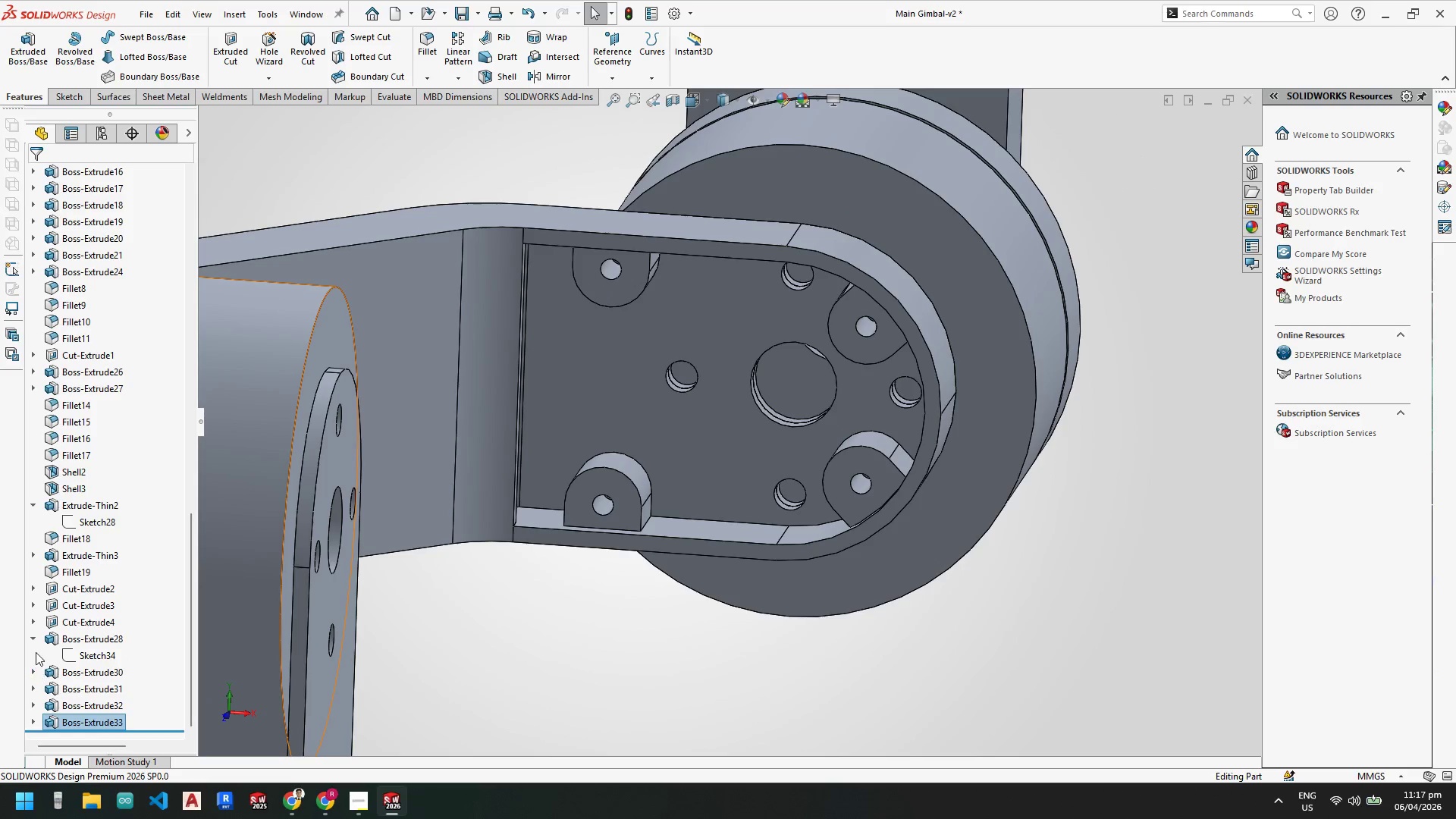 
left_click([33, 641])
 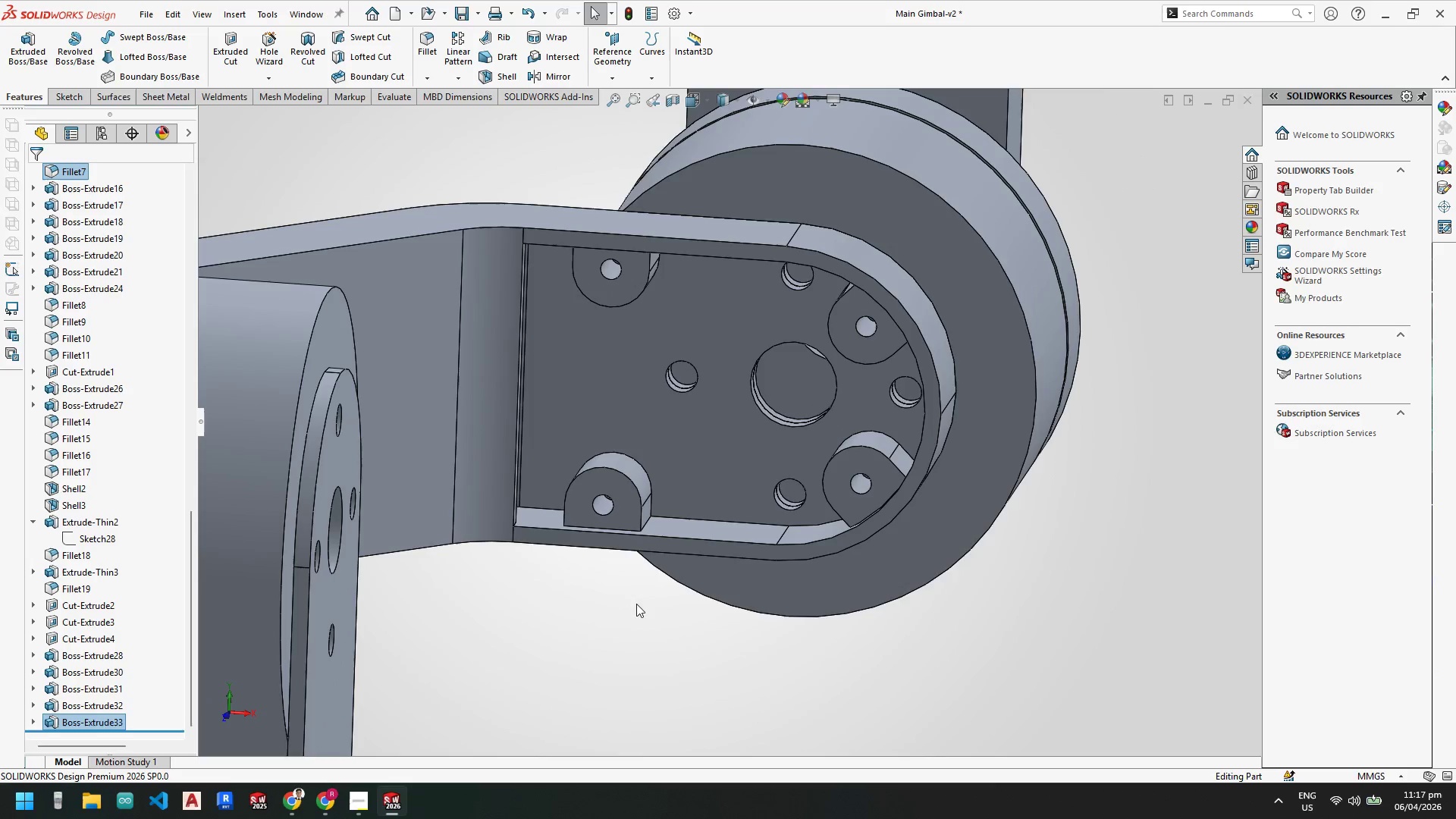 
scroll: coordinate [728, 590], scroll_direction: up, amount: 4.0
 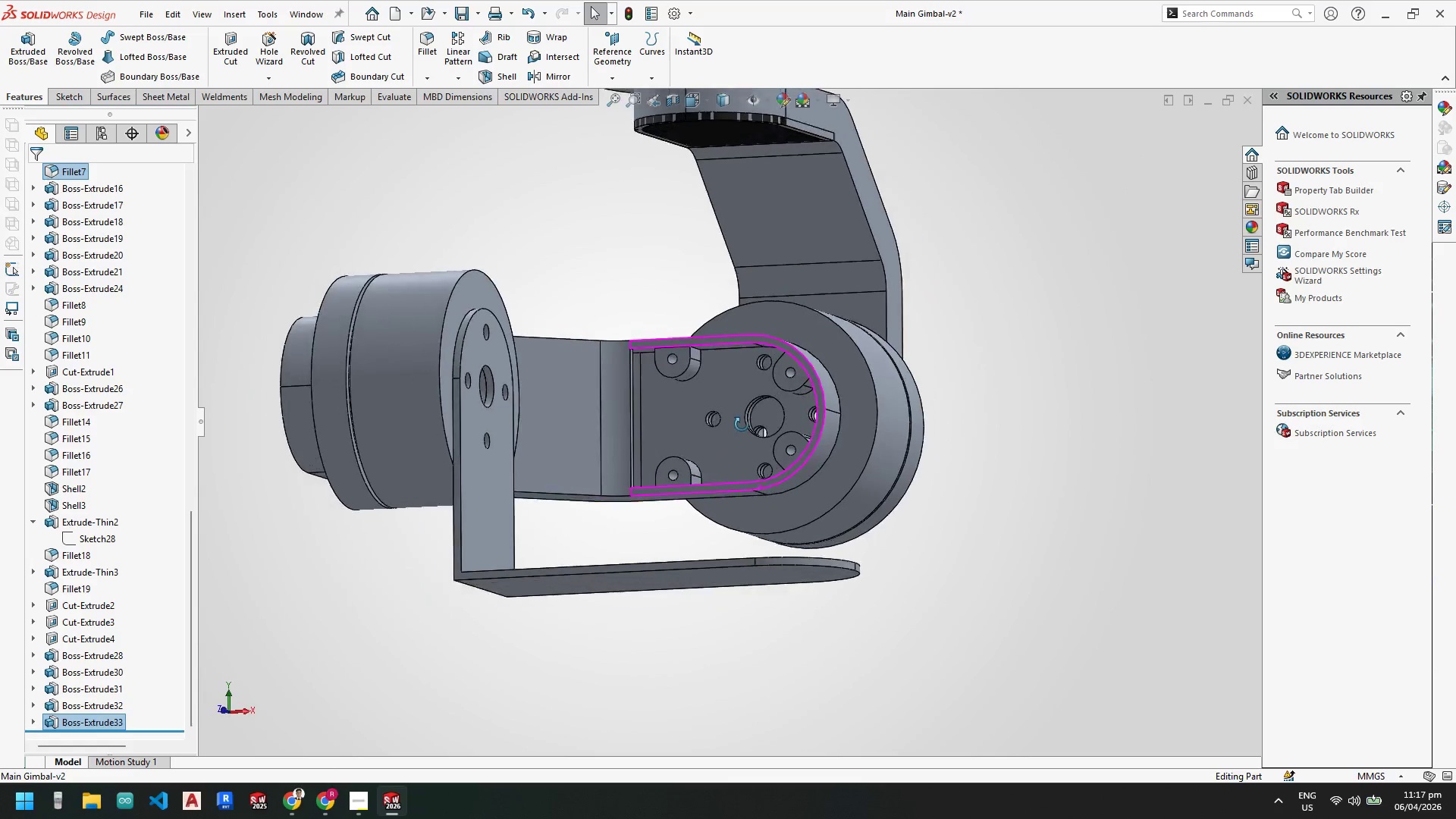 
wait(7.1)
 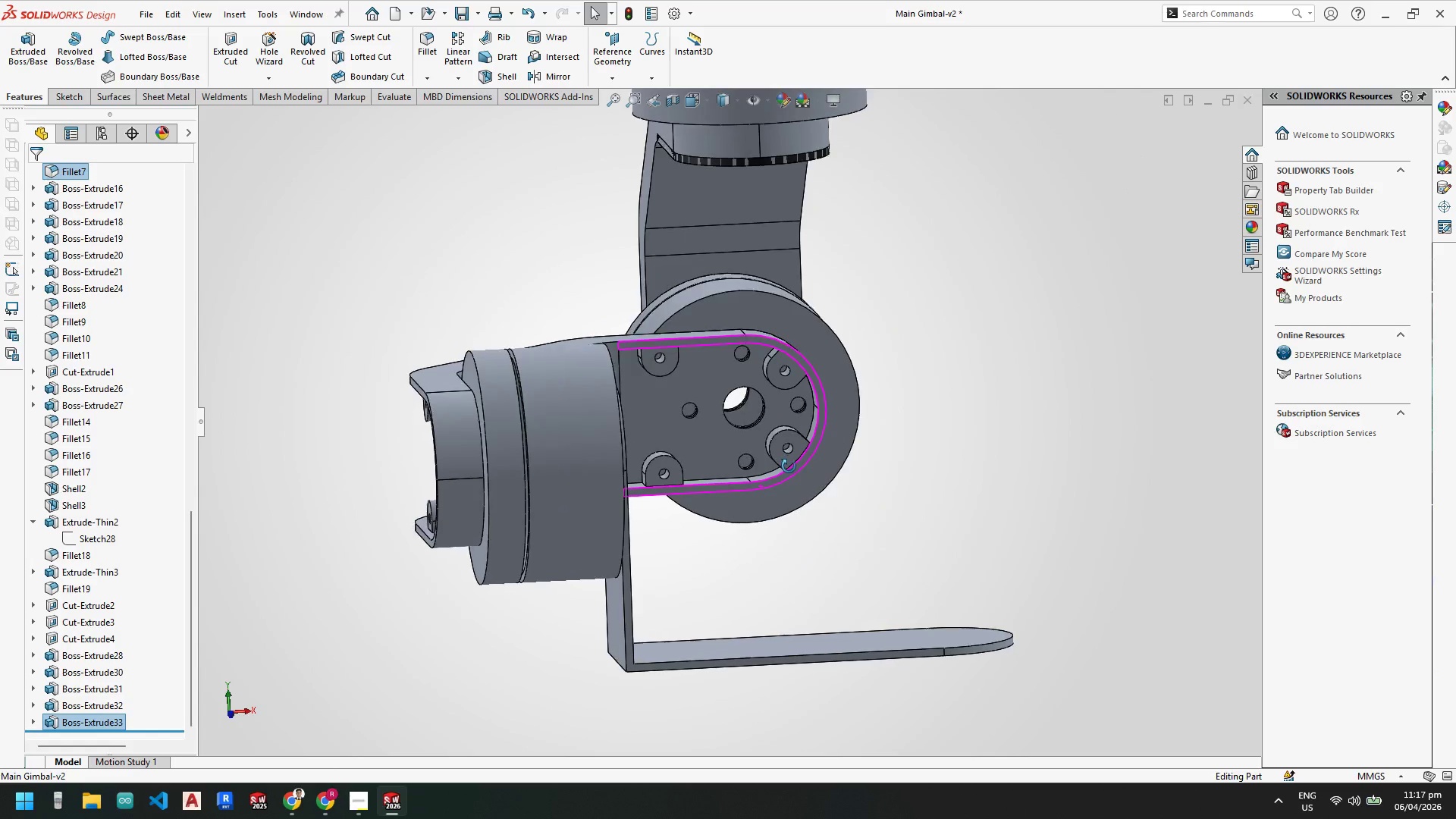 
scroll: coordinate [872, 421], scroll_direction: up, amount: 2.0
 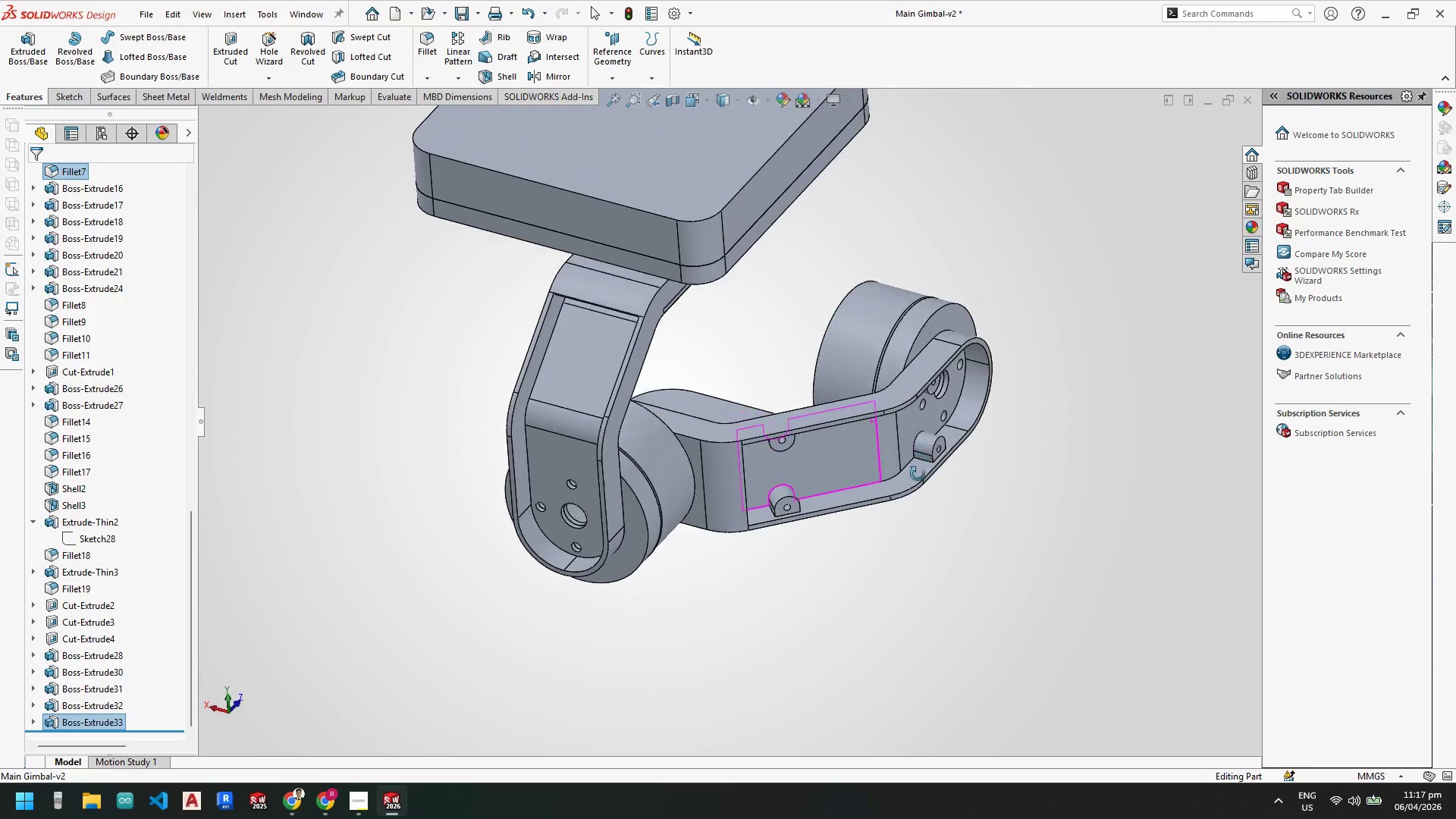 
wait(11.98)
 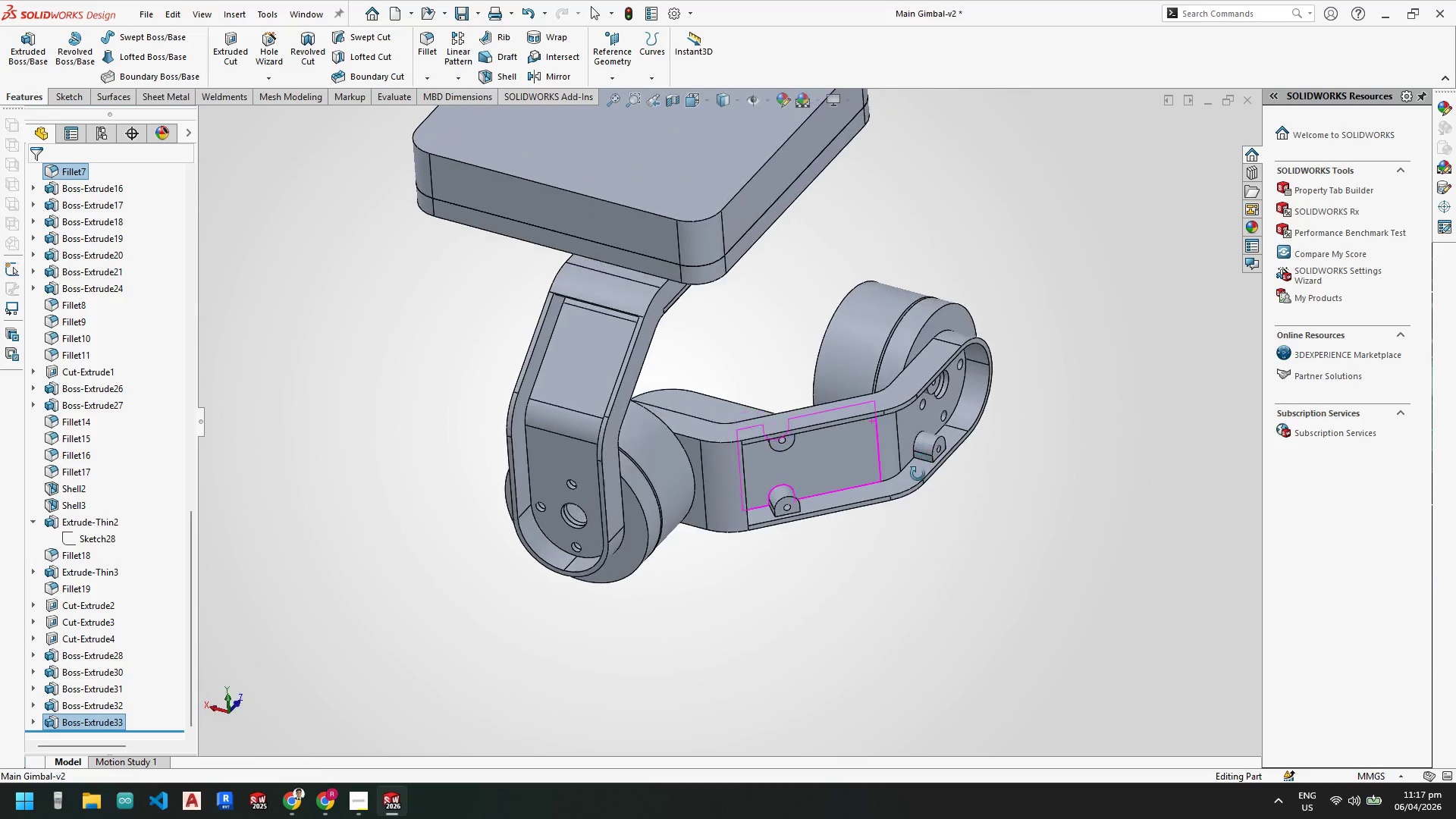 
scroll: coordinate [797, 479], scroll_direction: up, amount: 1.0
 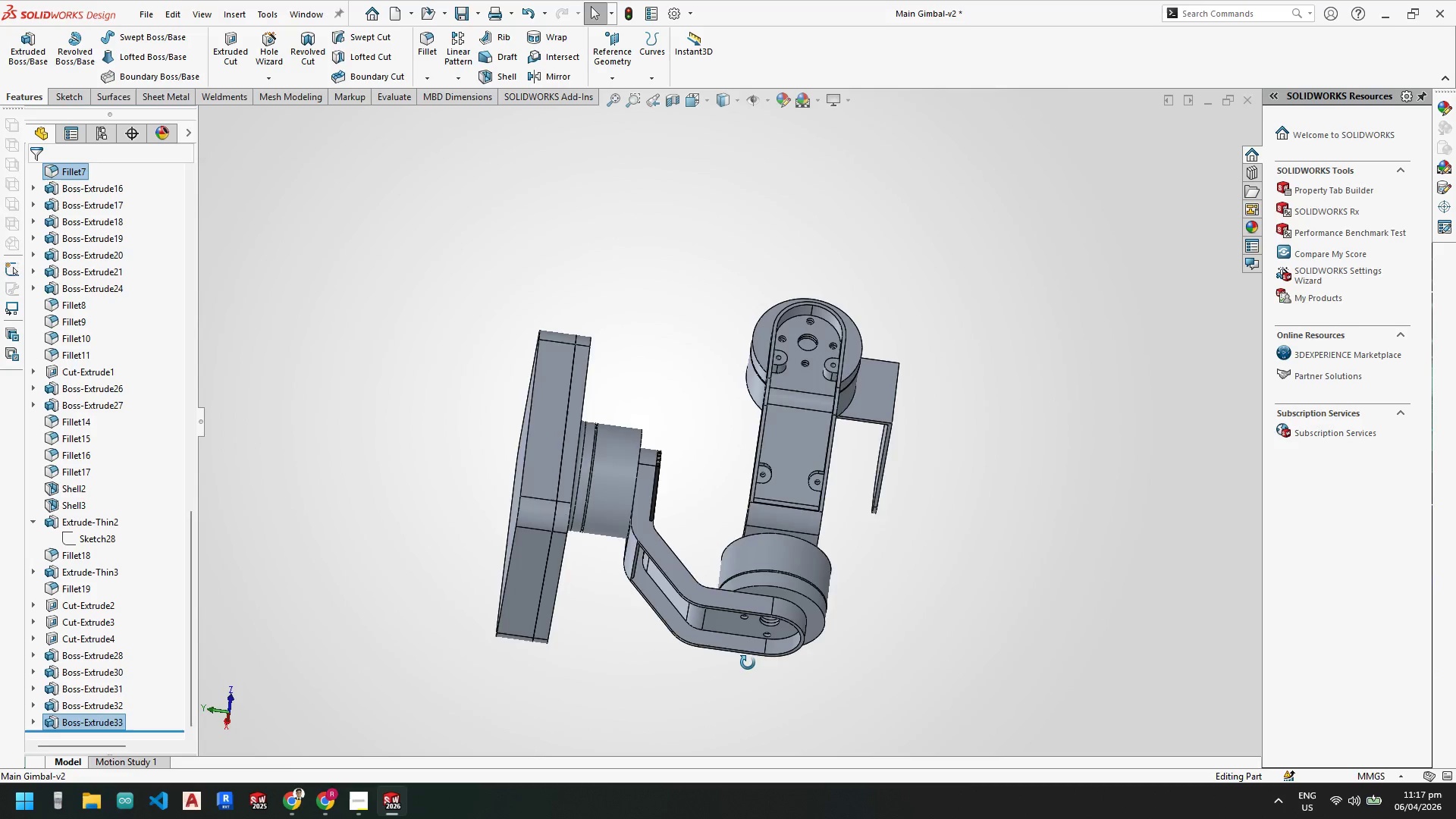 
scroll: coordinate [731, 433], scroll_direction: down, amount: 9.0
 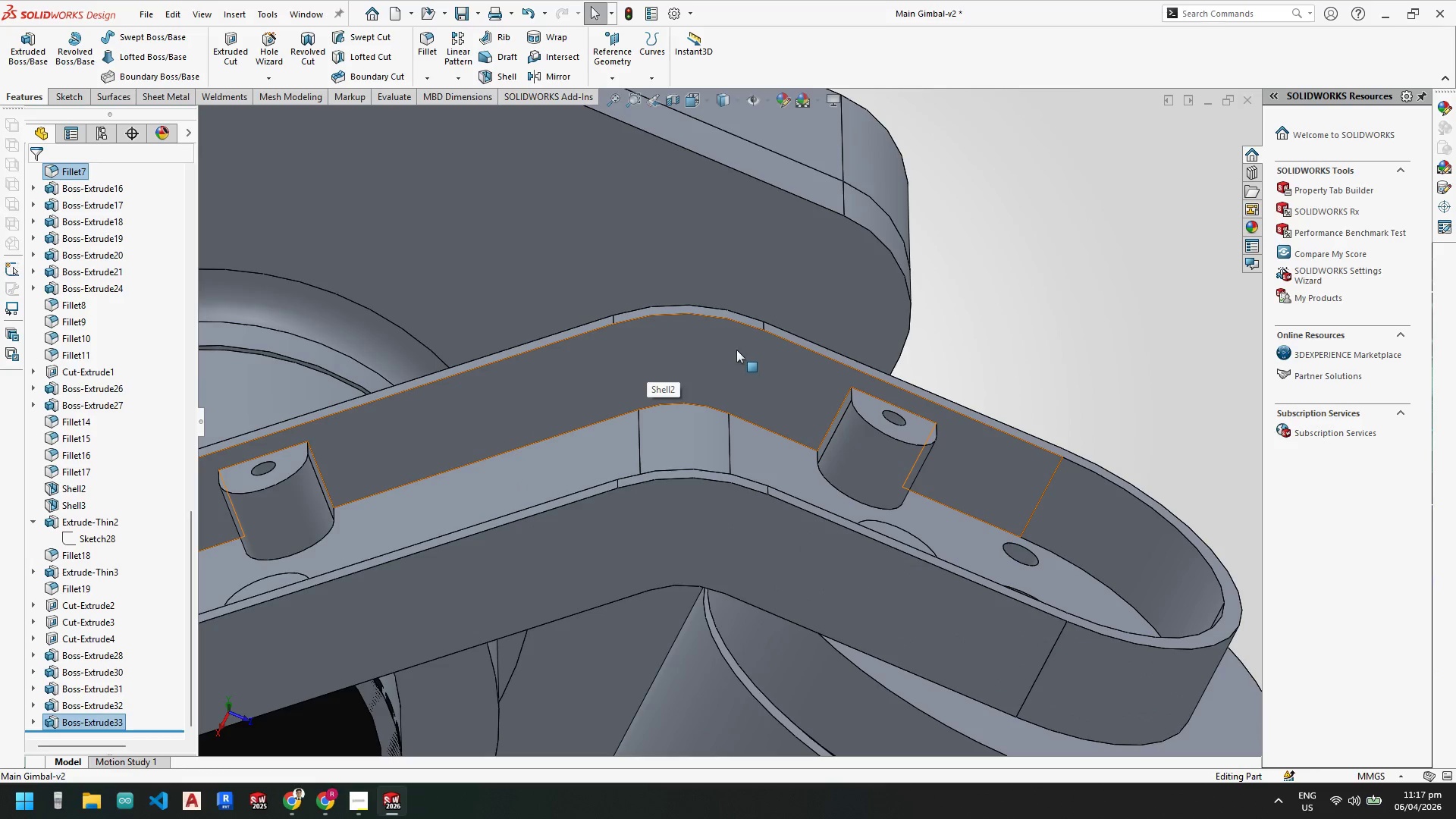 
wait(8.29)
 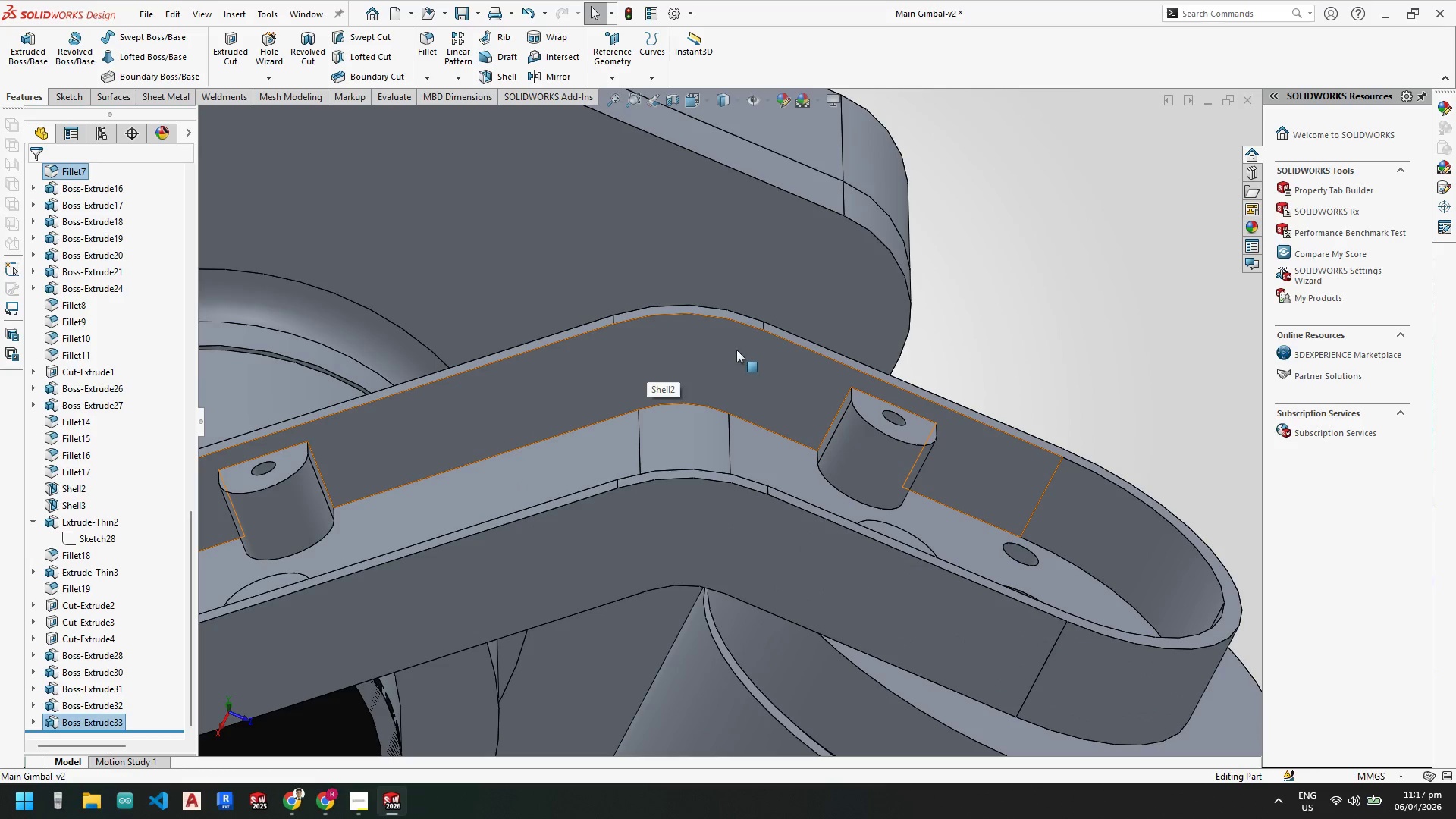 
scroll: coordinate [766, 375], scroll_direction: up, amount: 2.0
 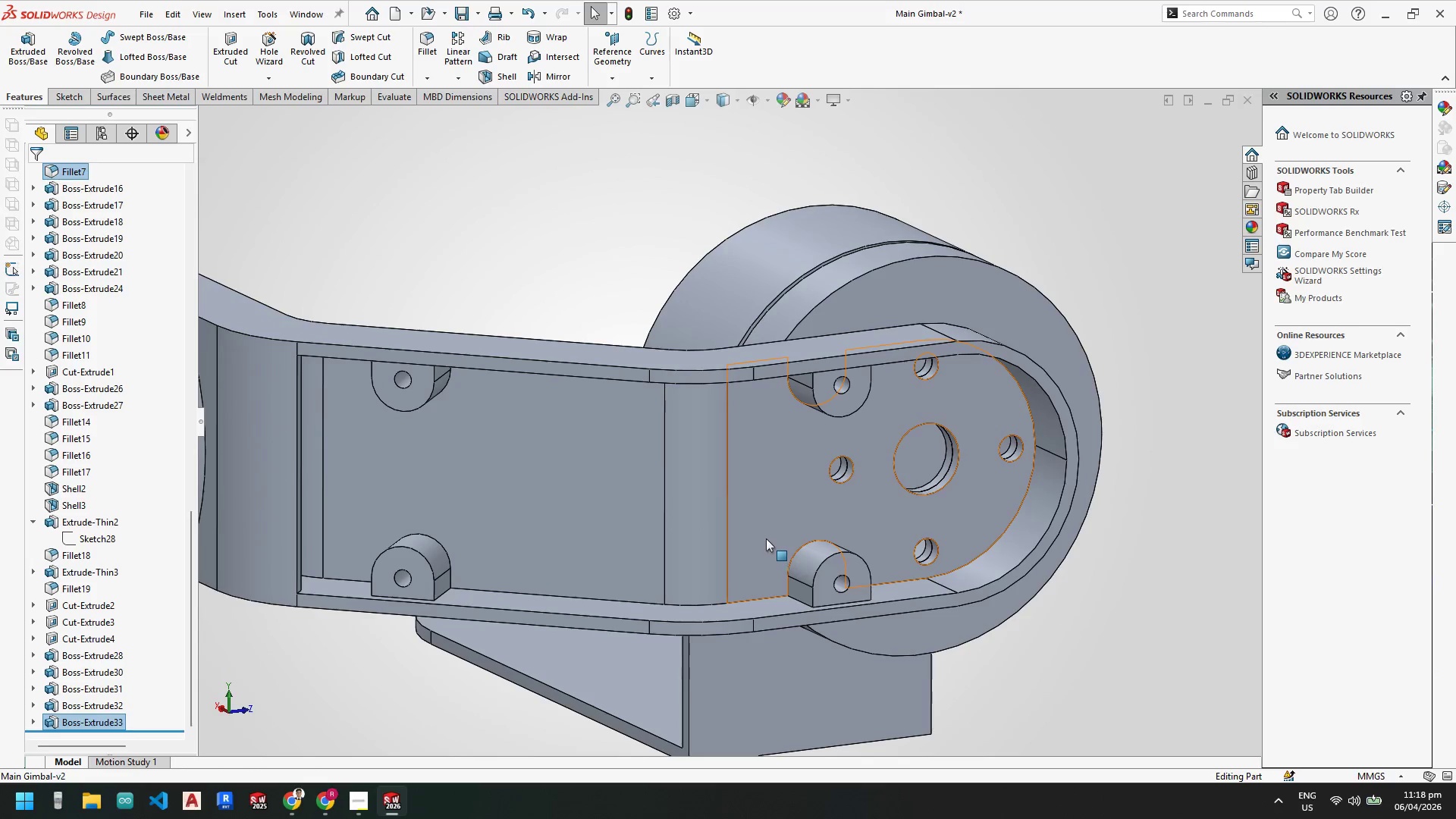 
wait(7.37)
 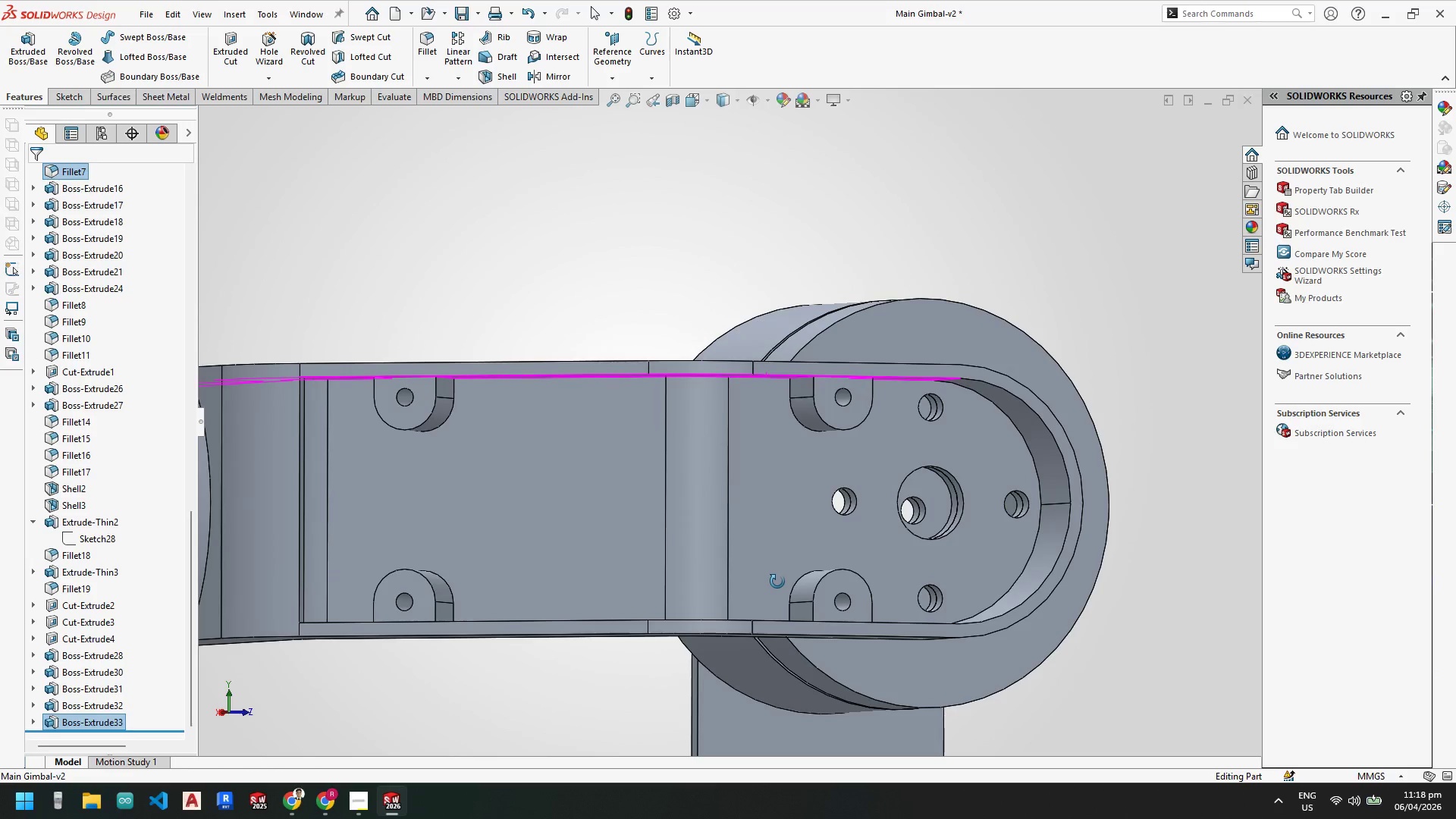 
scroll: coordinate [778, 517], scroll_direction: up, amount: 4.0
 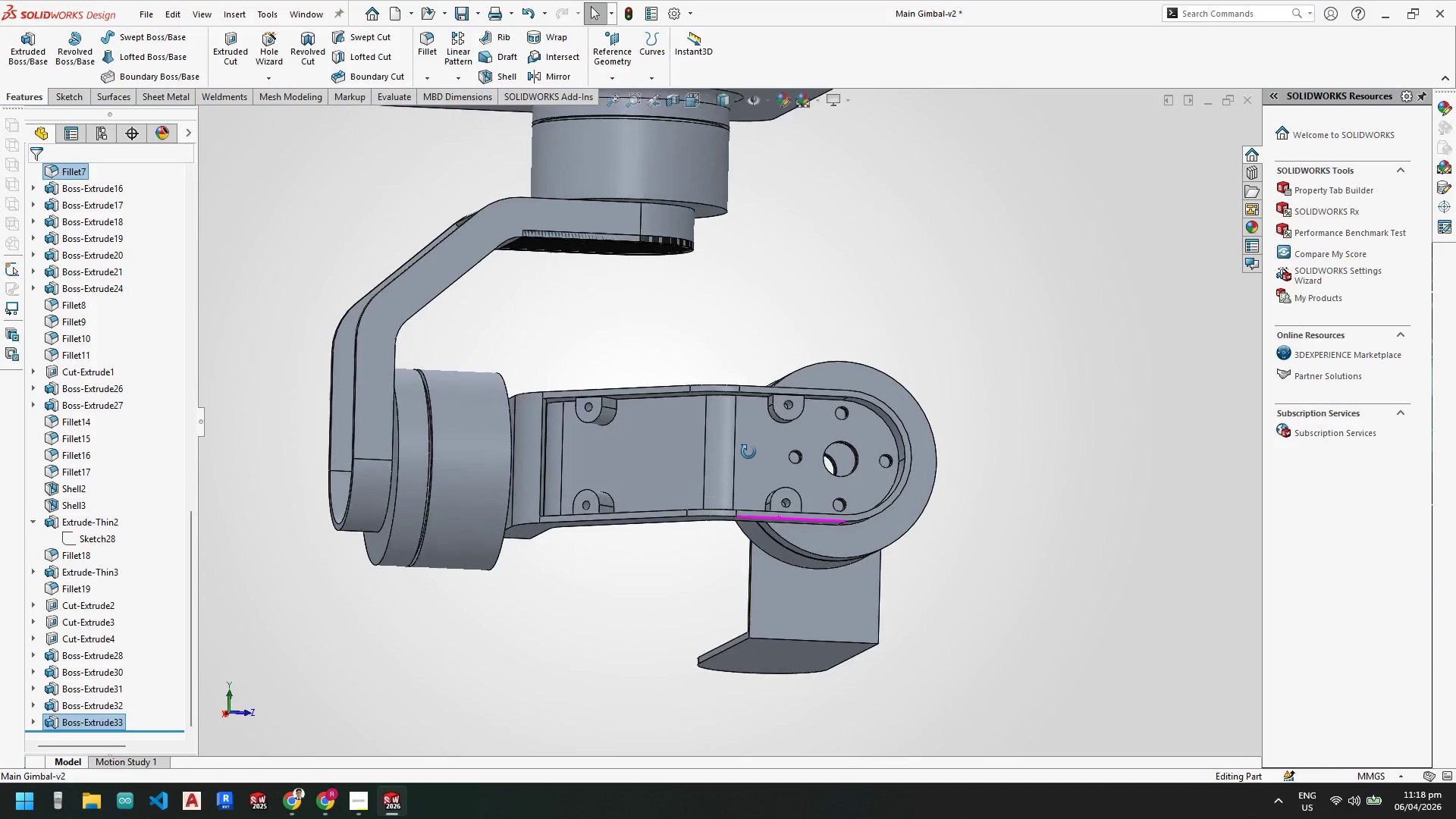 
wait(9.3)
 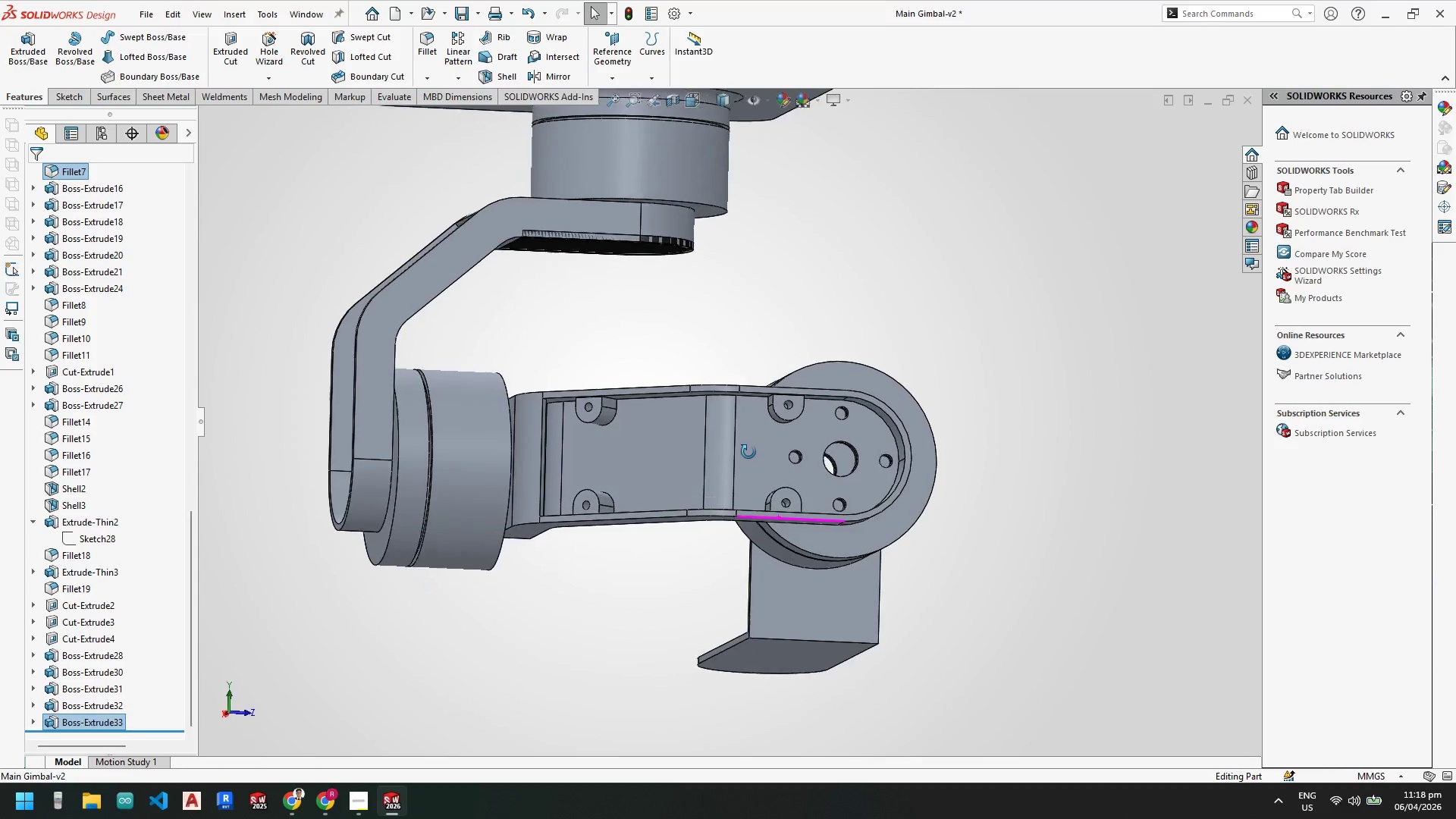 
scroll: coordinate [680, 431], scroll_direction: up, amount: 2.0
 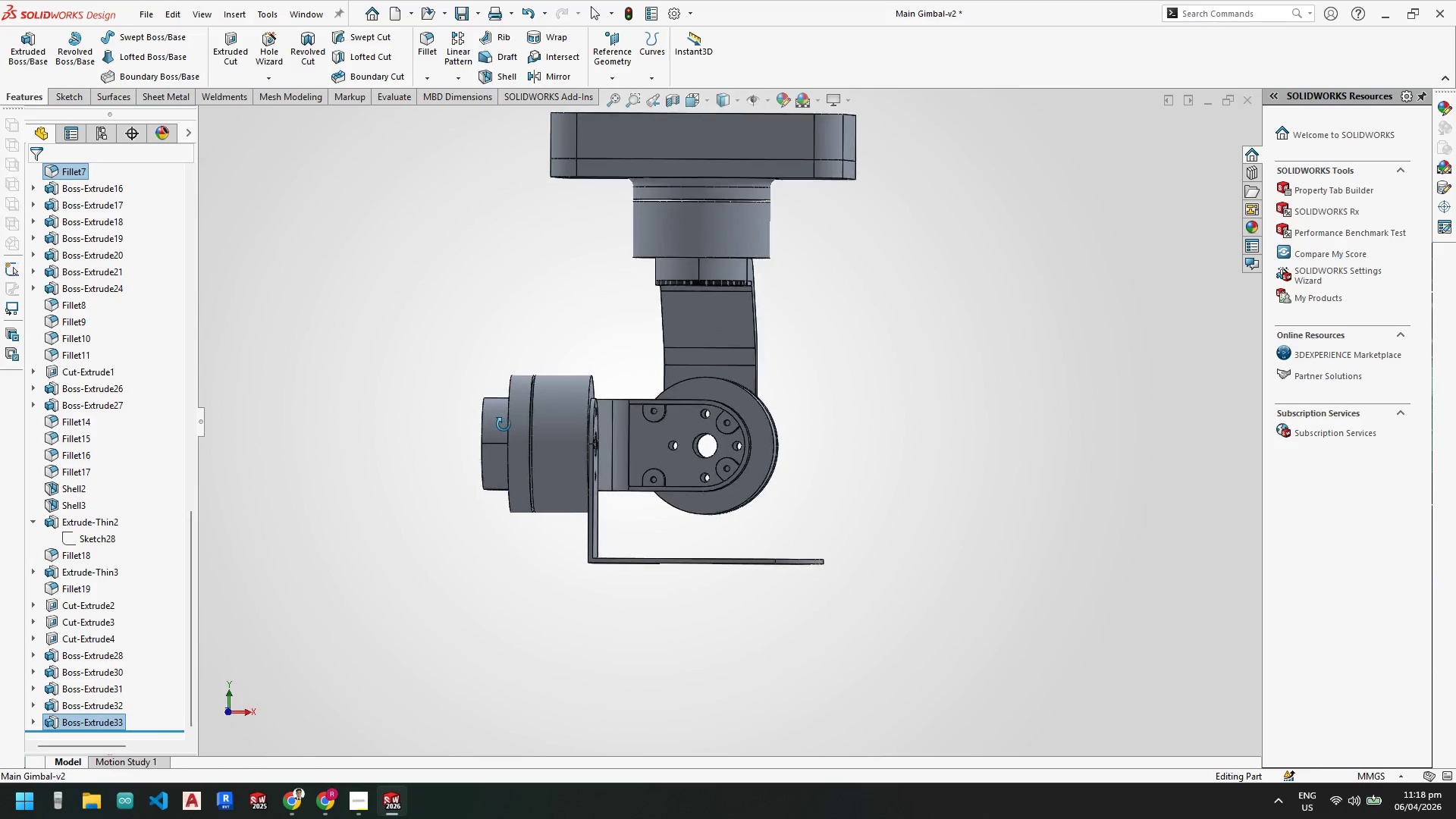 
scroll: coordinate [657, 422], scroll_direction: down, amount: 6.0
 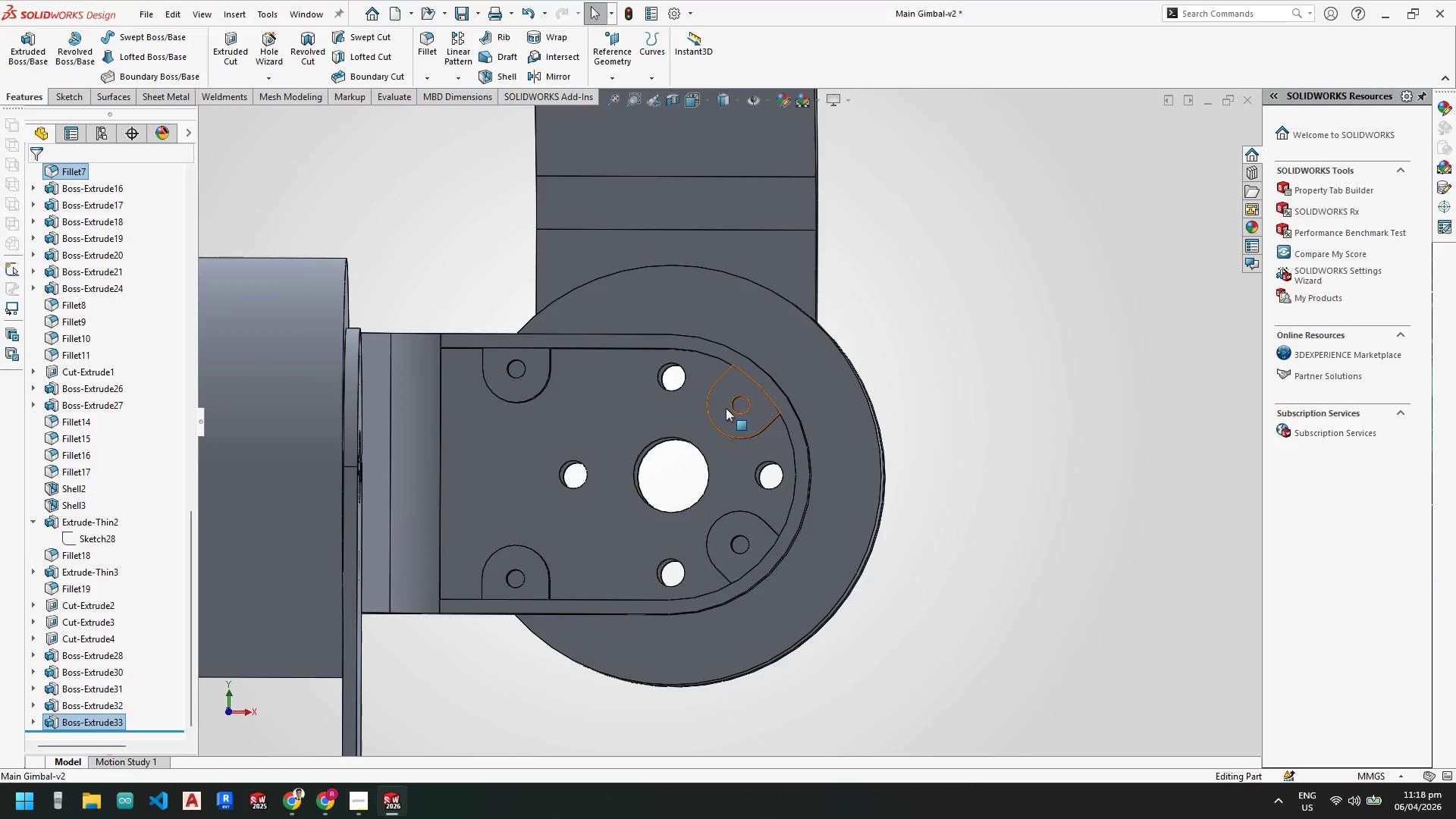 
scroll: coordinate [719, 413], scroll_direction: up, amount: 4.0
 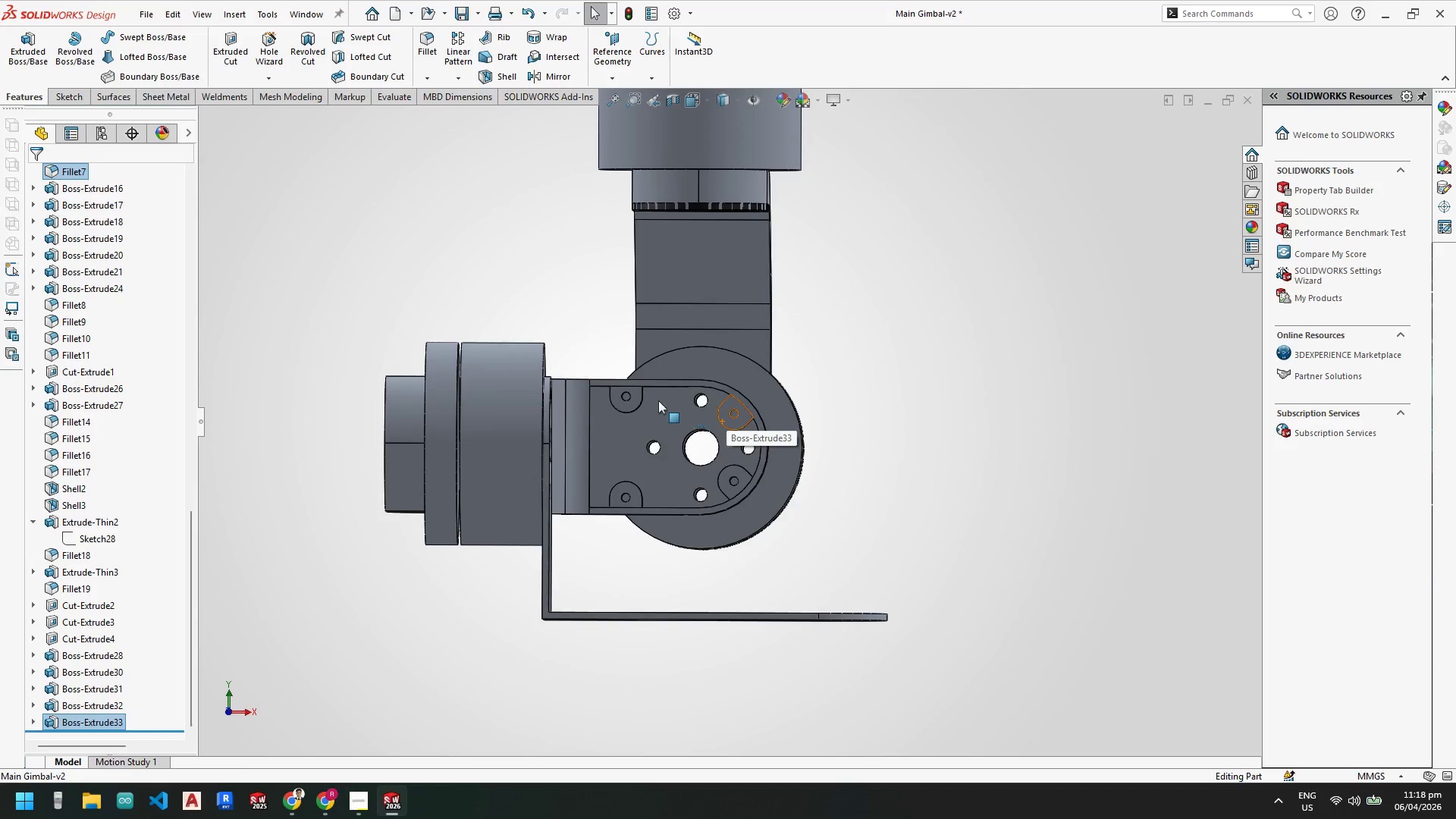 
scroll: coordinate [645, 383], scroll_direction: down, amount: 5.0
 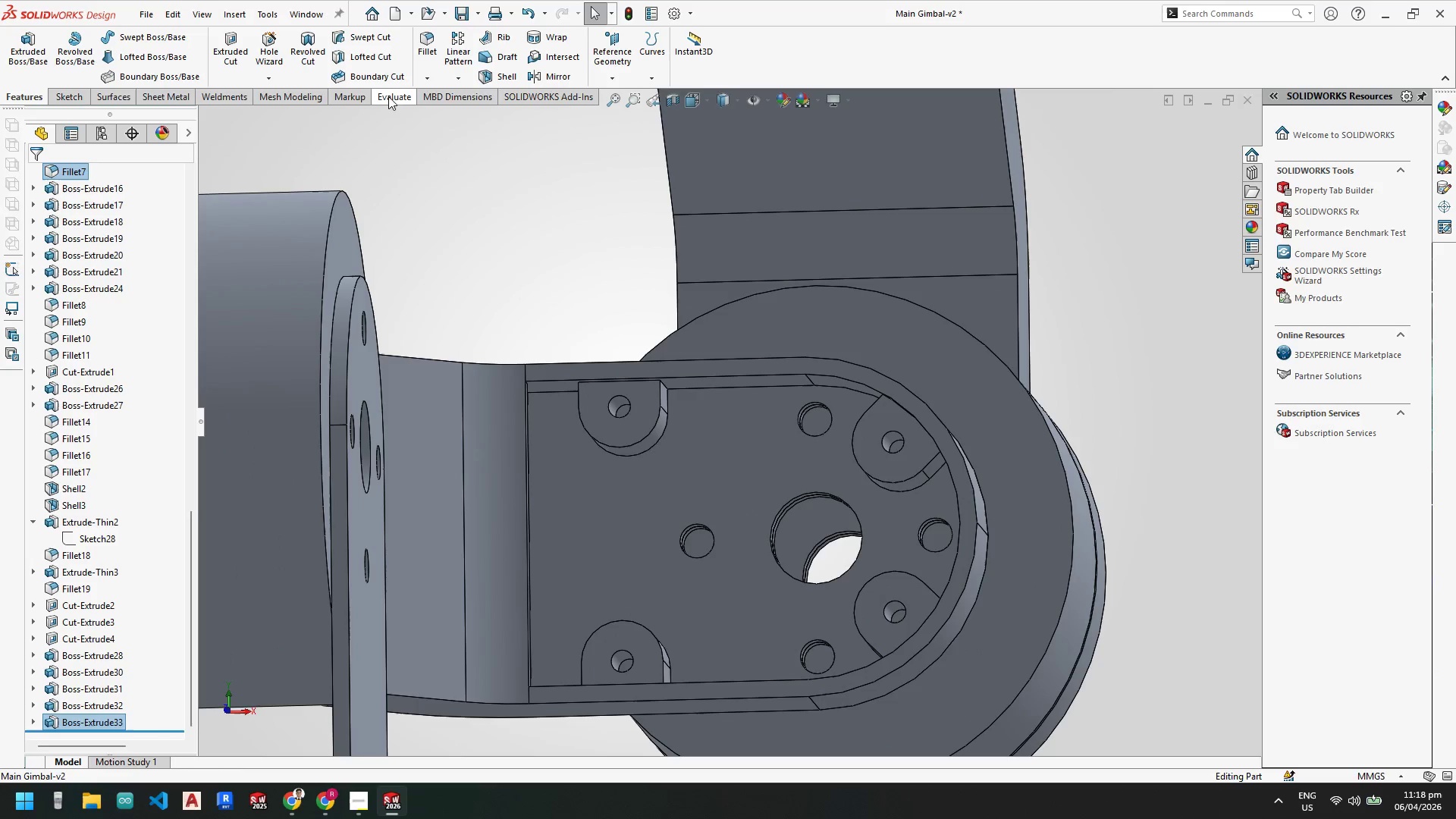 
left_click([389, 89])
 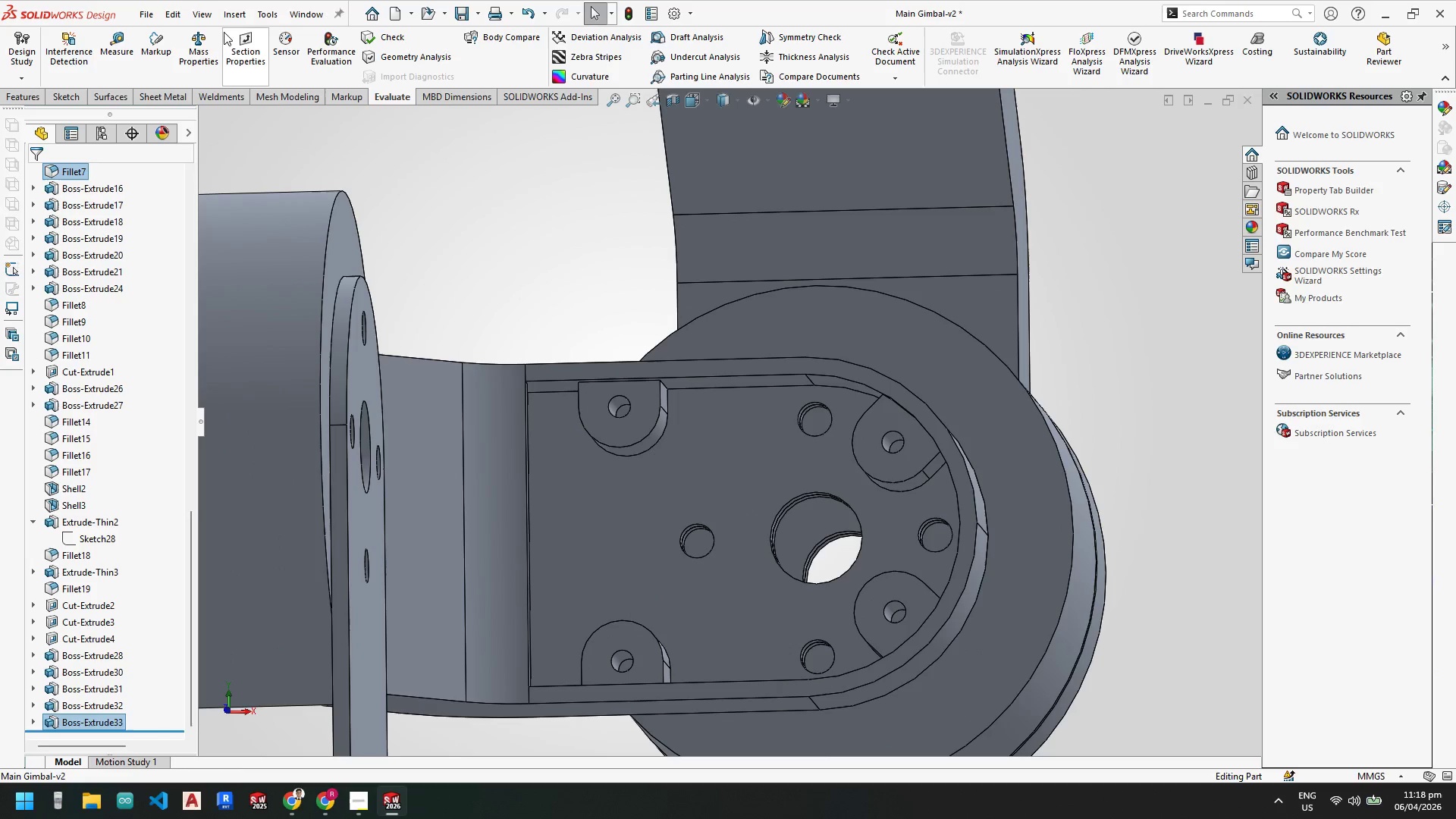 
left_click([204, 49])
 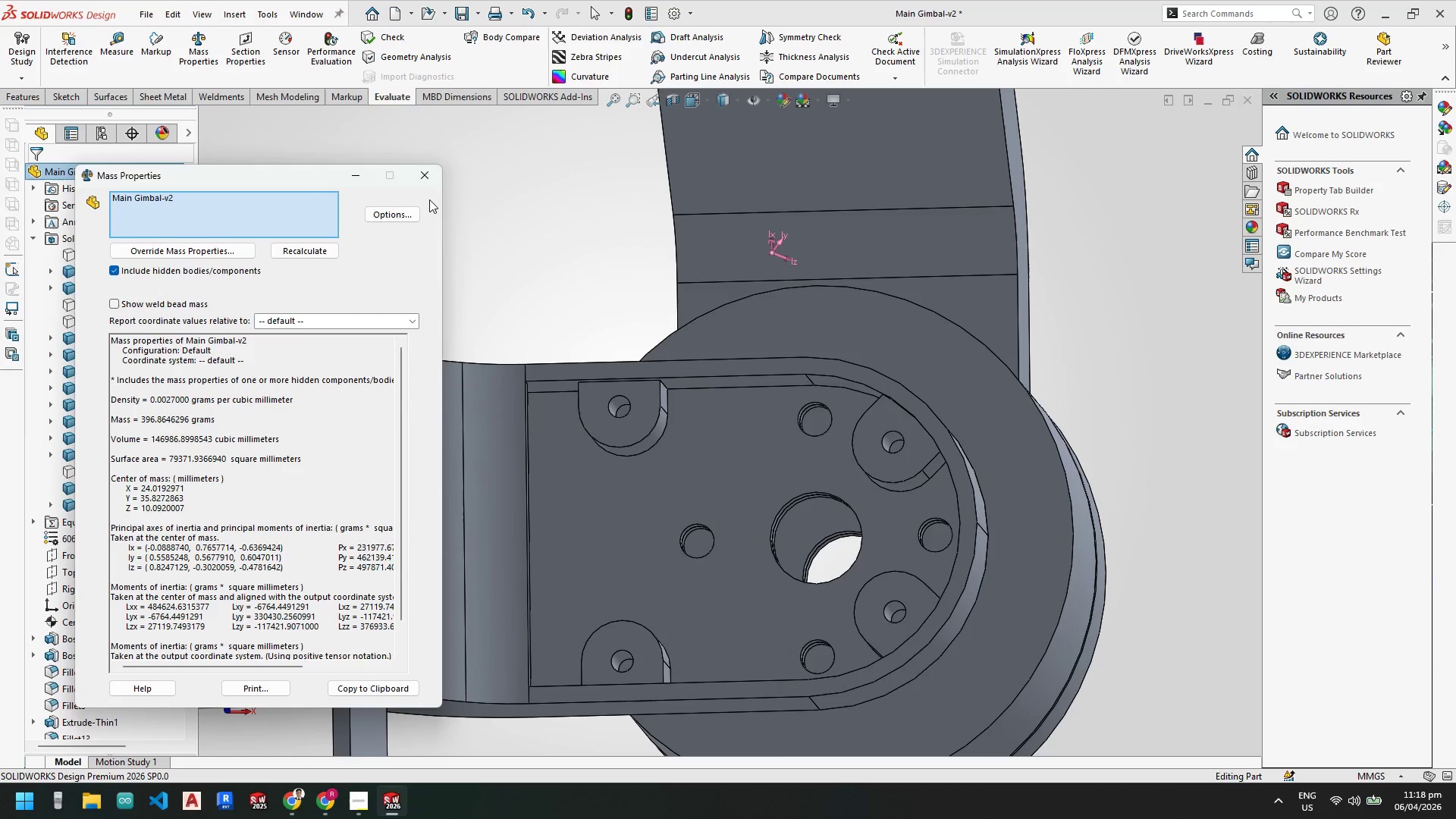 
left_click([434, 180])
 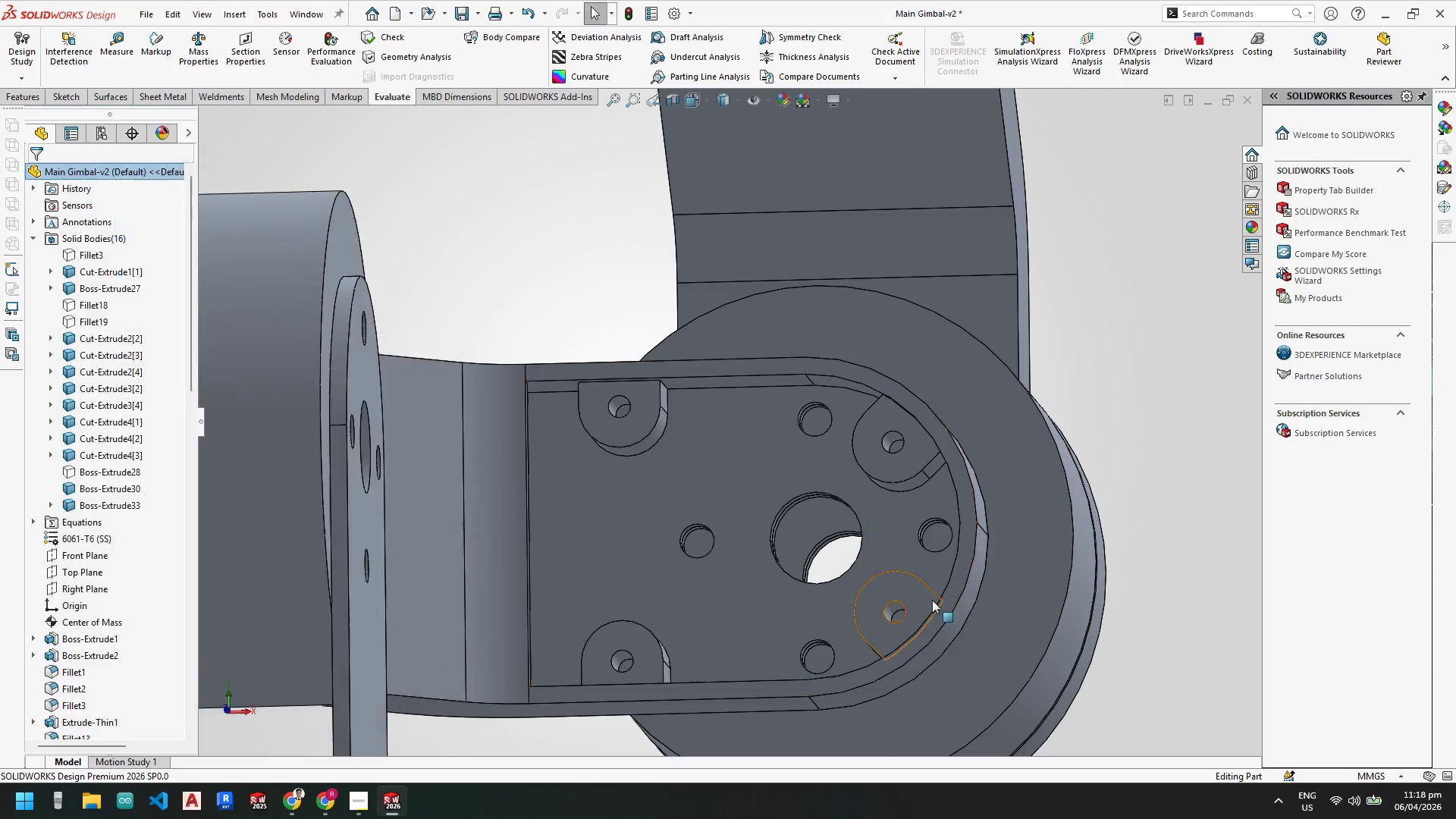 
scroll: coordinate [825, 453], scroll_direction: up, amount: 9.0
 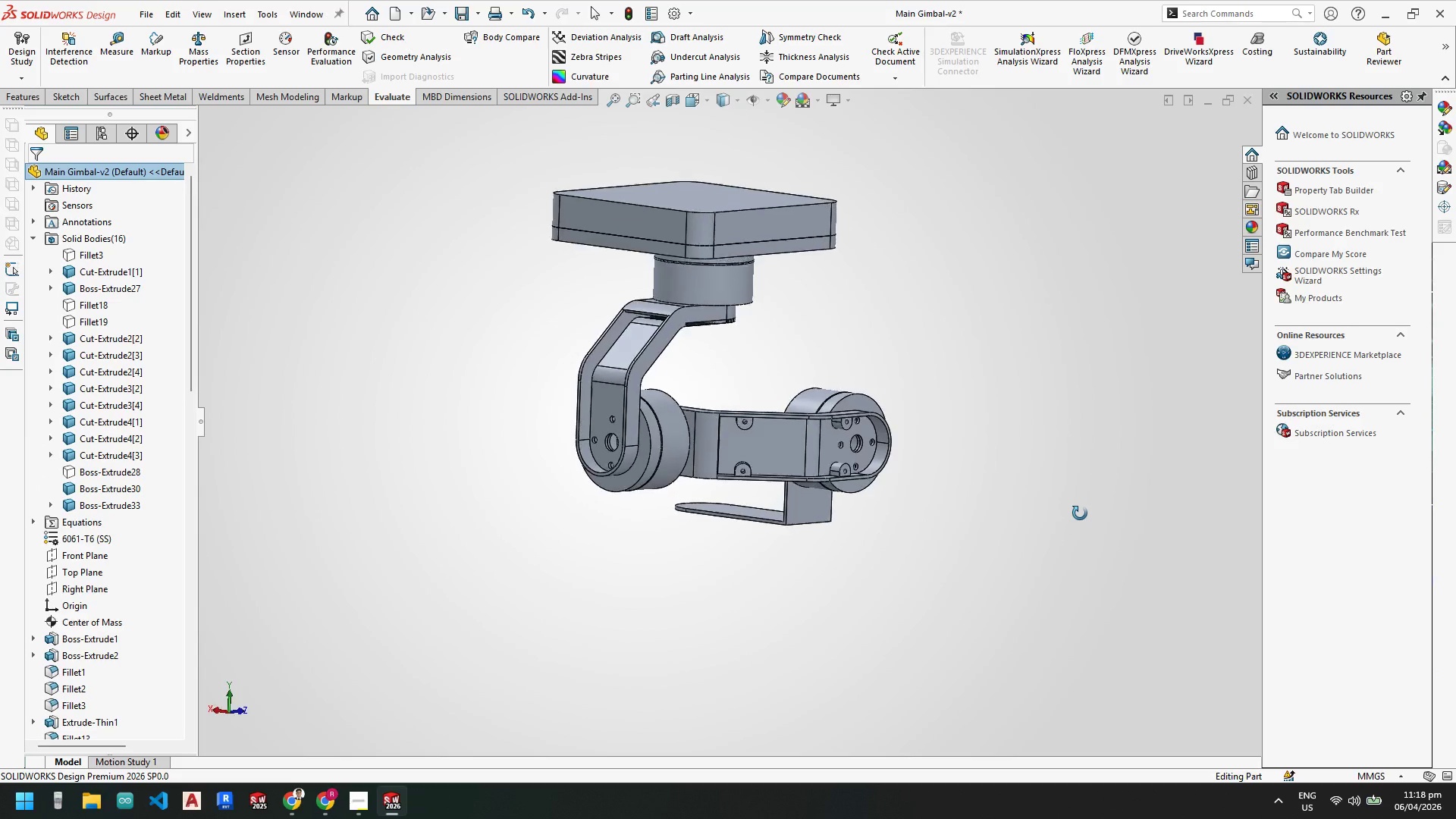 
scroll: coordinate [573, 380], scroll_direction: down, amount: 5.0
 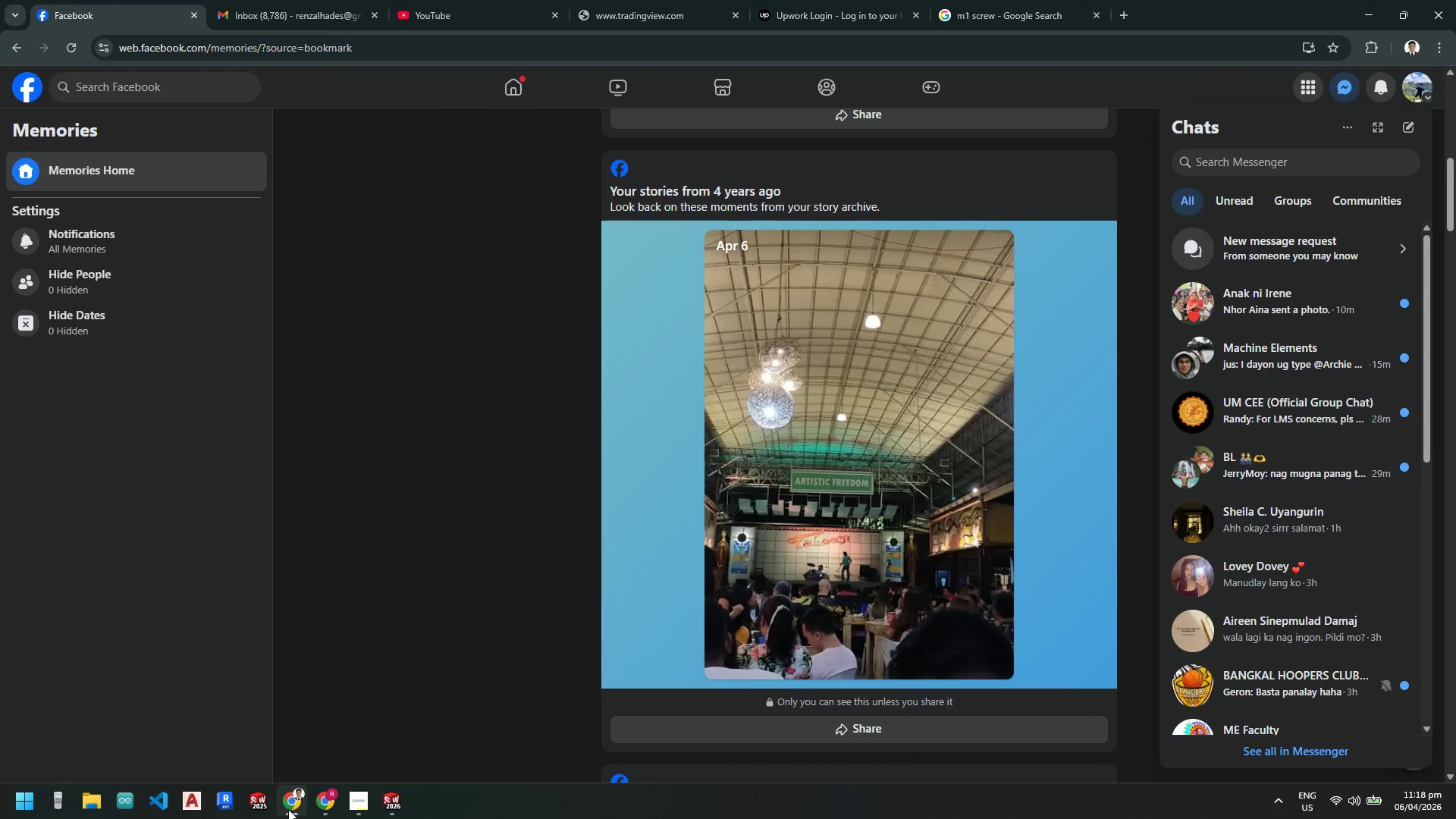 
left_click([288, 809])
 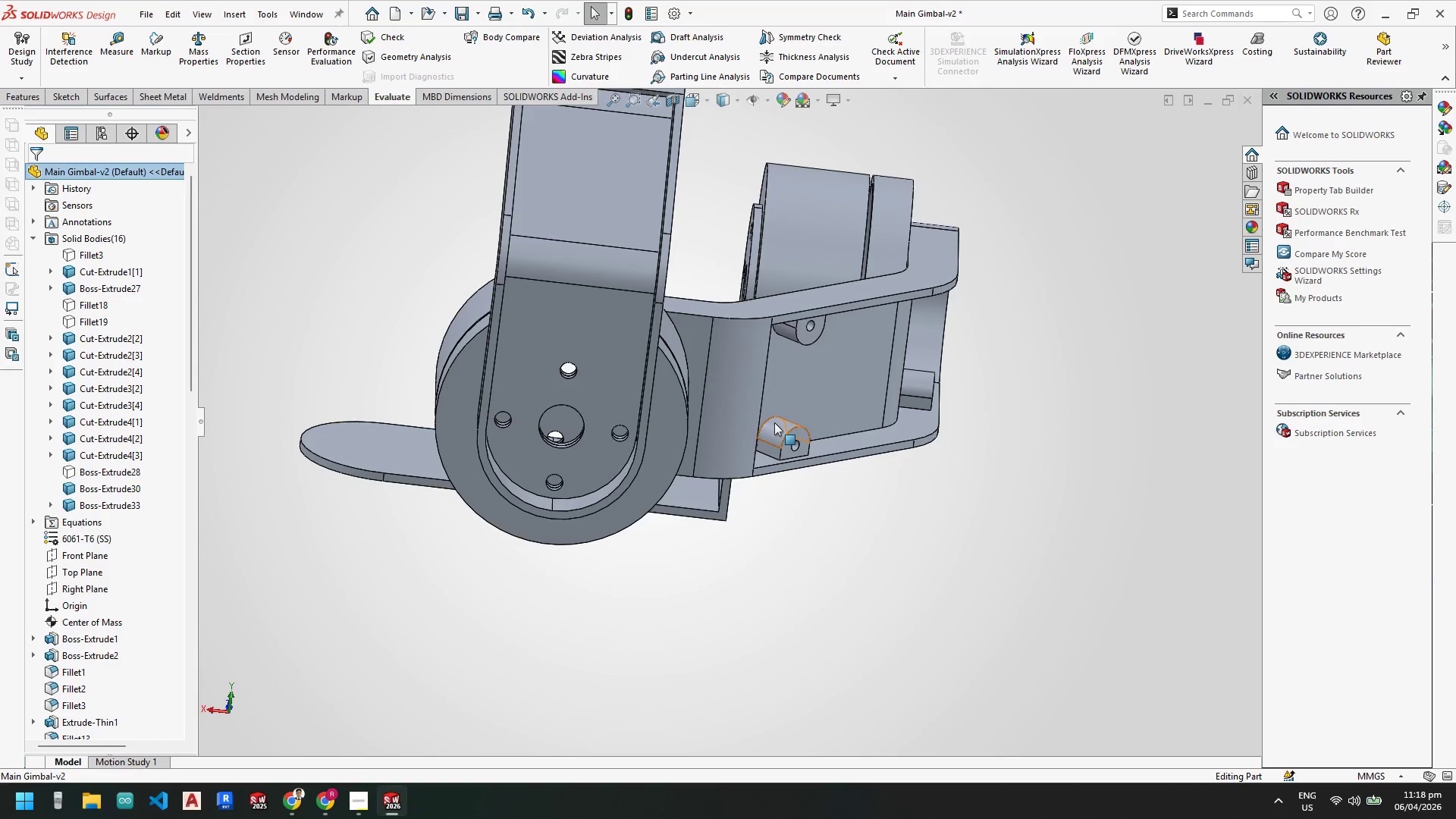 
scroll: coordinate [642, 412], scroll_direction: up, amount: 2.0
 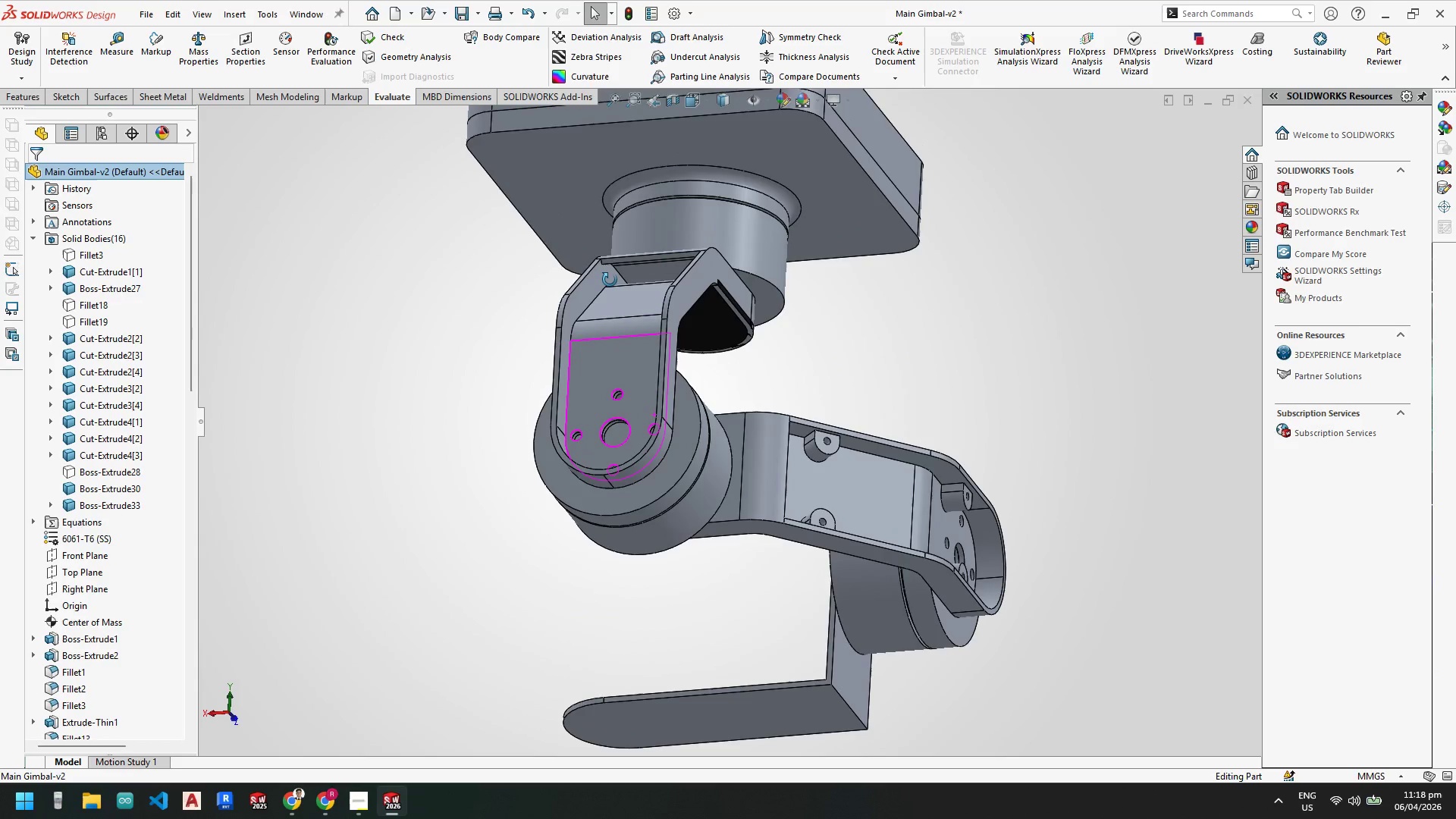 
wait(6.33)
 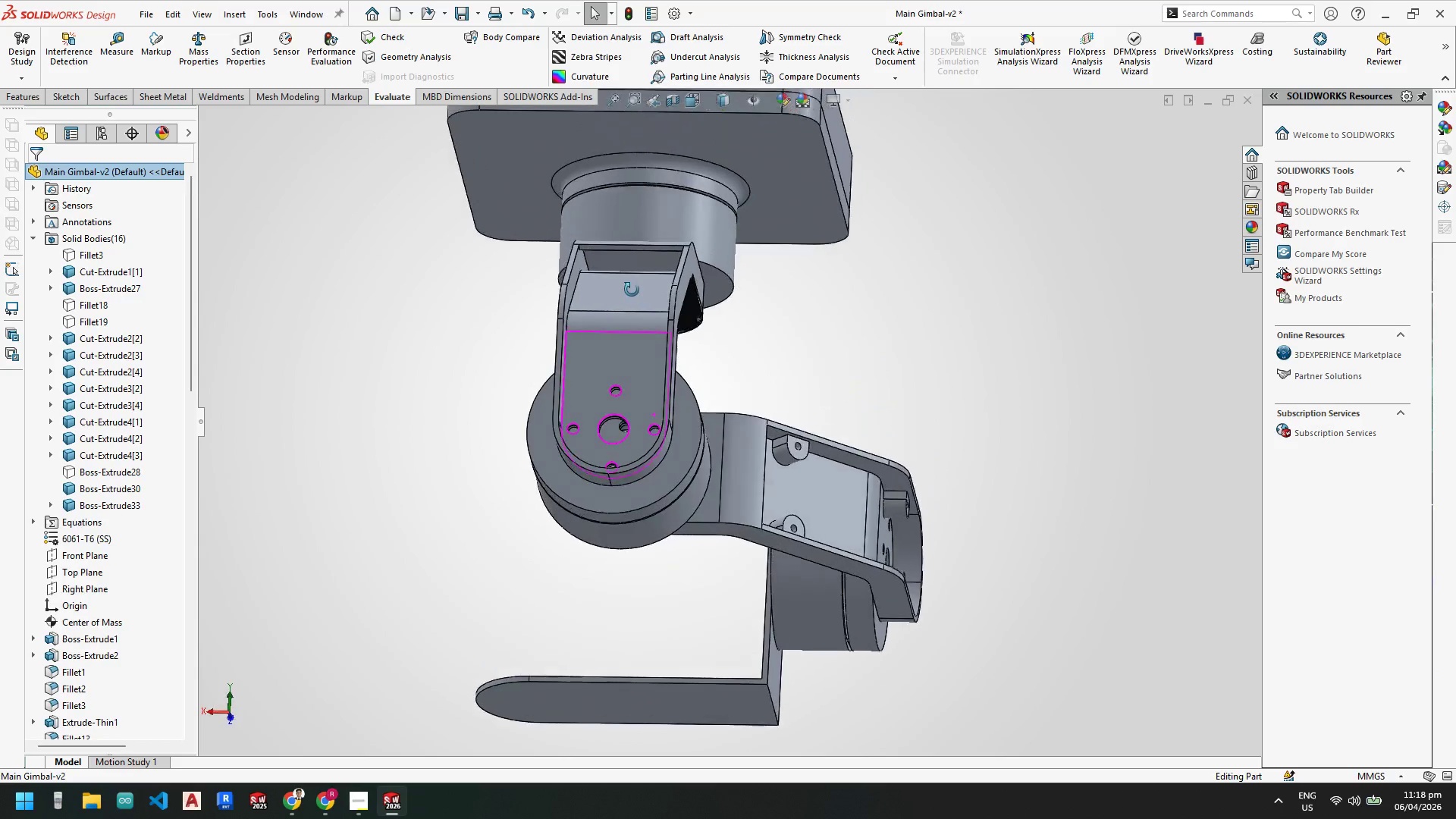 
scroll: coordinate [858, 409], scroll_direction: up, amount: 1.0
 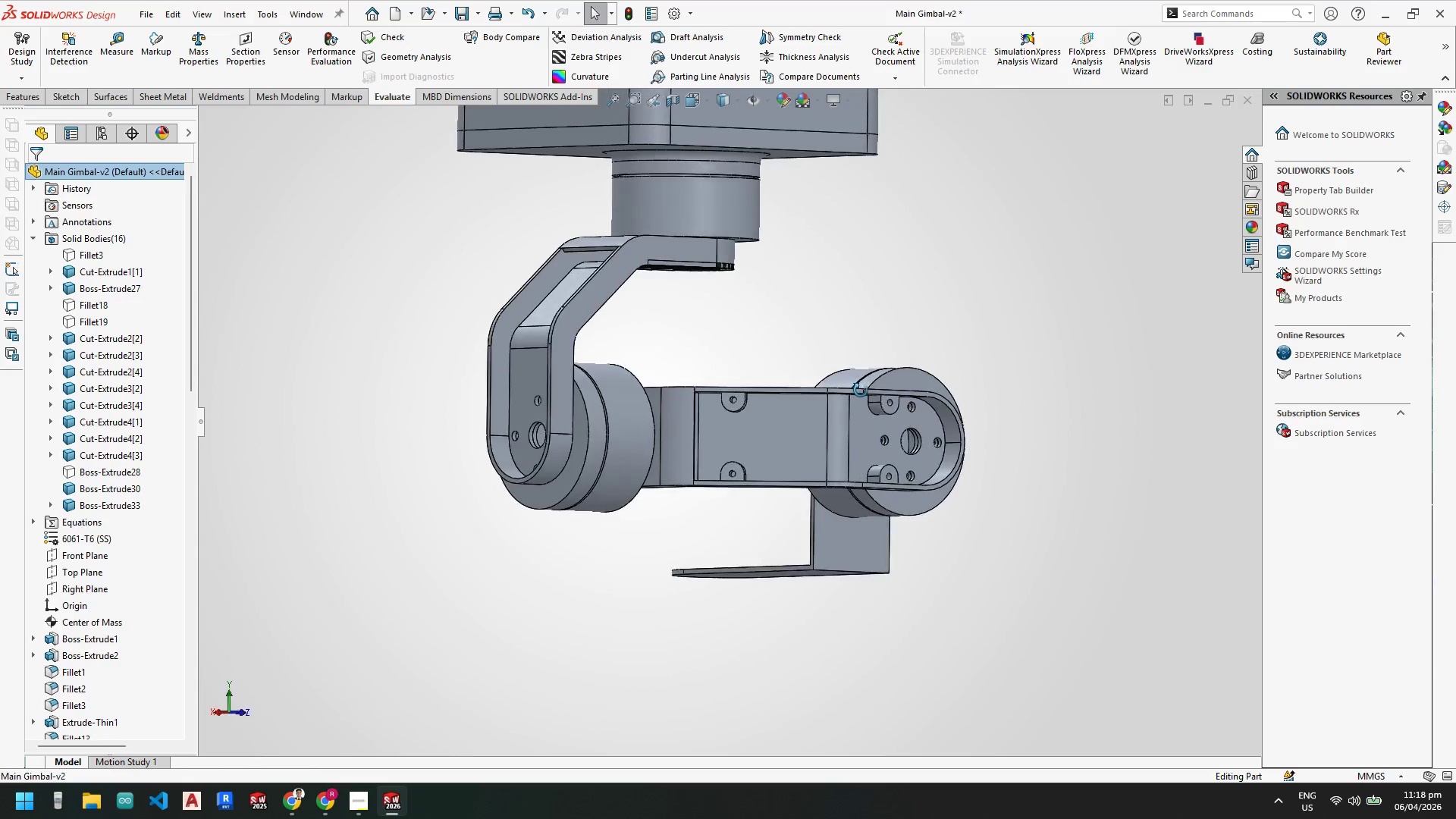 
wait(8.28)
 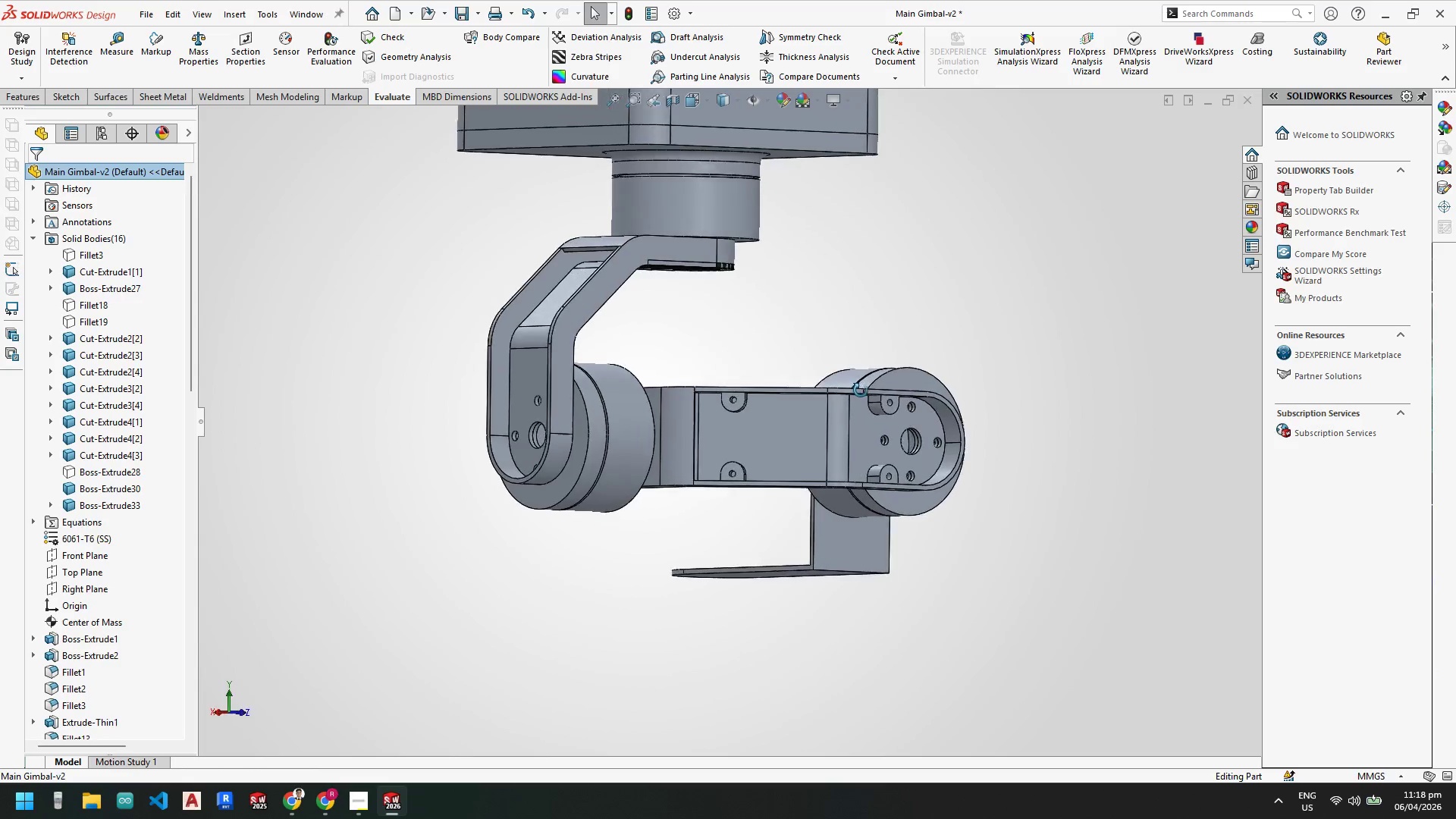 
right_click([708, 256])
 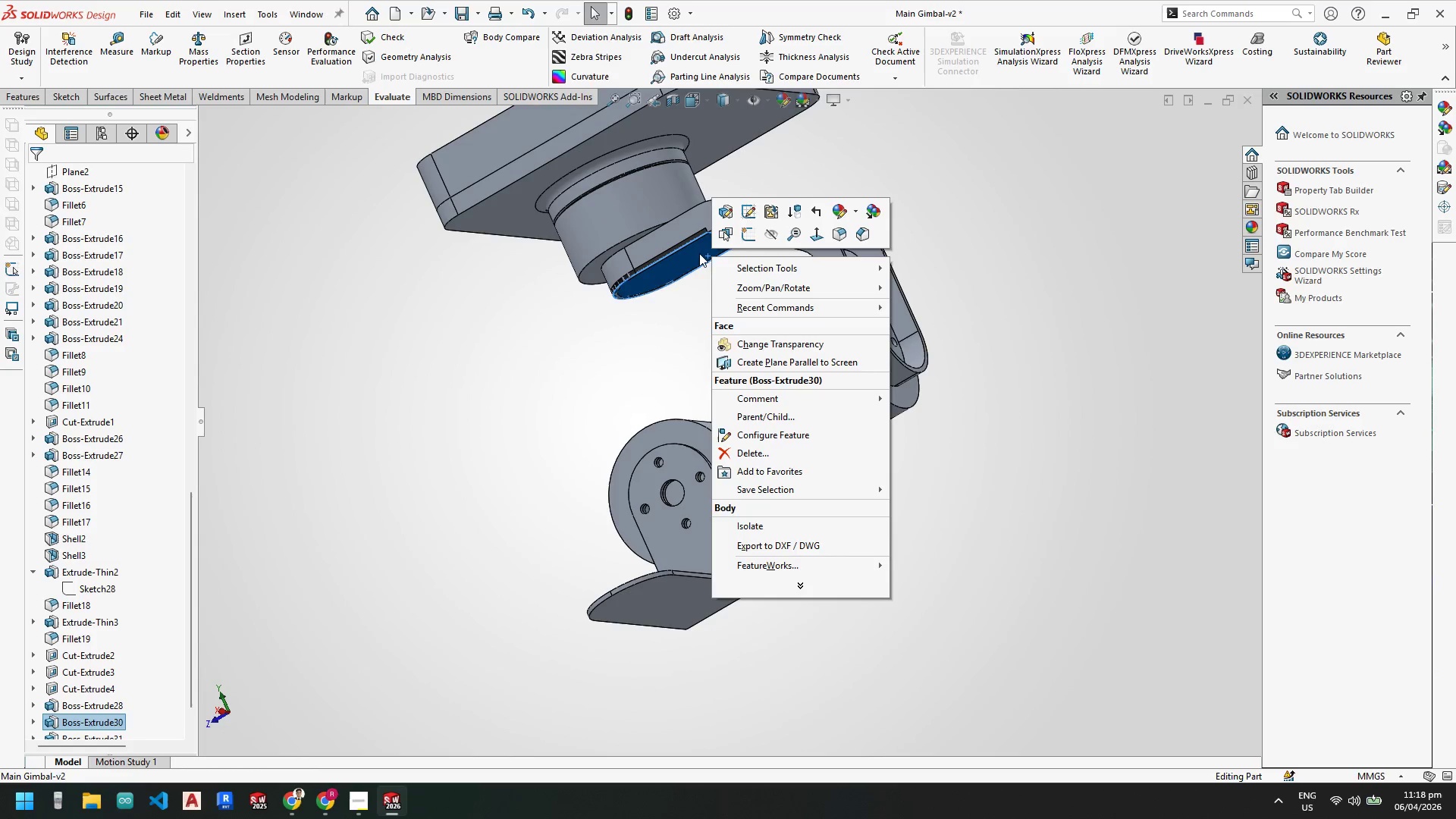 
left_click([695, 475])
 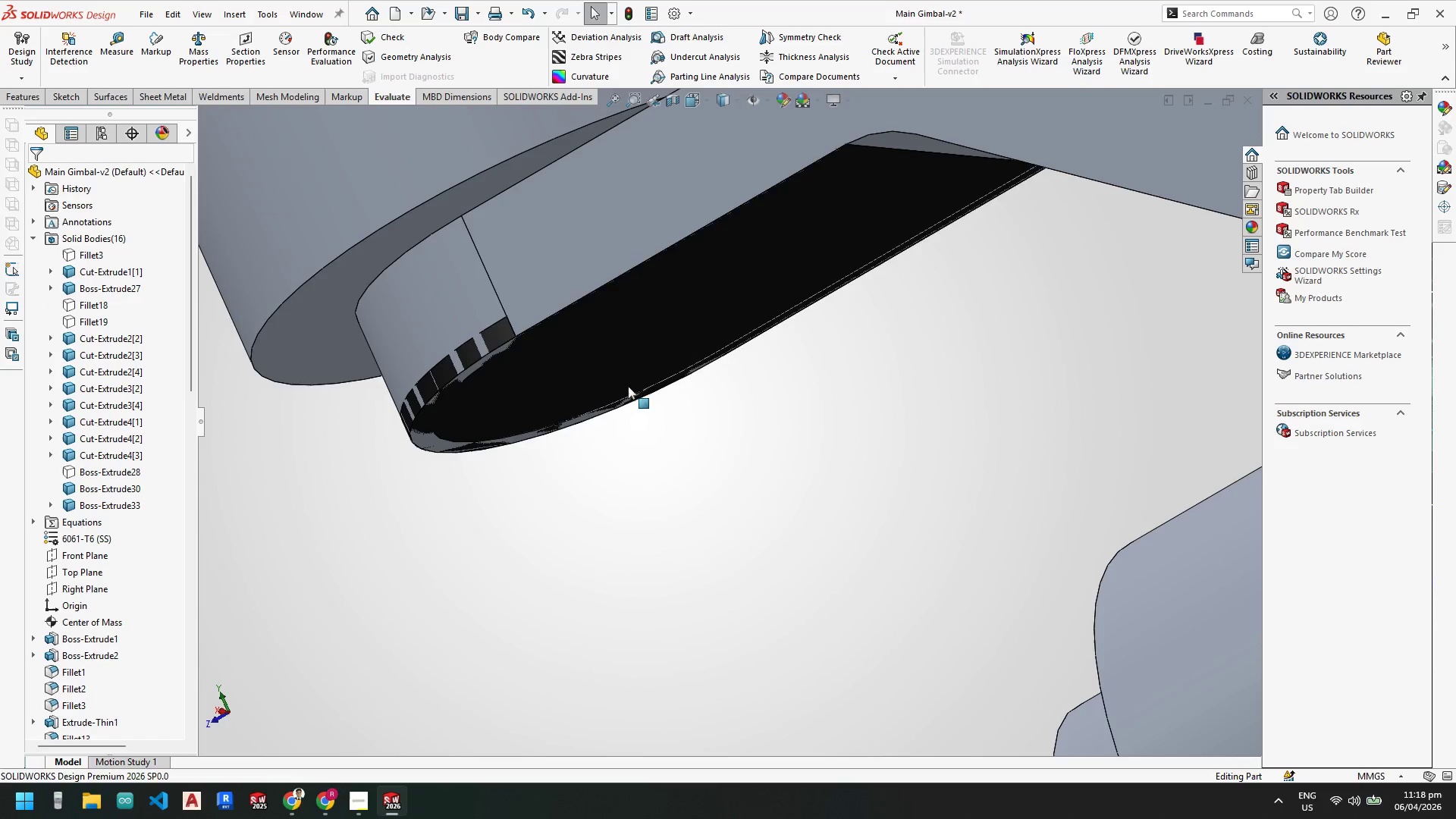 
scroll: coordinate [663, 315], scroll_direction: down, amount: 8.0
 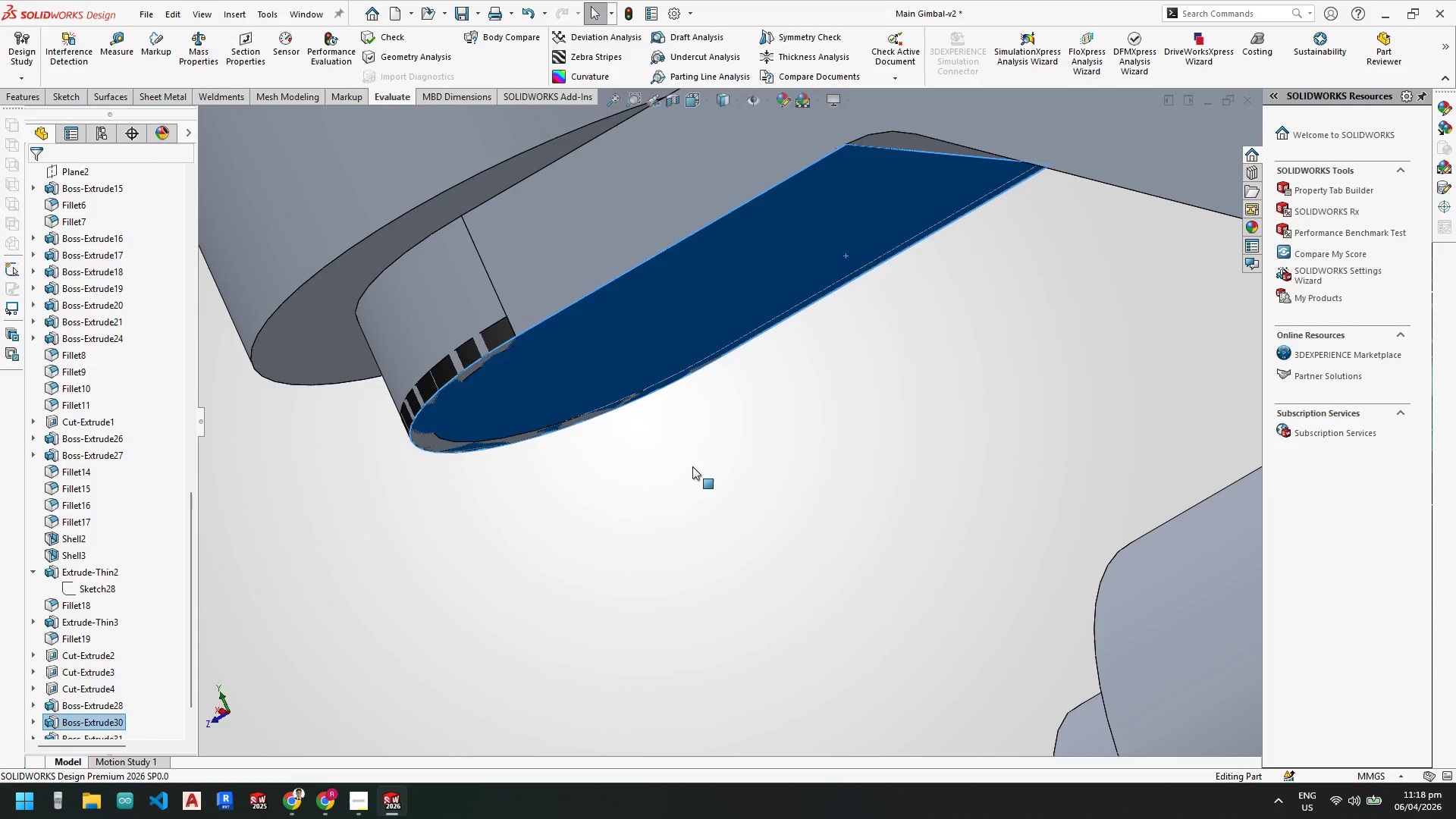 
double_click([624, 359])
 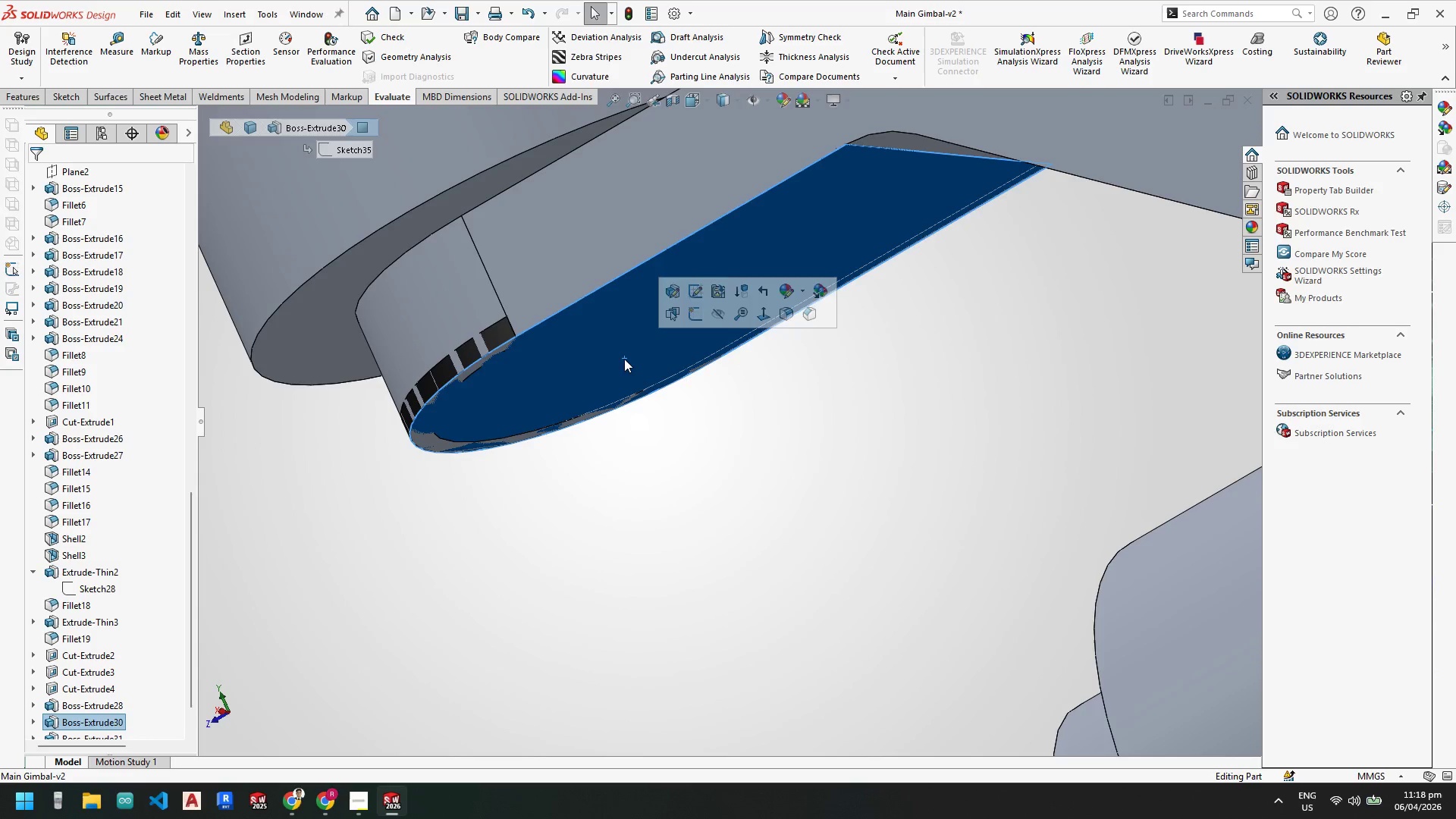 
right_click([624, 359])
 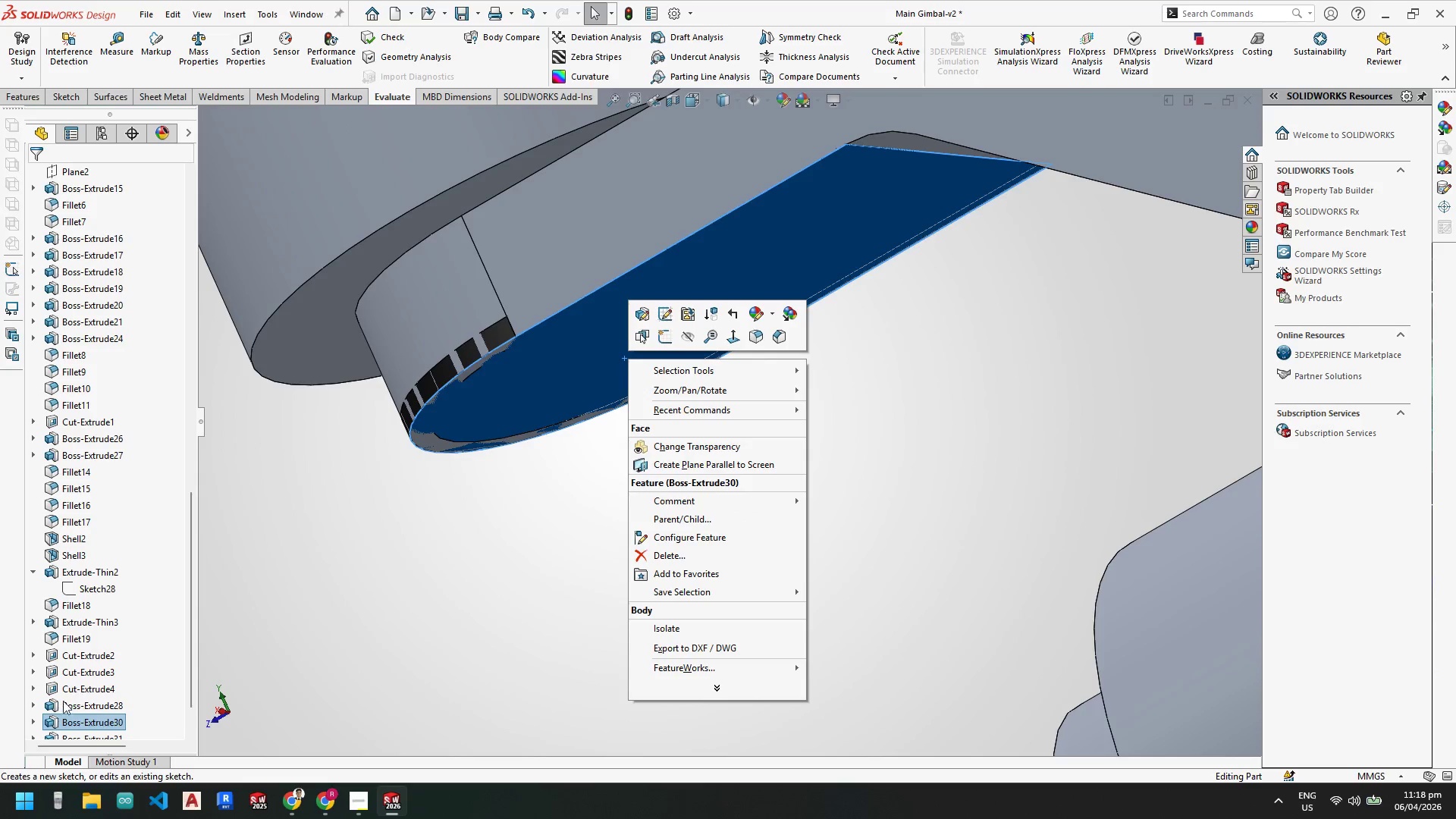 
left_click([28, 717])
 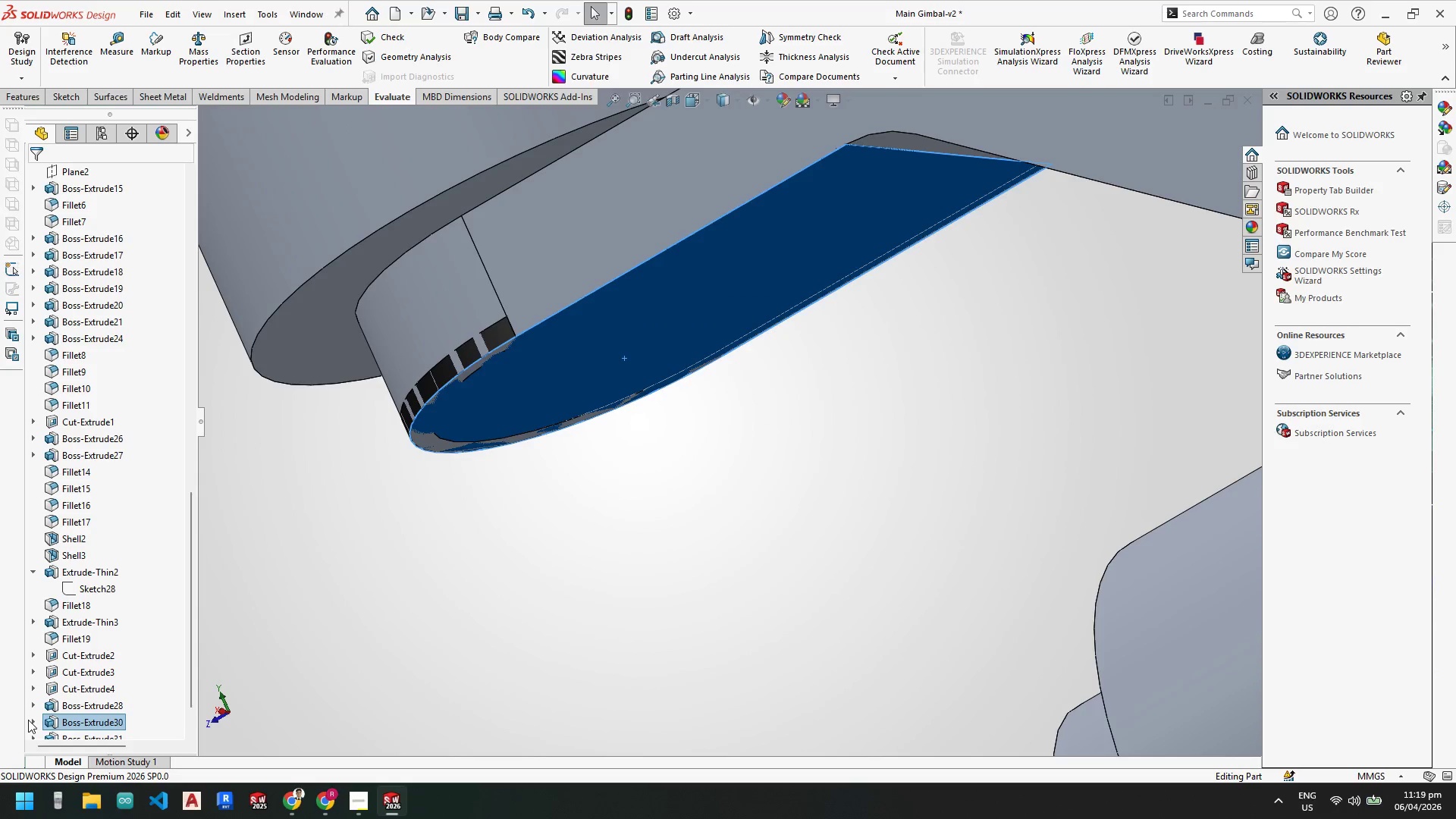 
left_click([33, 720])
 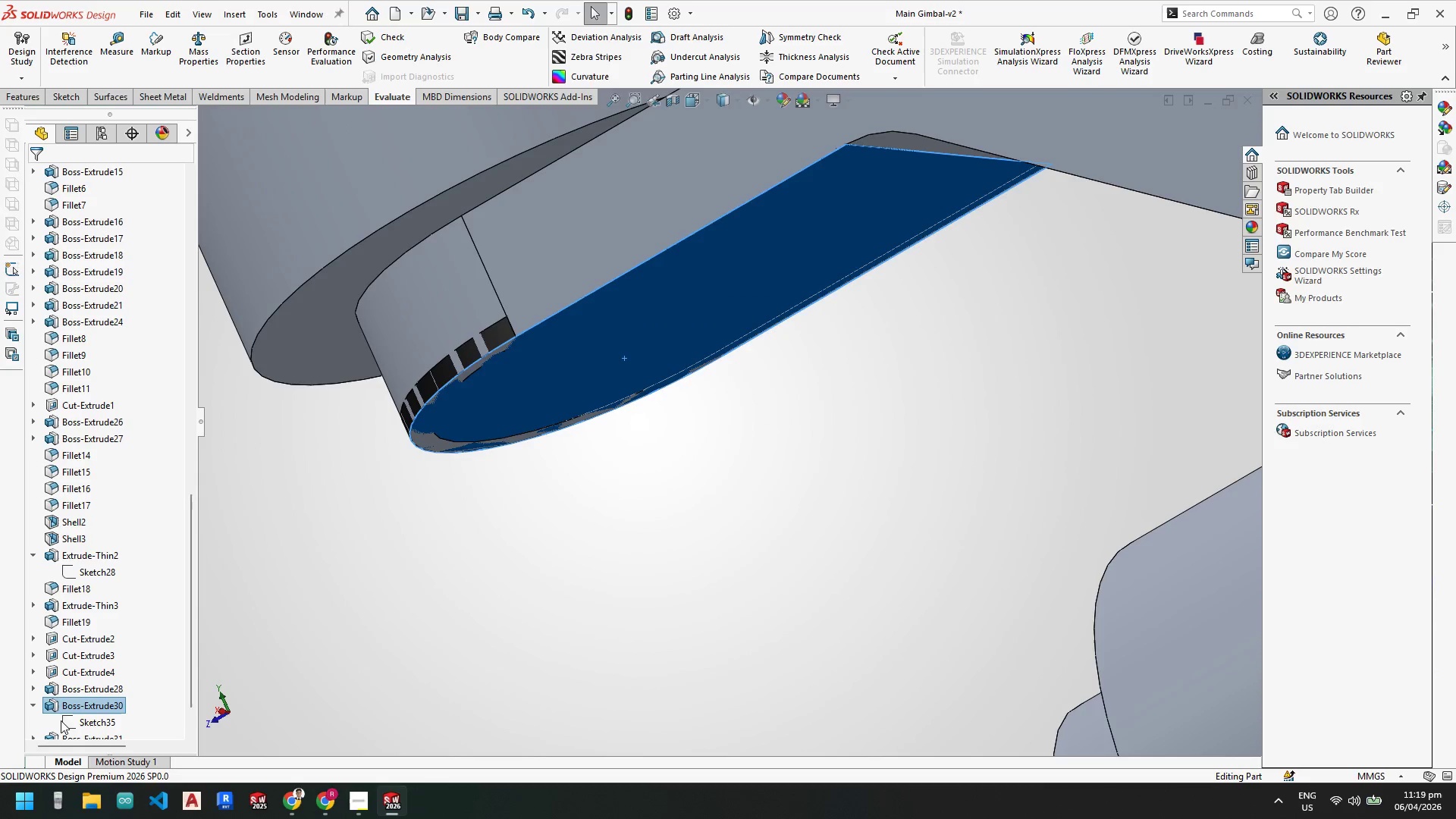 
right_click([72, 720])
 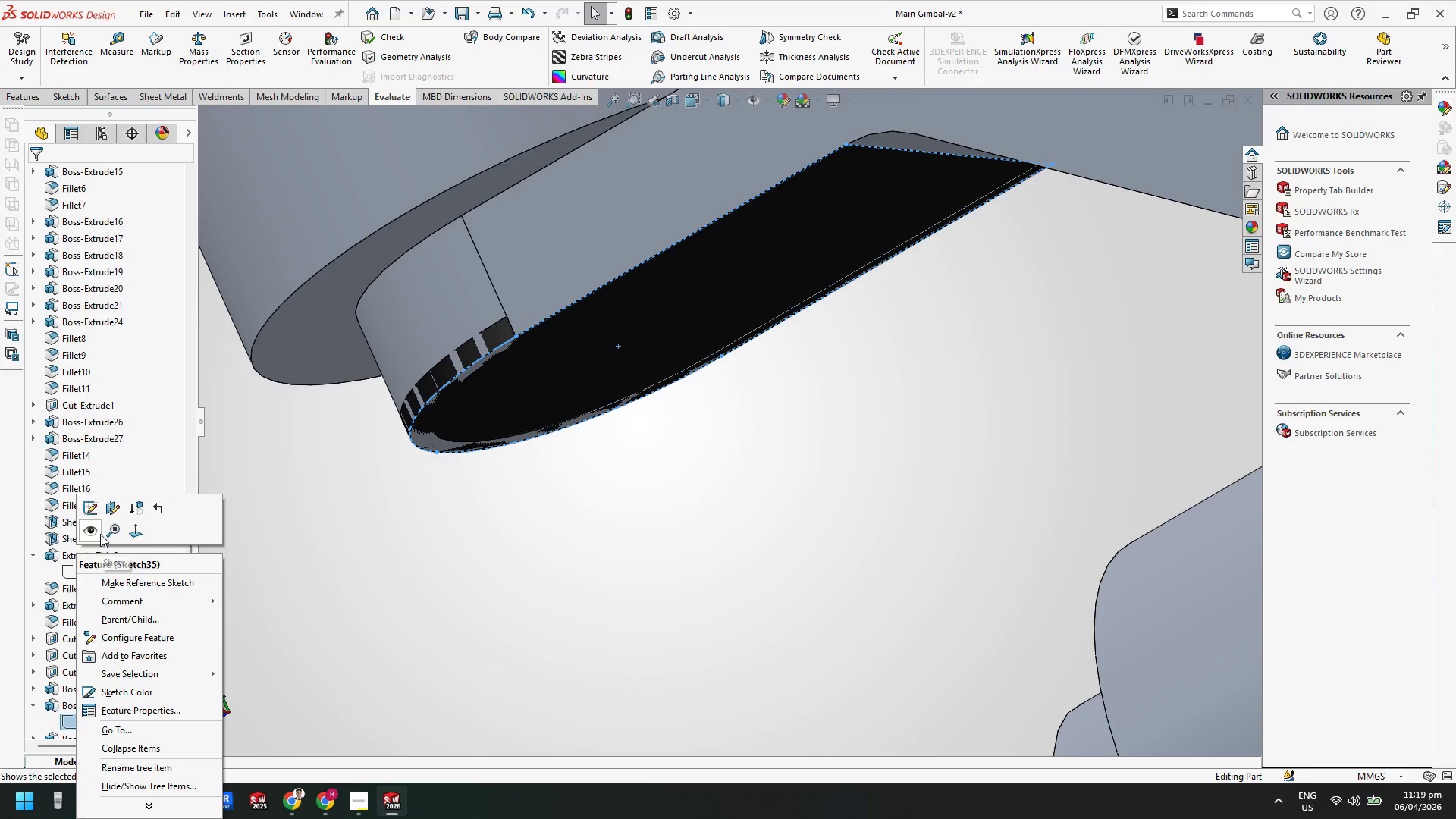 
left_click([95, 507])
 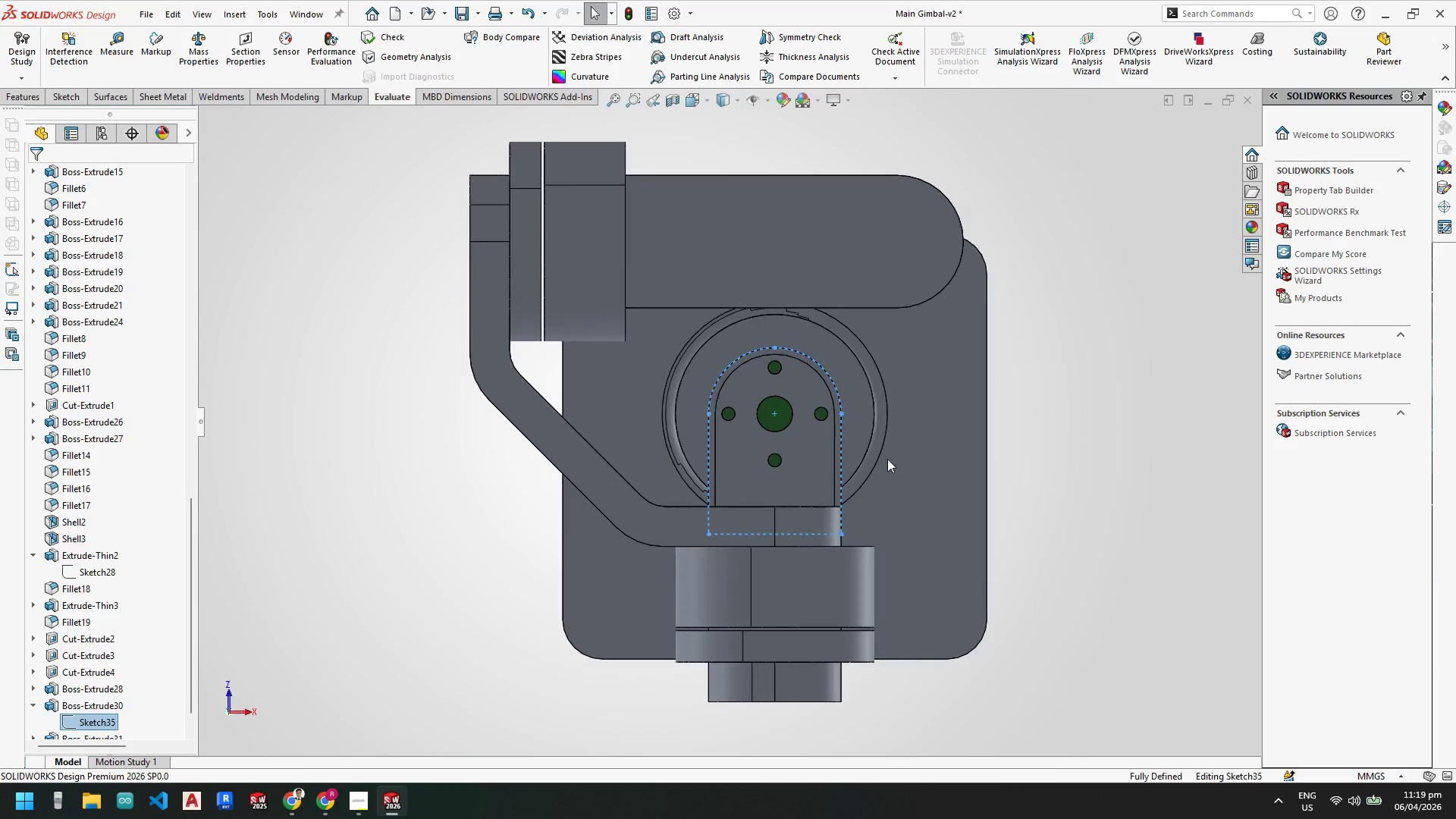 
scroll: coordinate [811, 409], scroll_direction: down, amount: 4.0
 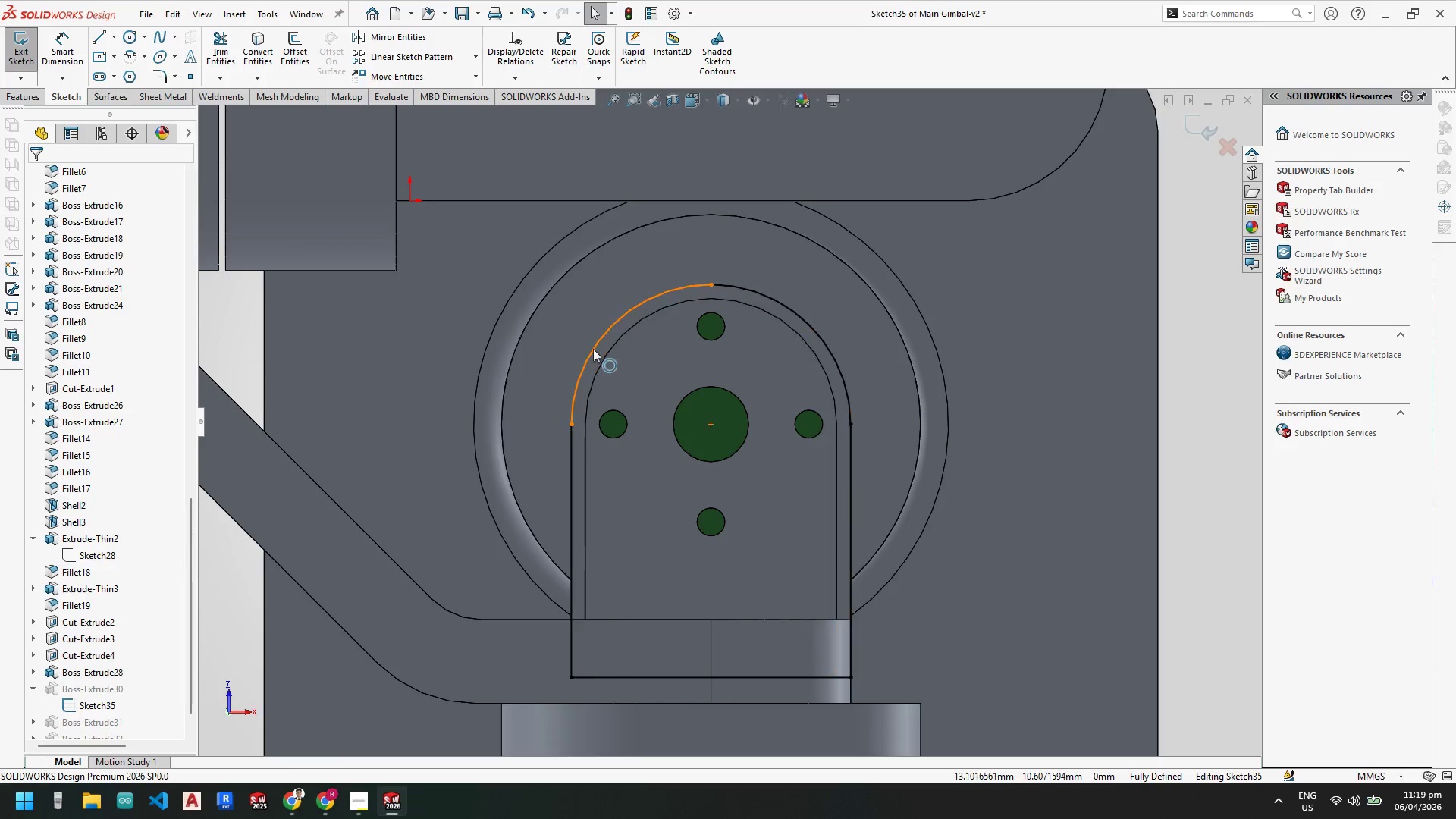 
left_click([593, 349])
 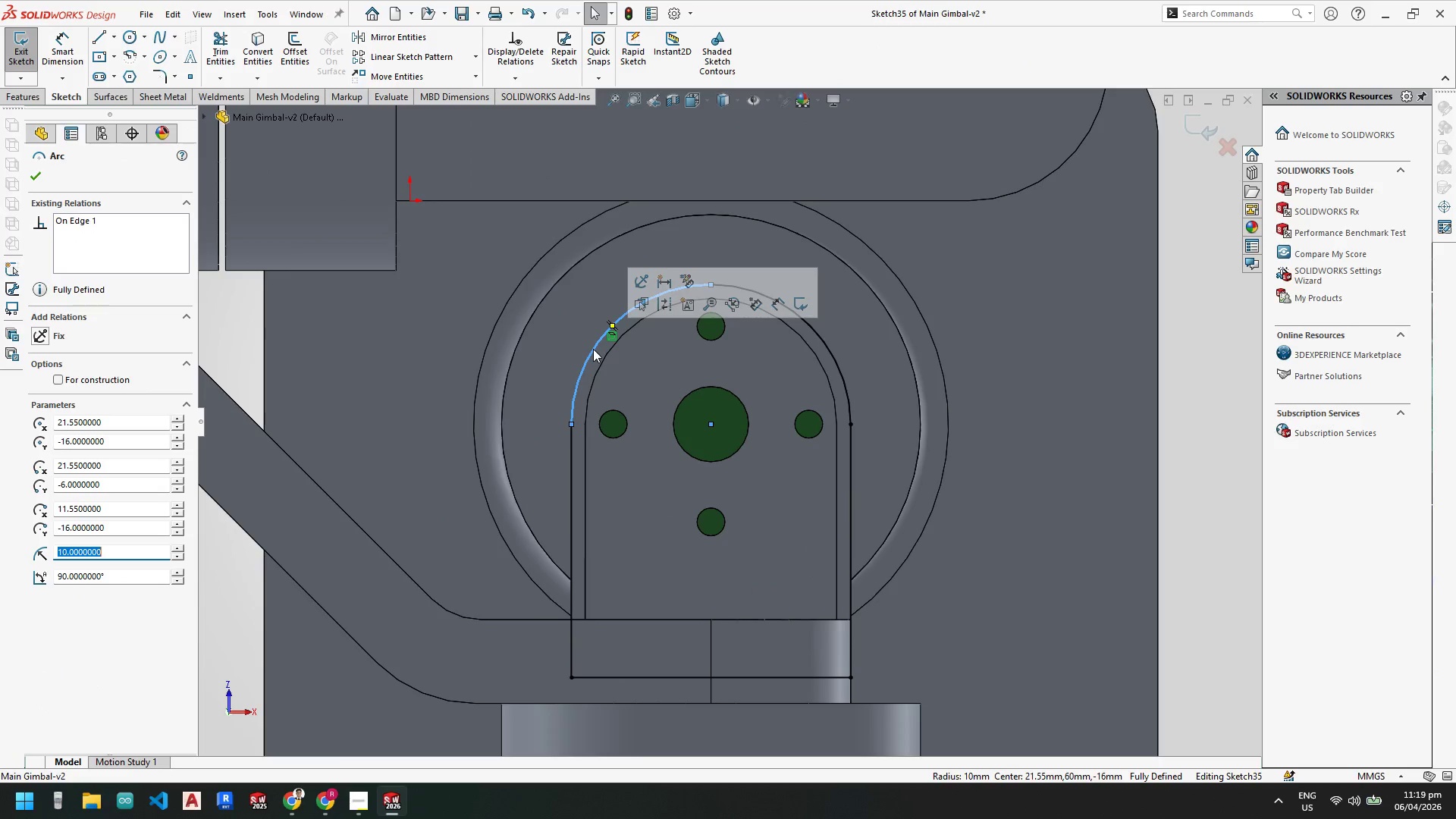 
key(Tab)
 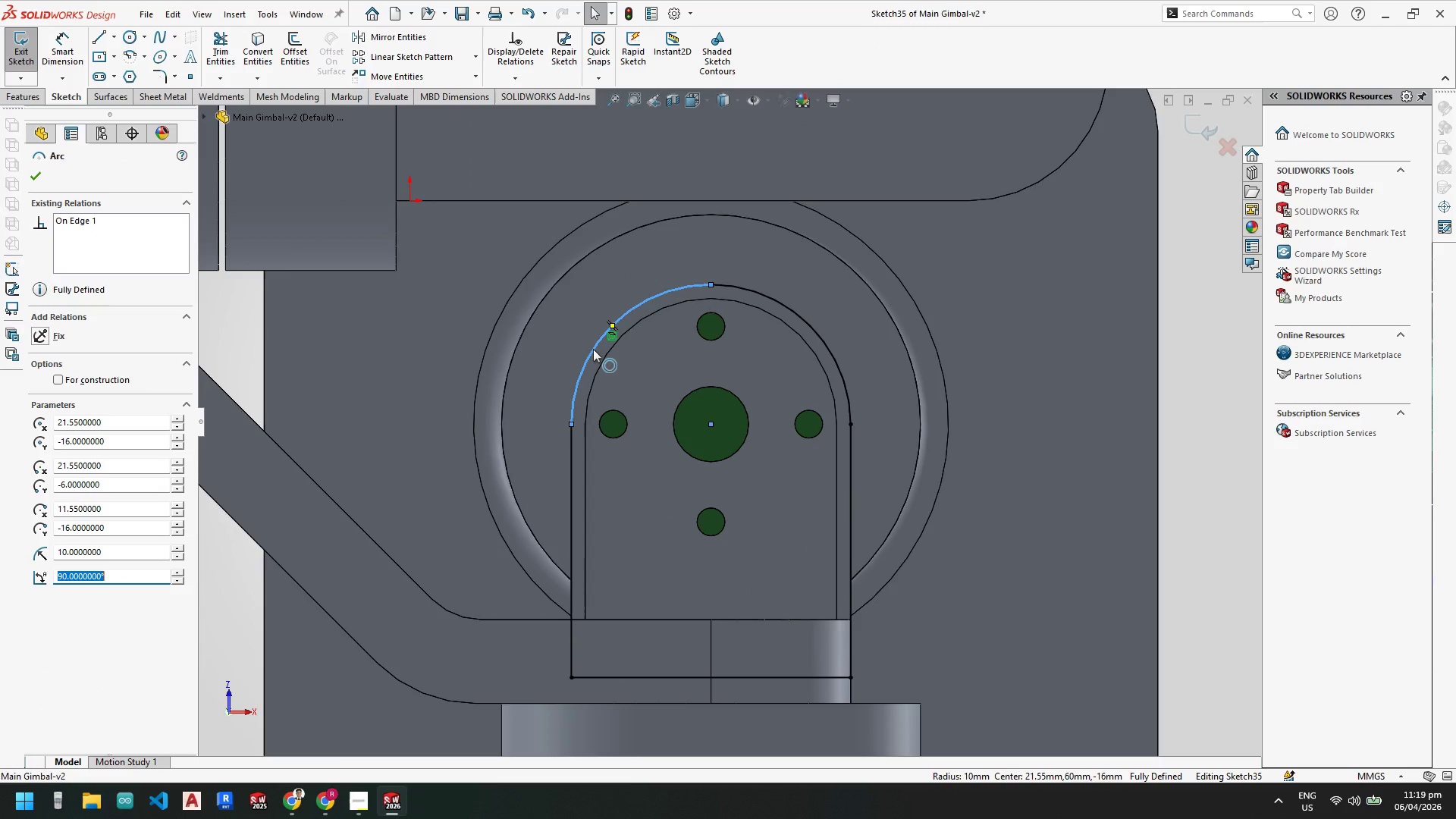 
key(Tab)
 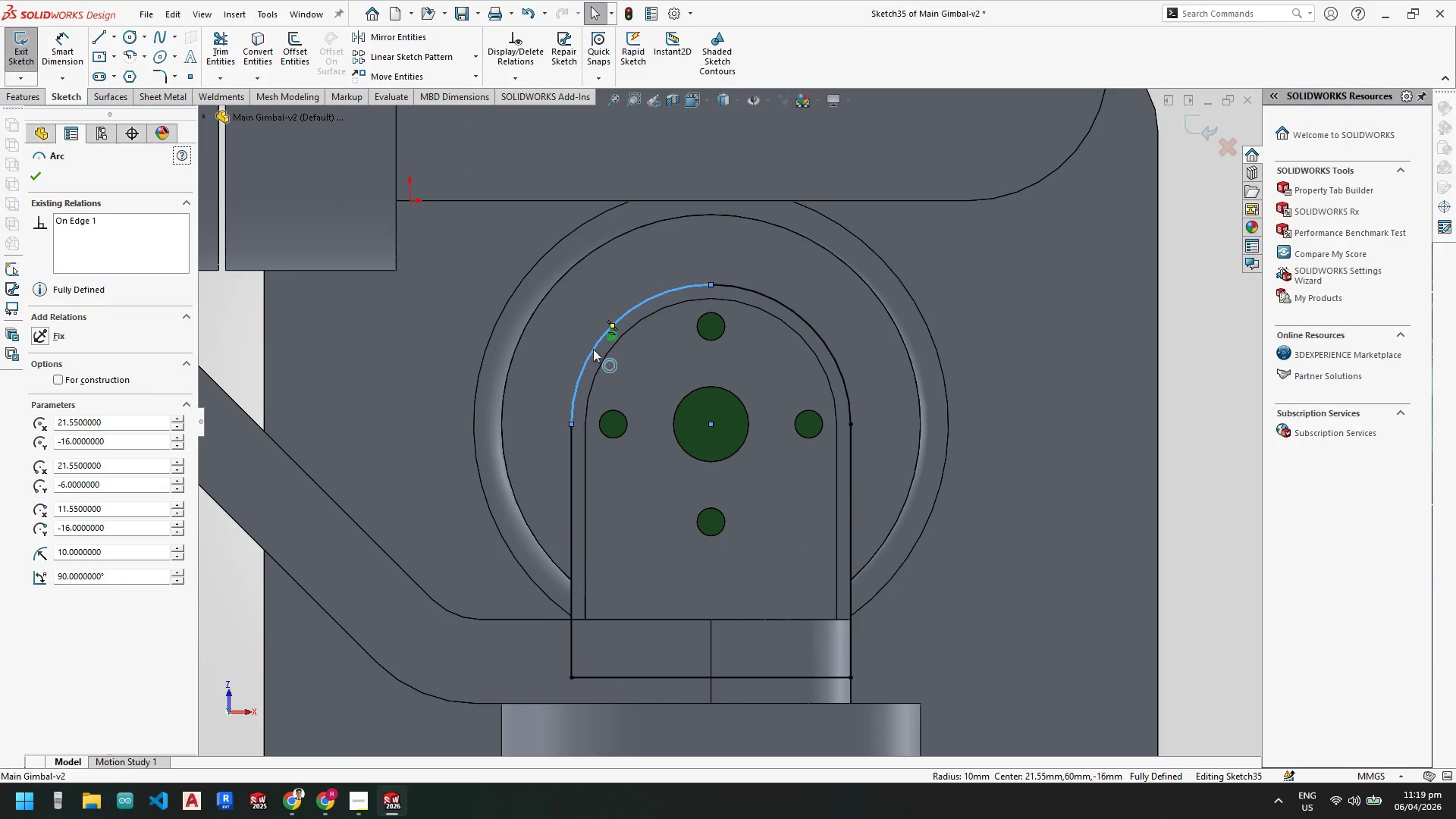 
left_click([593, 349])
 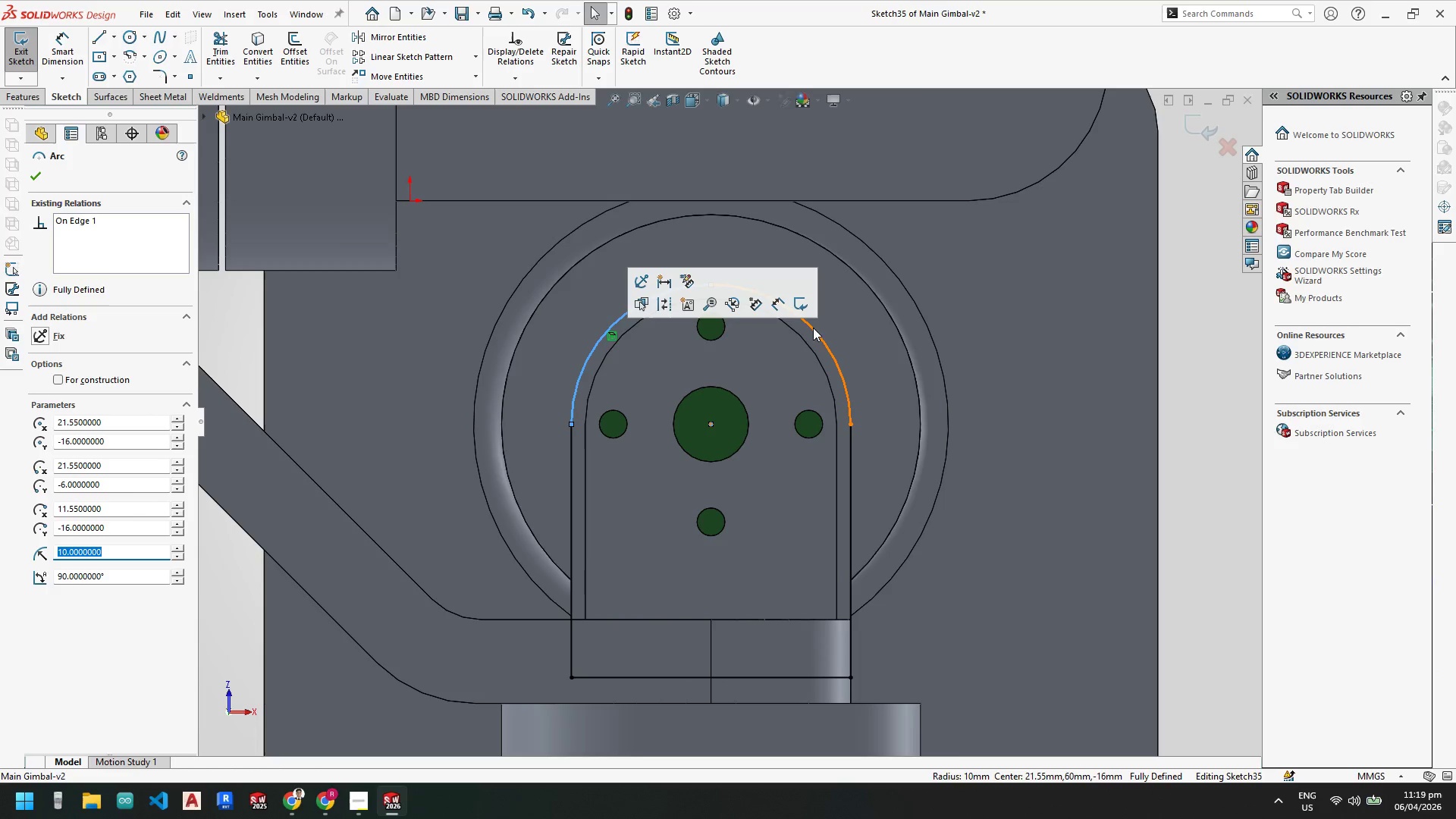 
hold_key(key=ControlLeft, duration=3.67)
left_click([850, 482])
 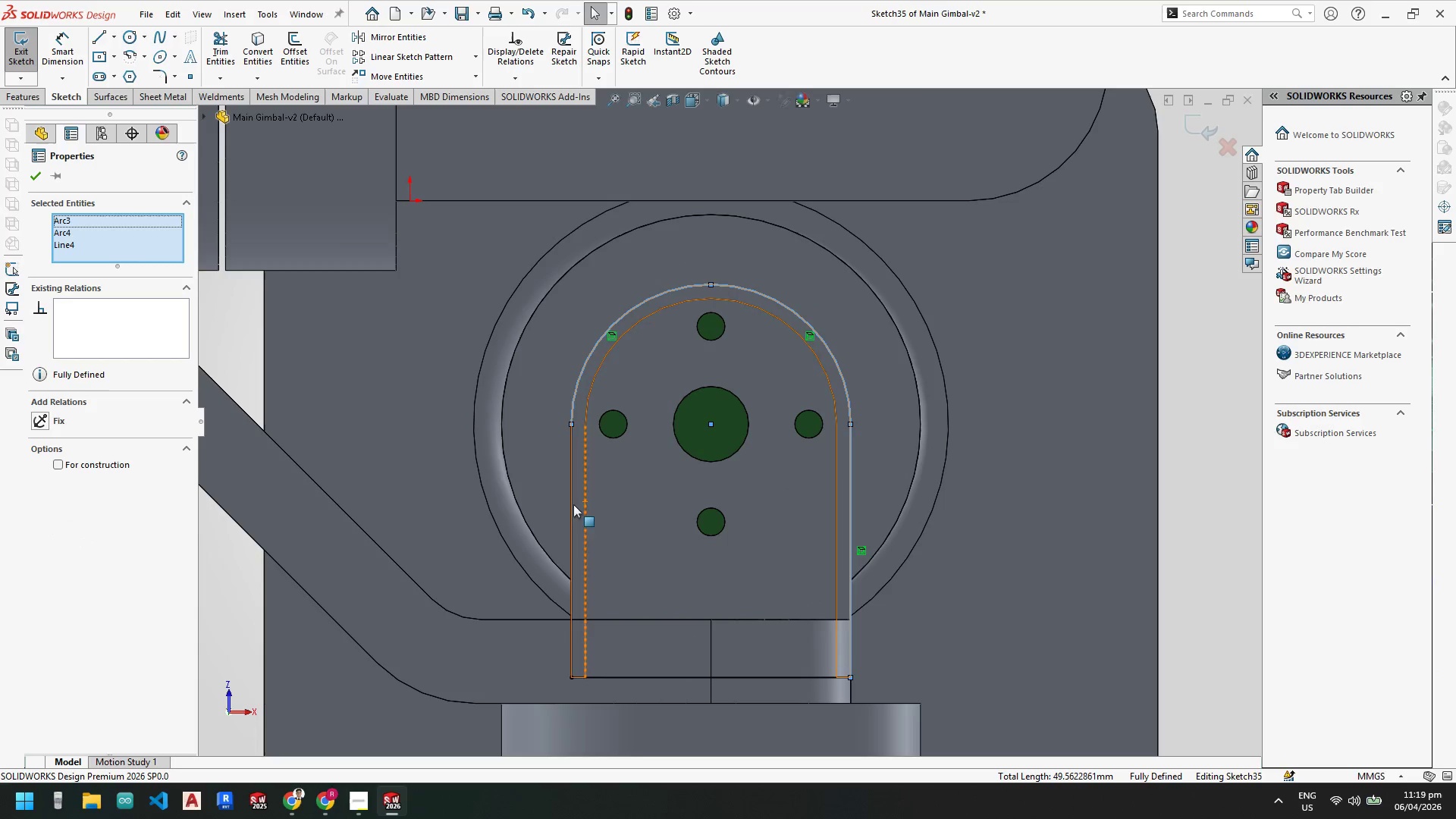 
left_click([570, 505])
 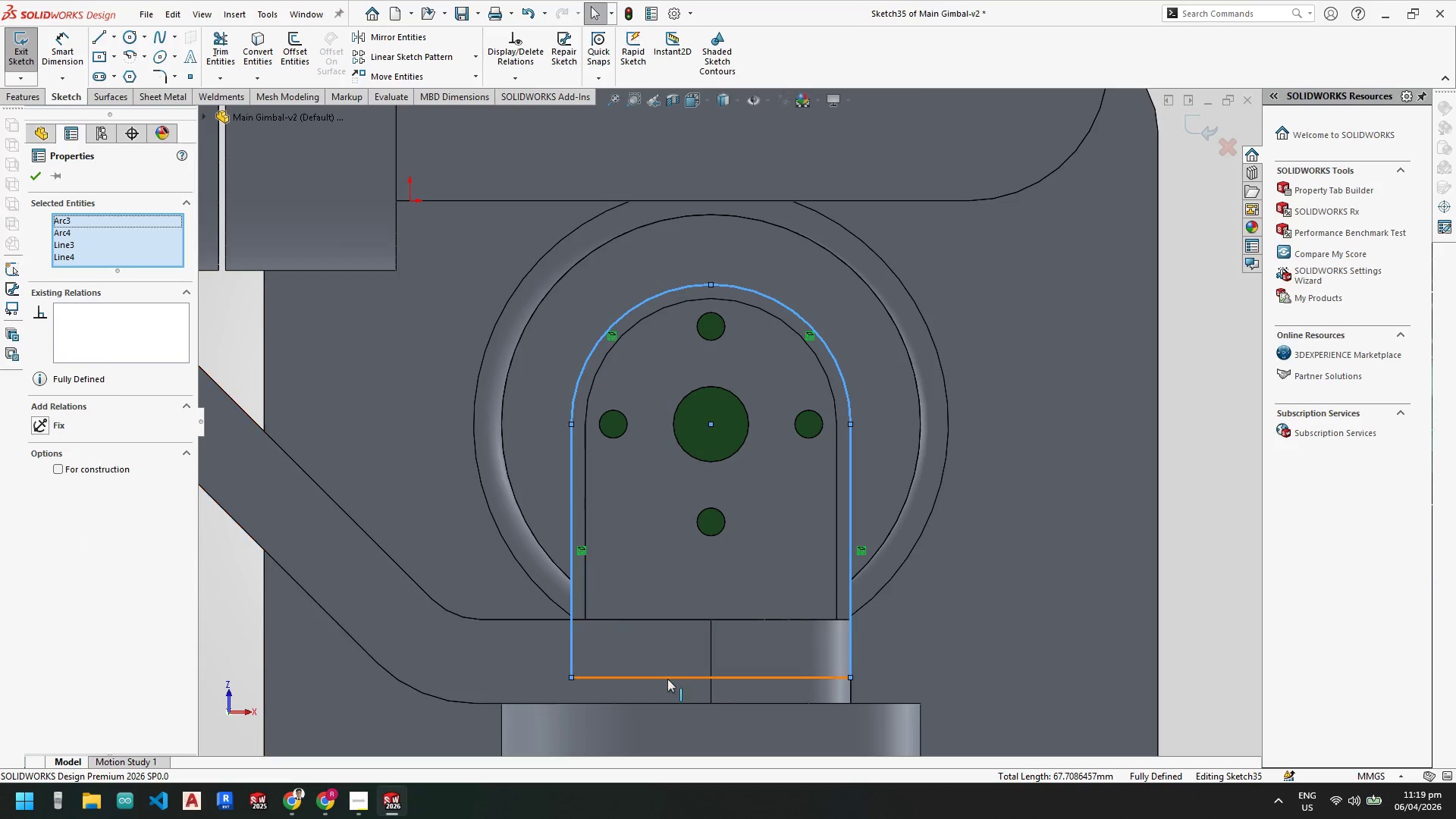 
left_click([667, 676])
 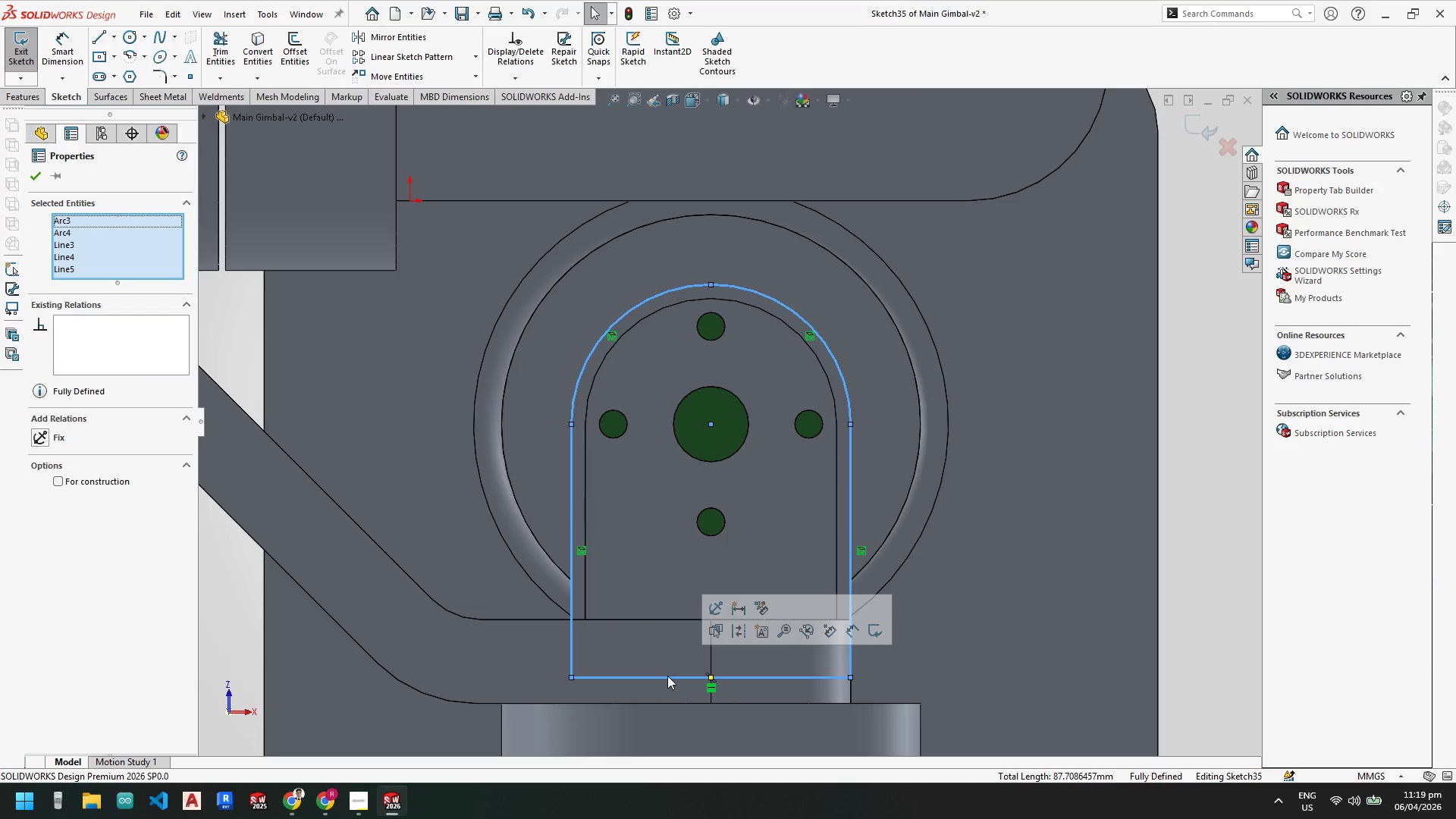 
key(Delete)
 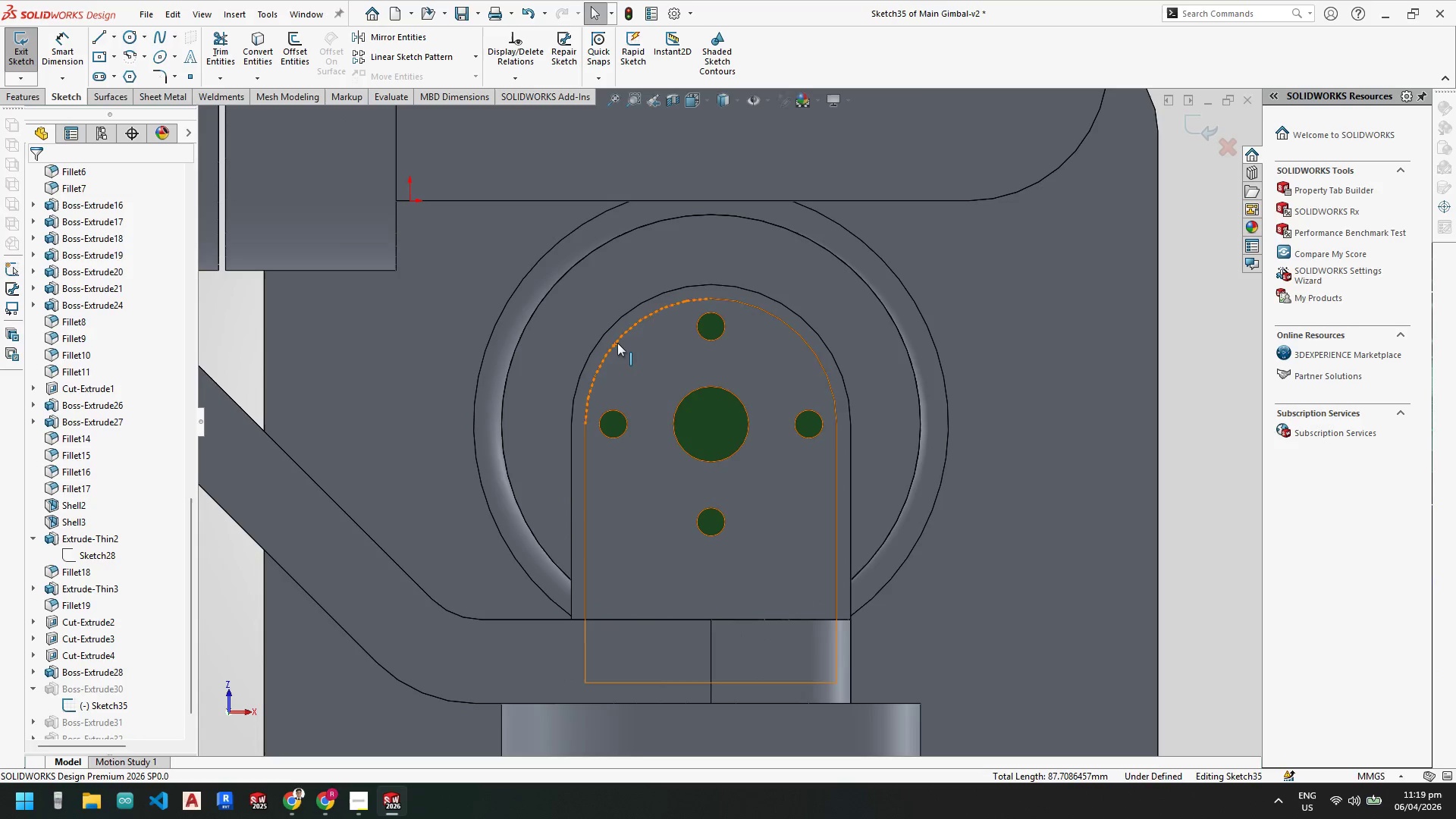 
left_click([617, 341])
 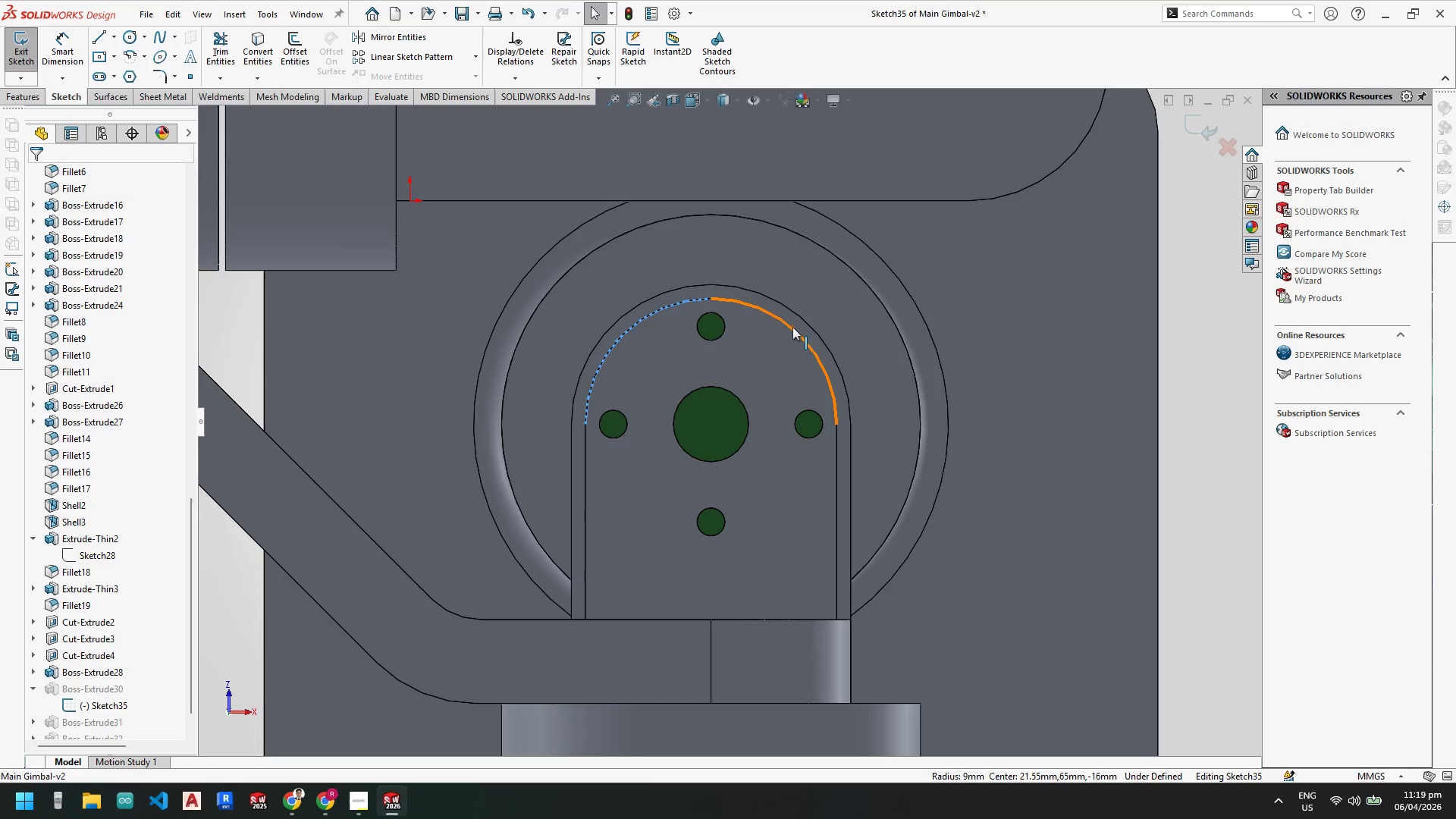 
hold_key(key=ShiftLeft, duration=2.55)
left_click([792, 329])
 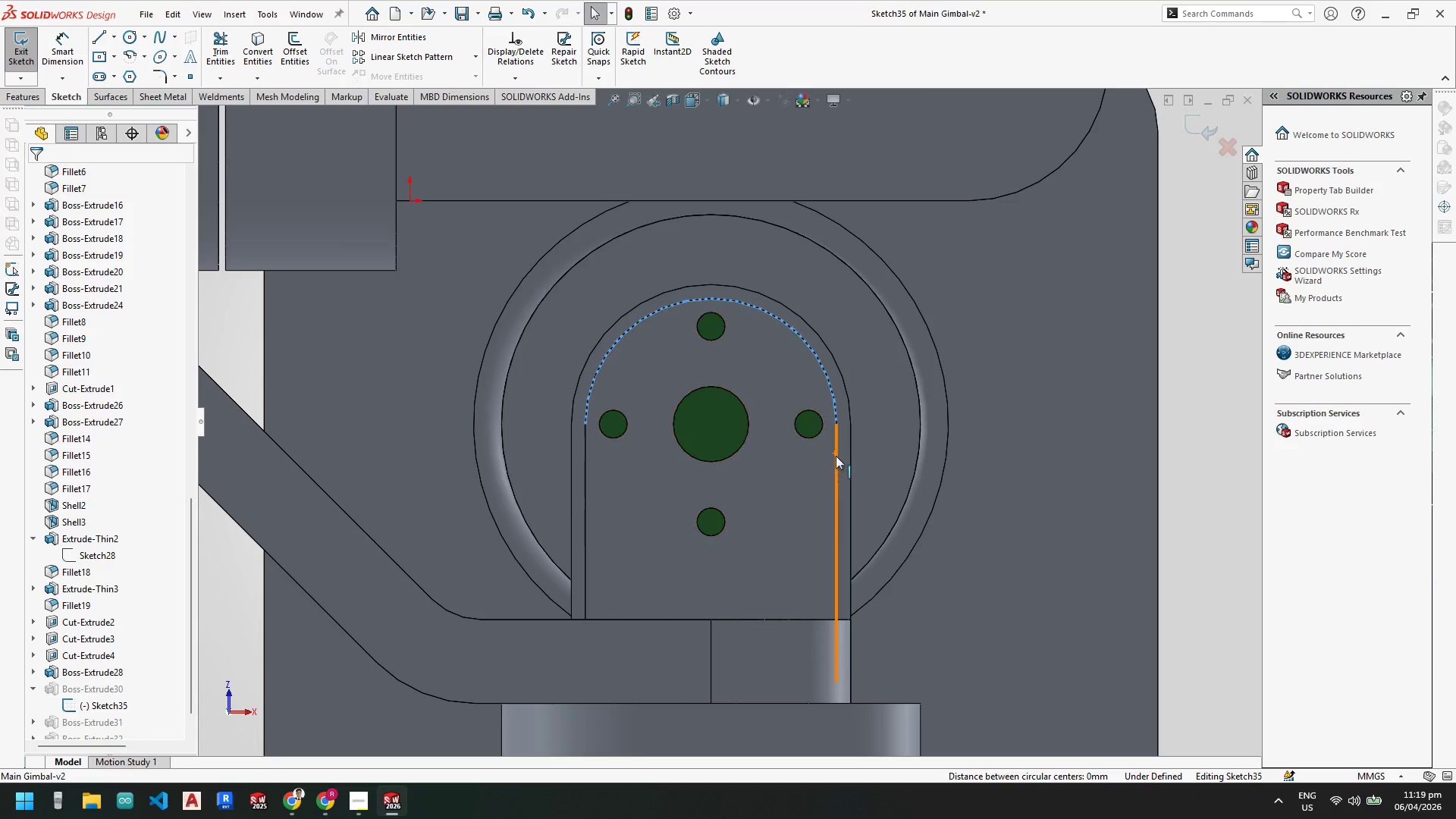 
left_click([838, 457])
 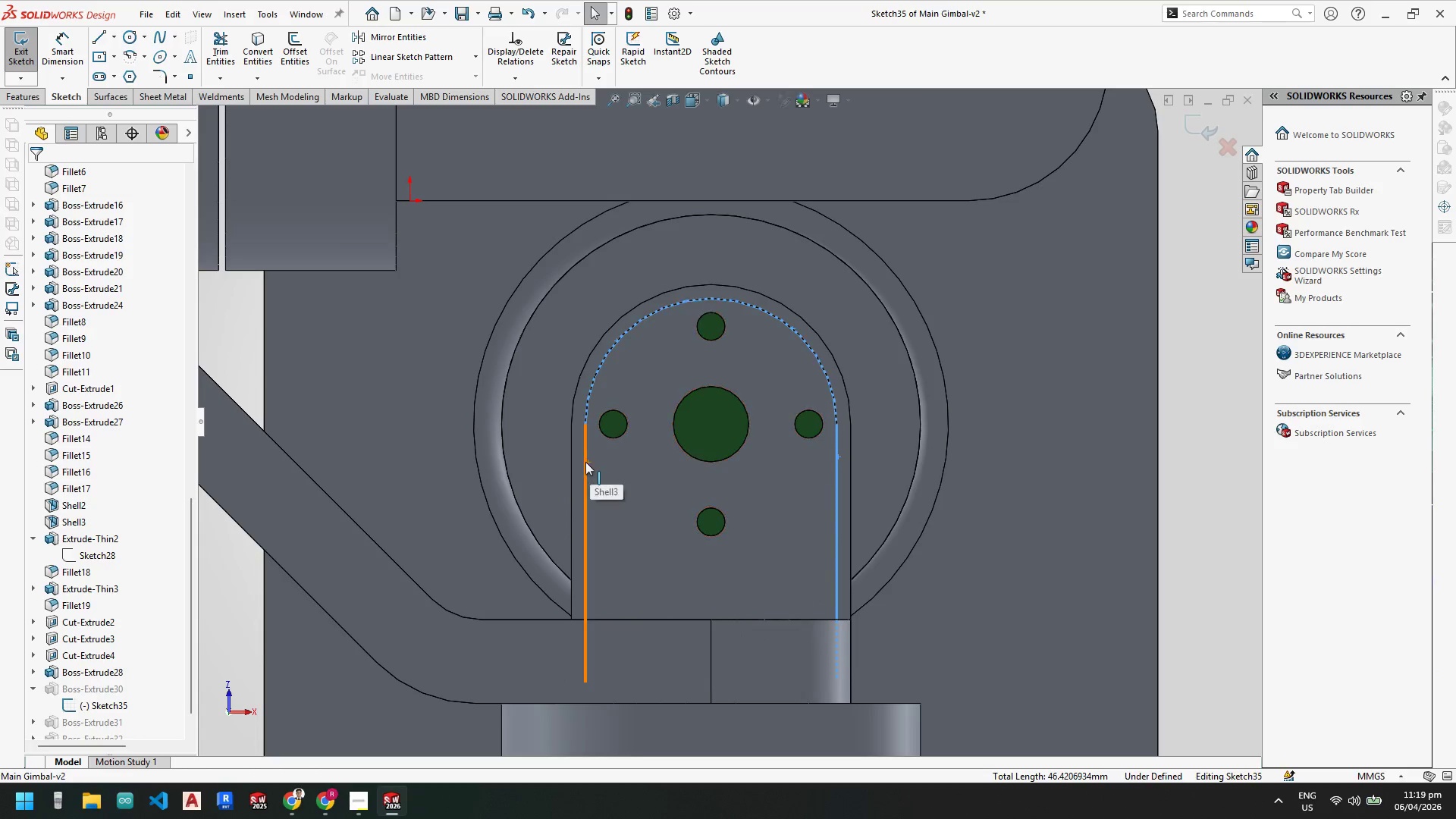 
left_click([585, 462])
 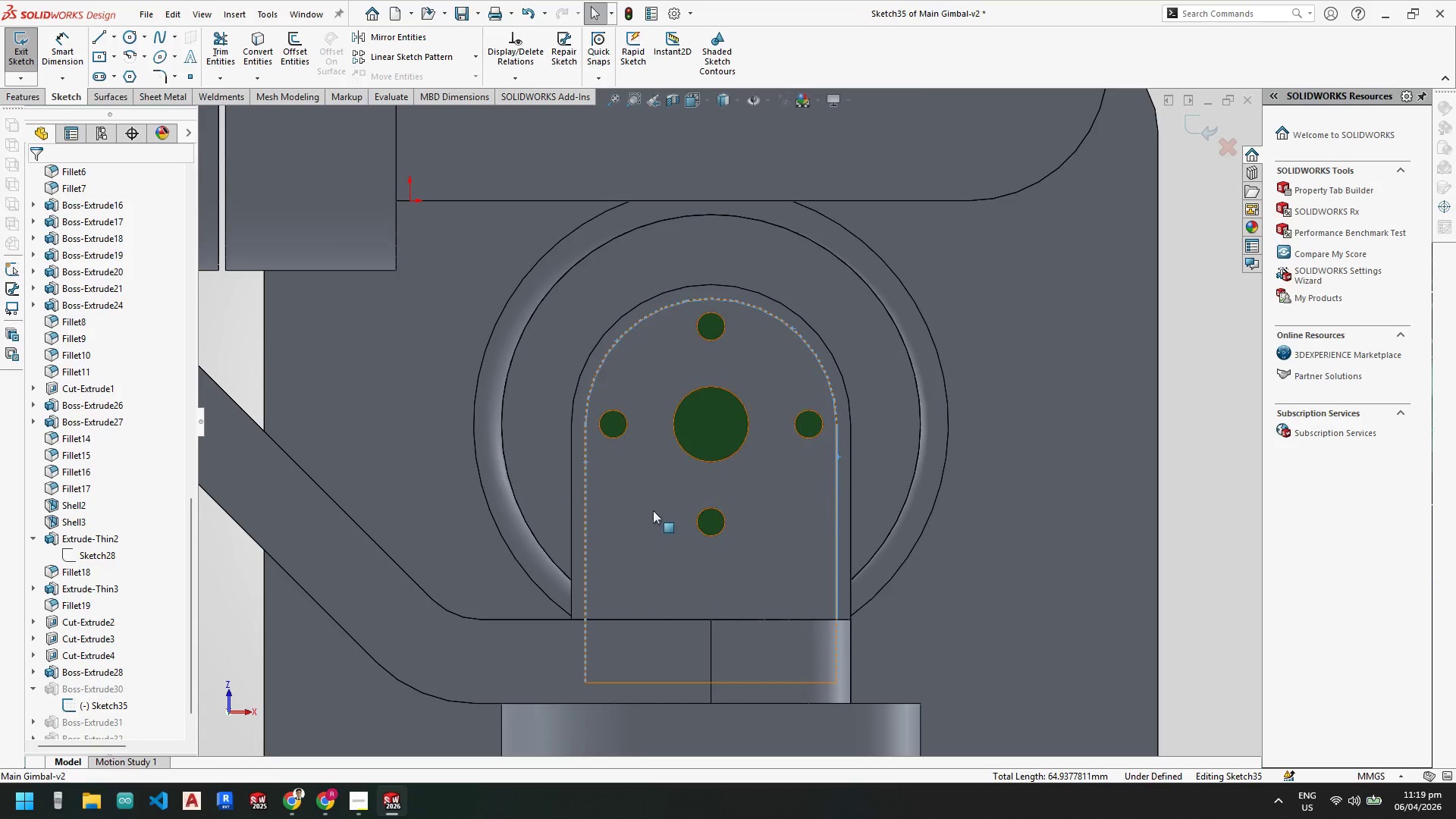 
scroll: coordinate [733, 551], scroll_direction: up, amount: 4.0
 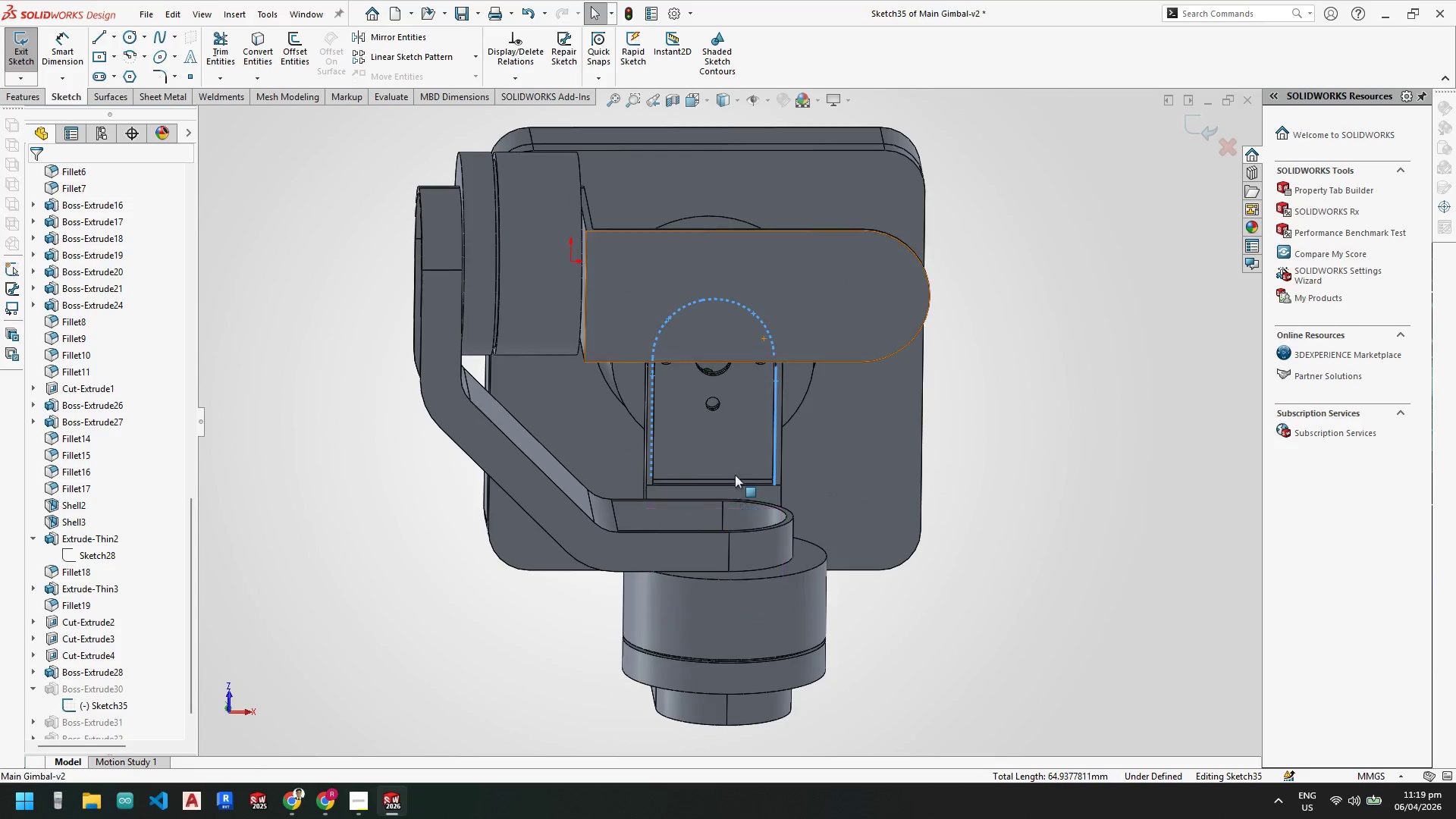 
scroll: coordinate [612, 505], scroll_direction: down, amount: 7.0
 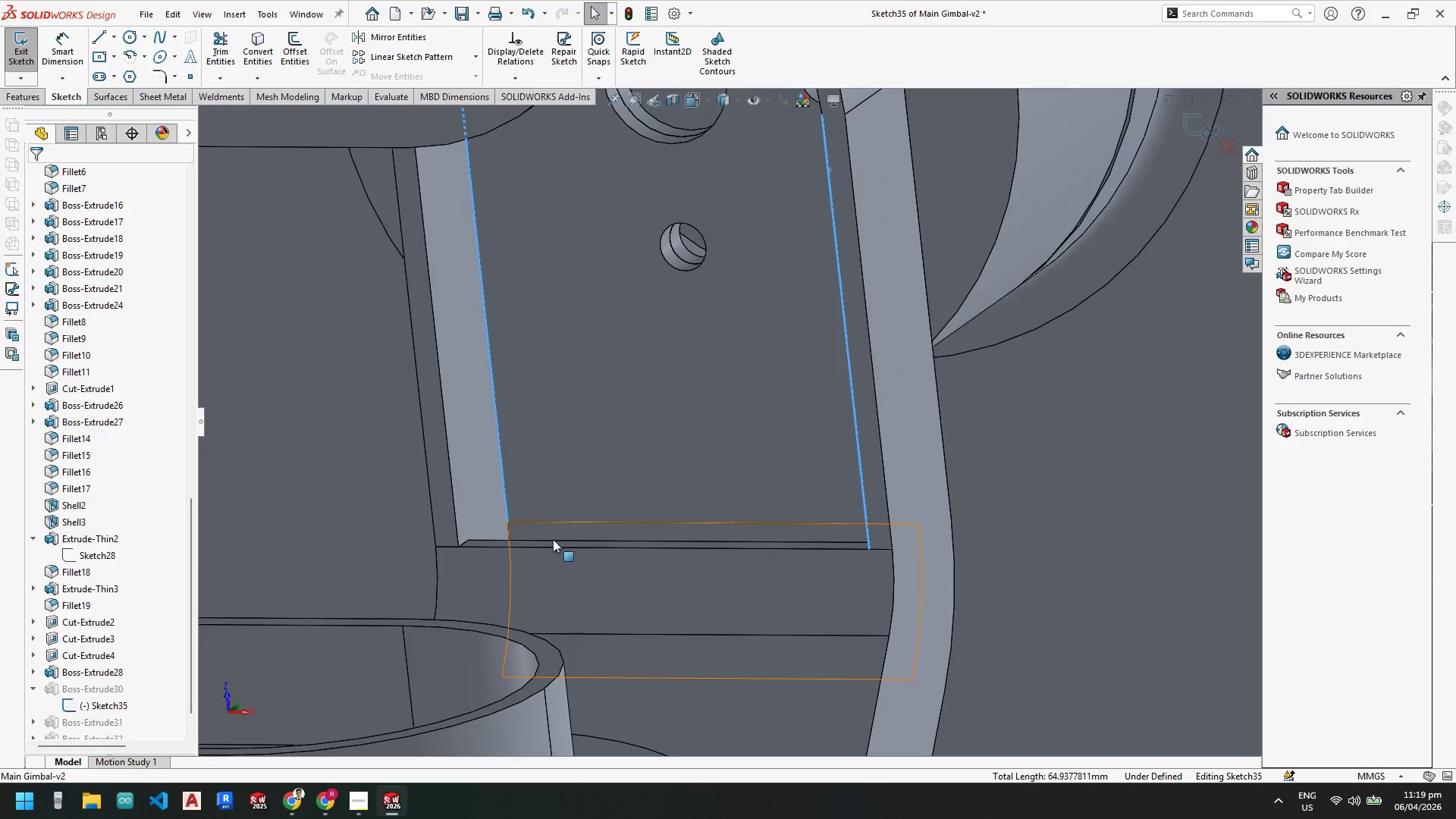 
hold_key(key=ShiftLeft, duration=1.41)
left_click([549, 546])
 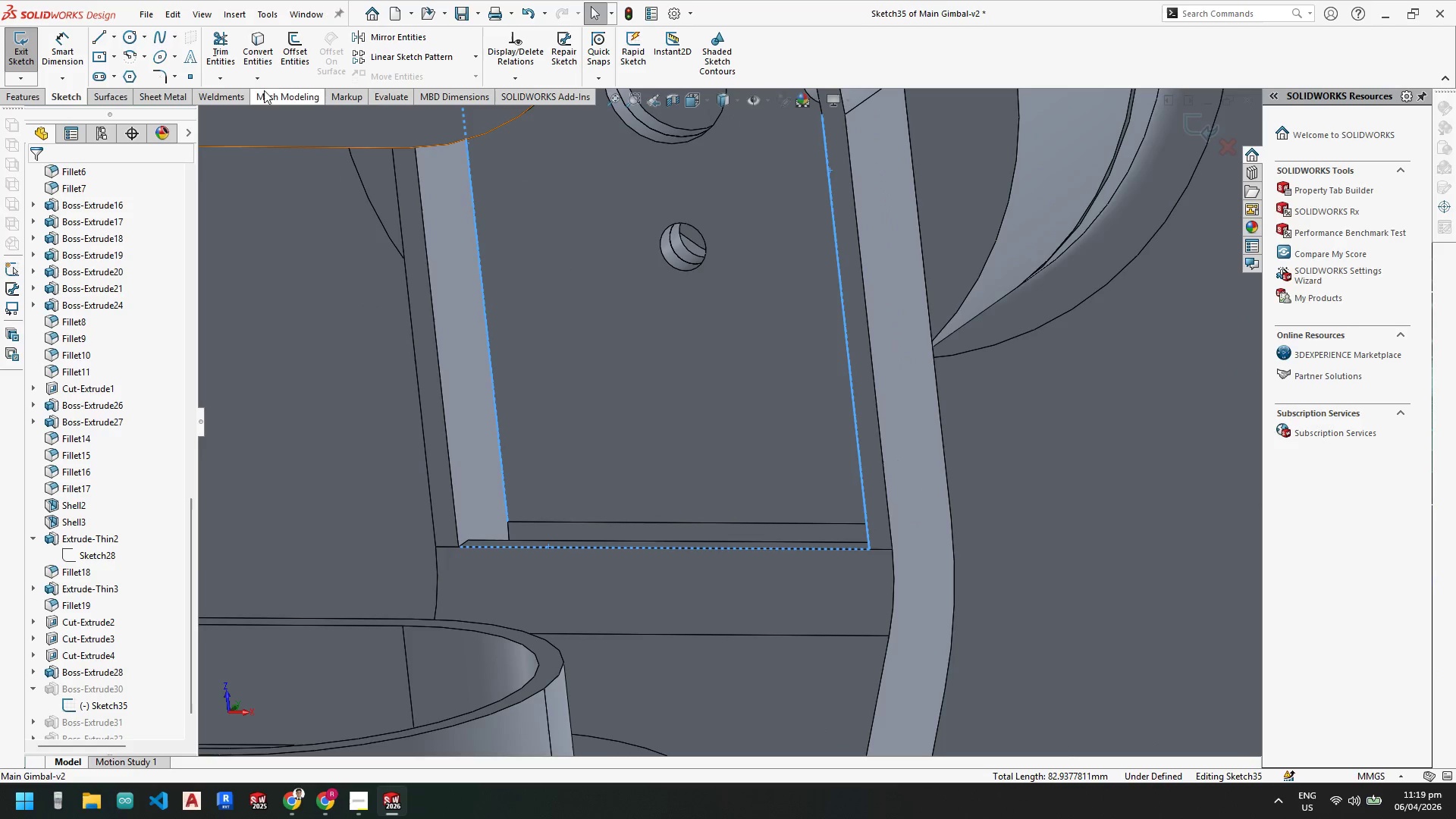 
left_click([265, 60])
 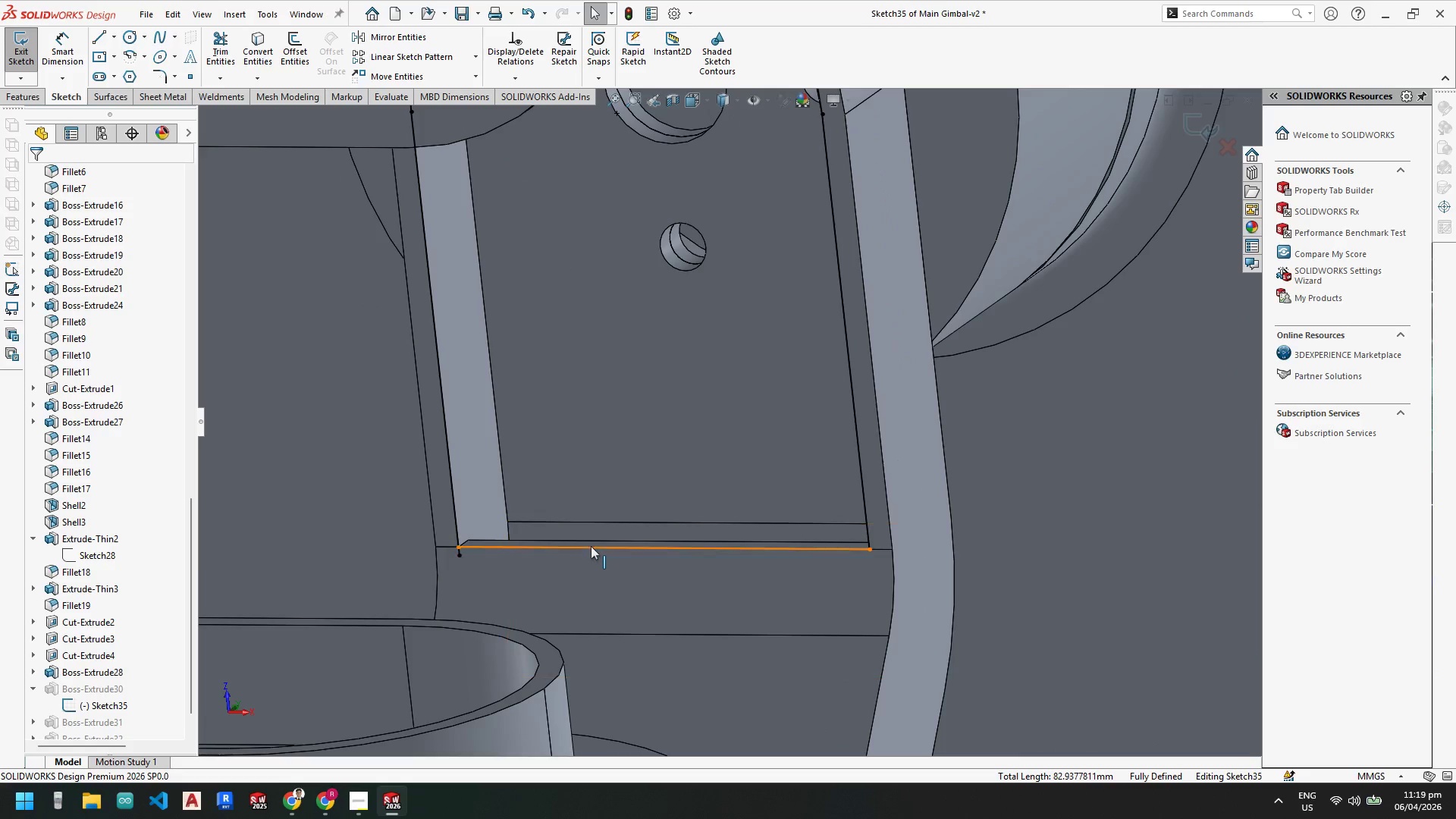 
scroll: coordinate [430, 469], scroll_direction: down, amount: 4.0
 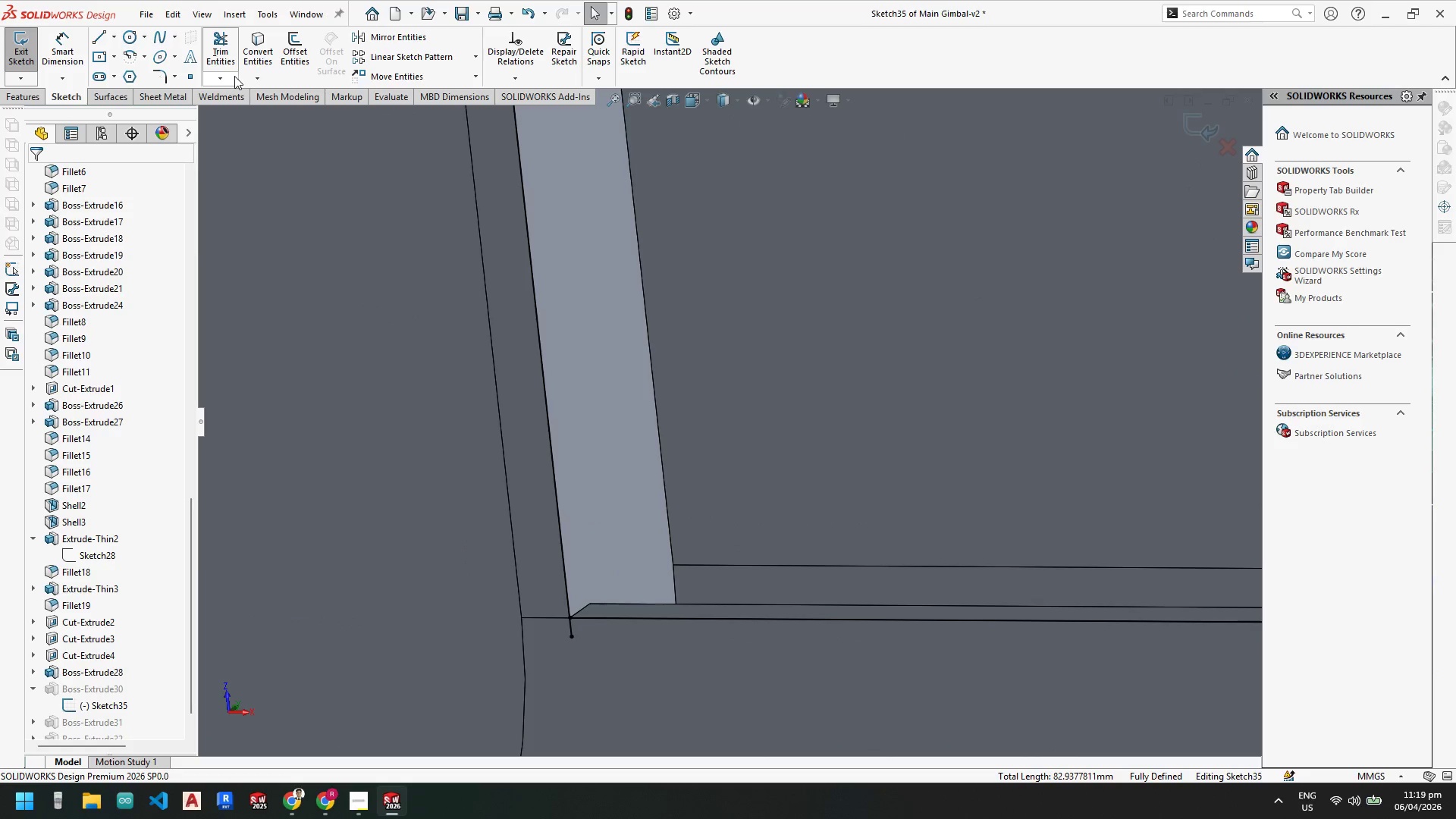 
left_click([228, 61])
 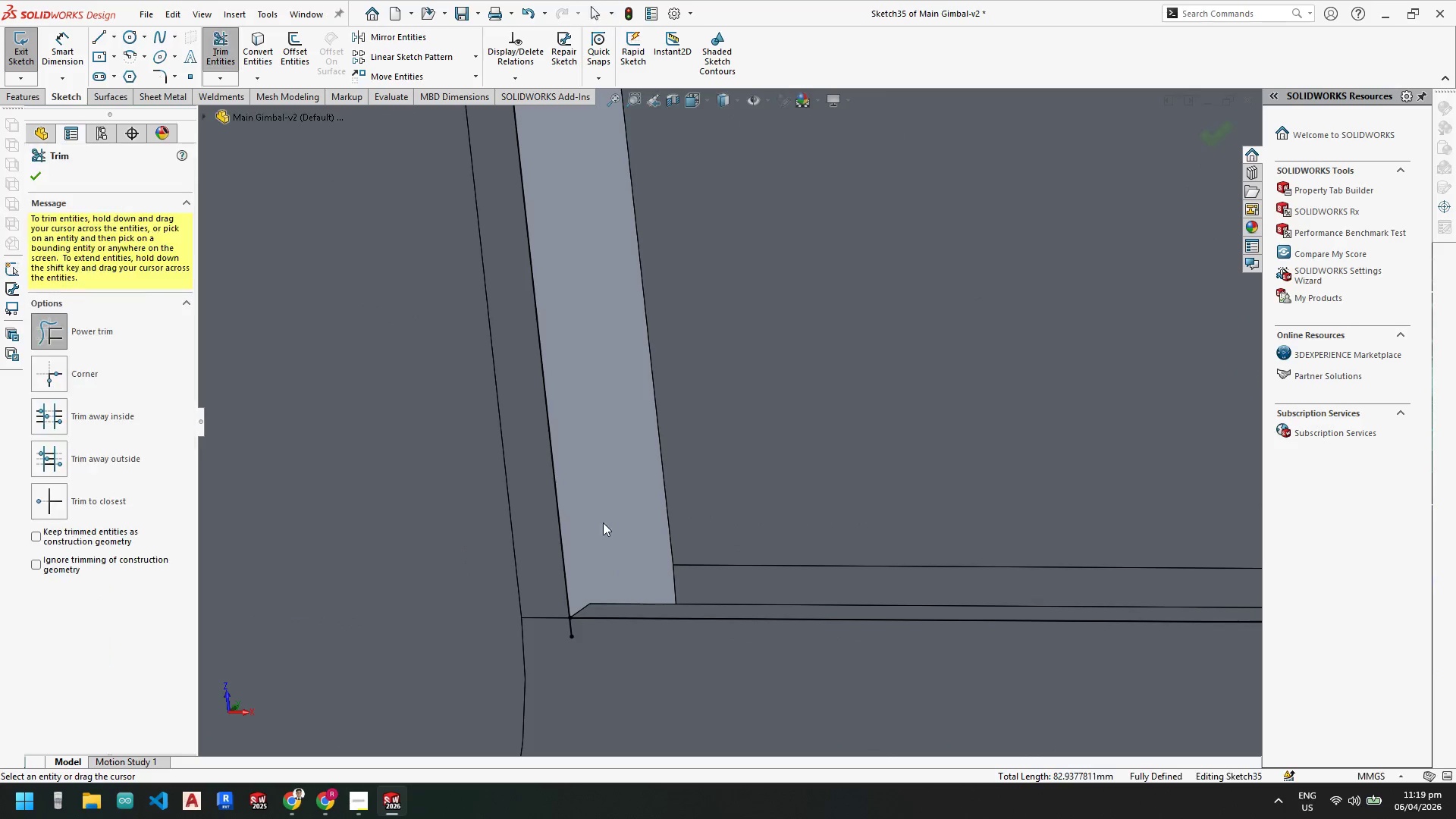 
left_click_drag(start_coordinate=[551, 684], to_coordinate=[633, 692])
 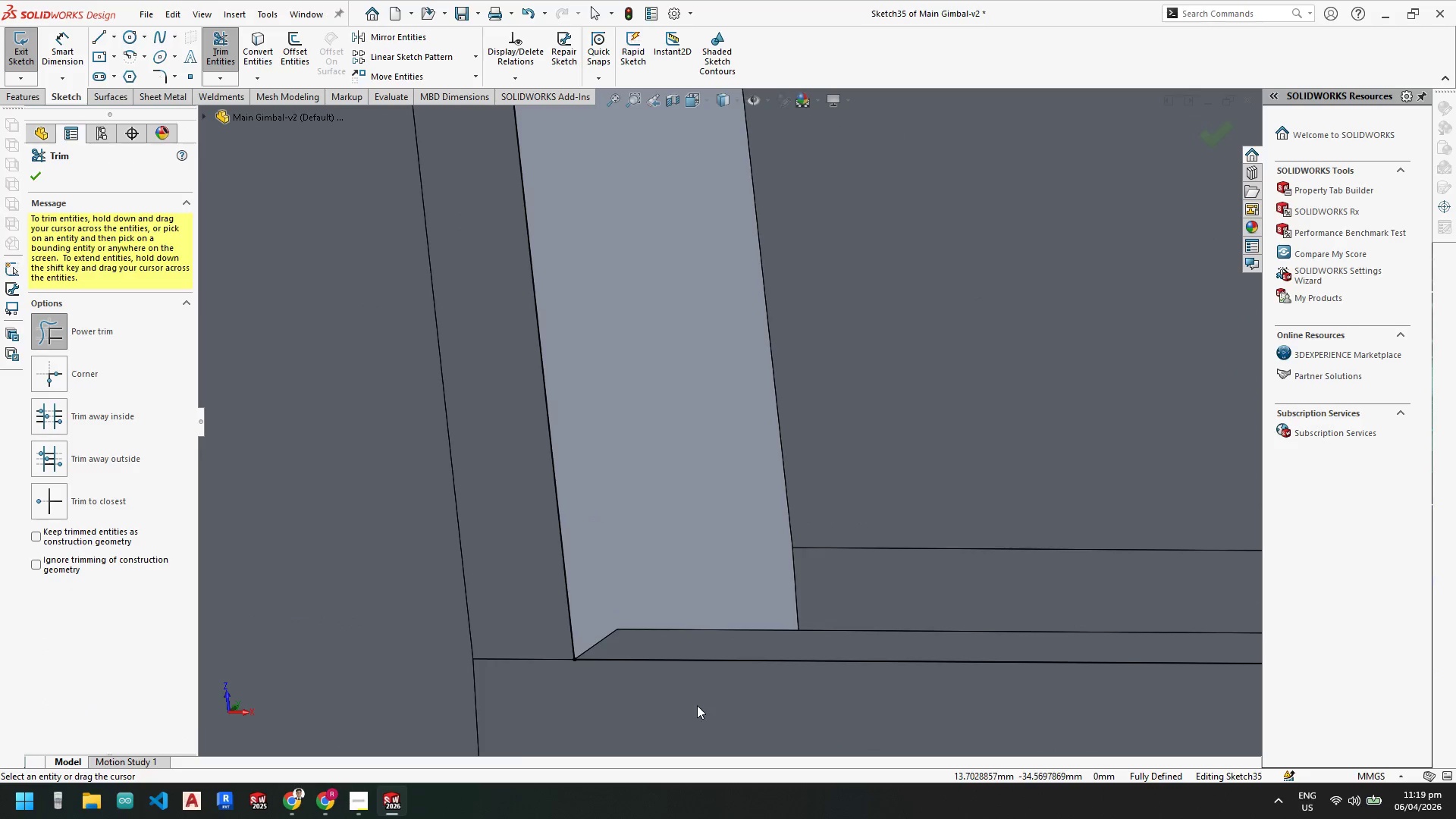 
scroll: coordinate [597, 567], scroll_direction: down, amount: 4.0
 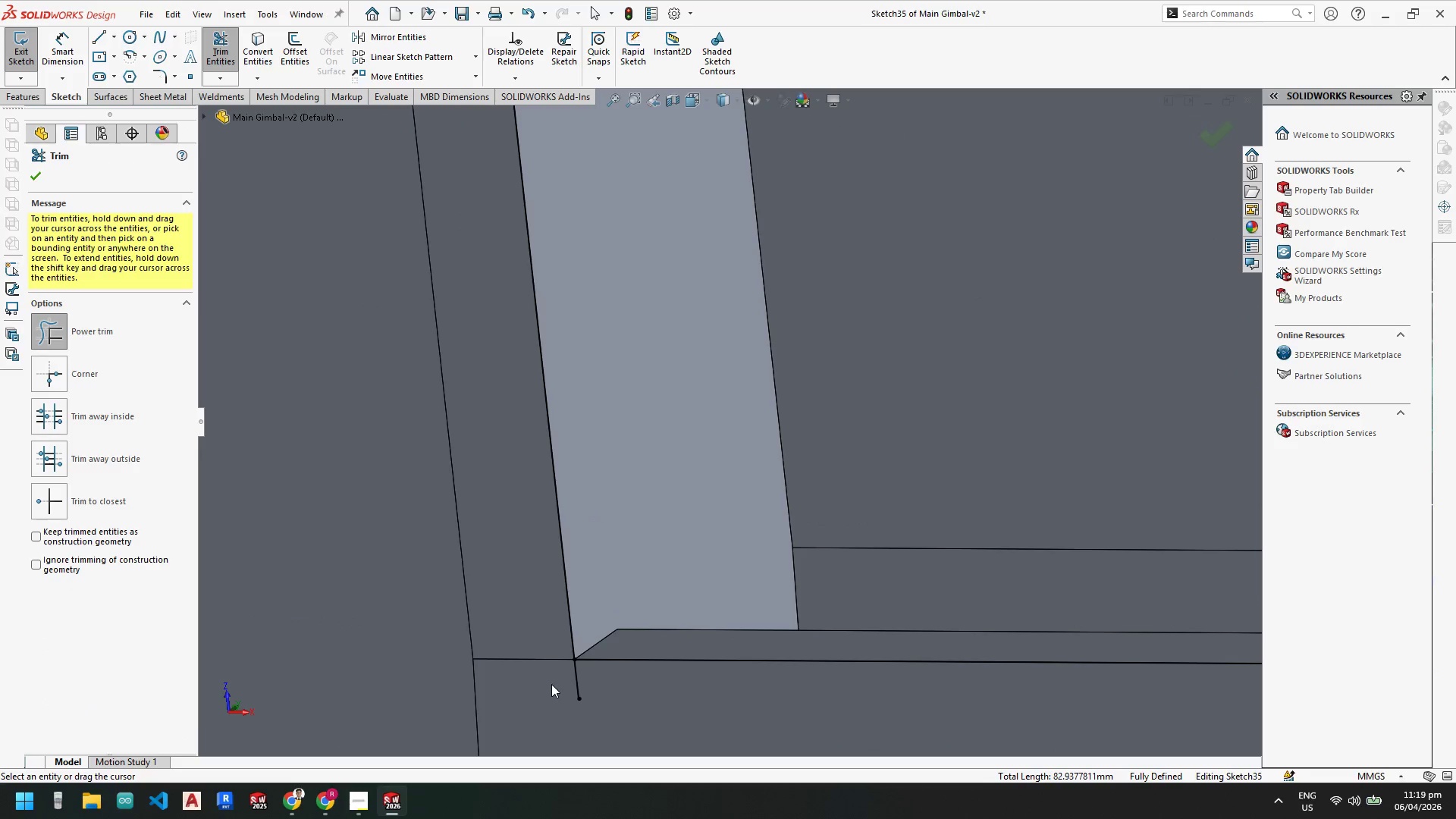 
scroll: coordinate [814, 562], scroll_direction: up, amount: 12.0
 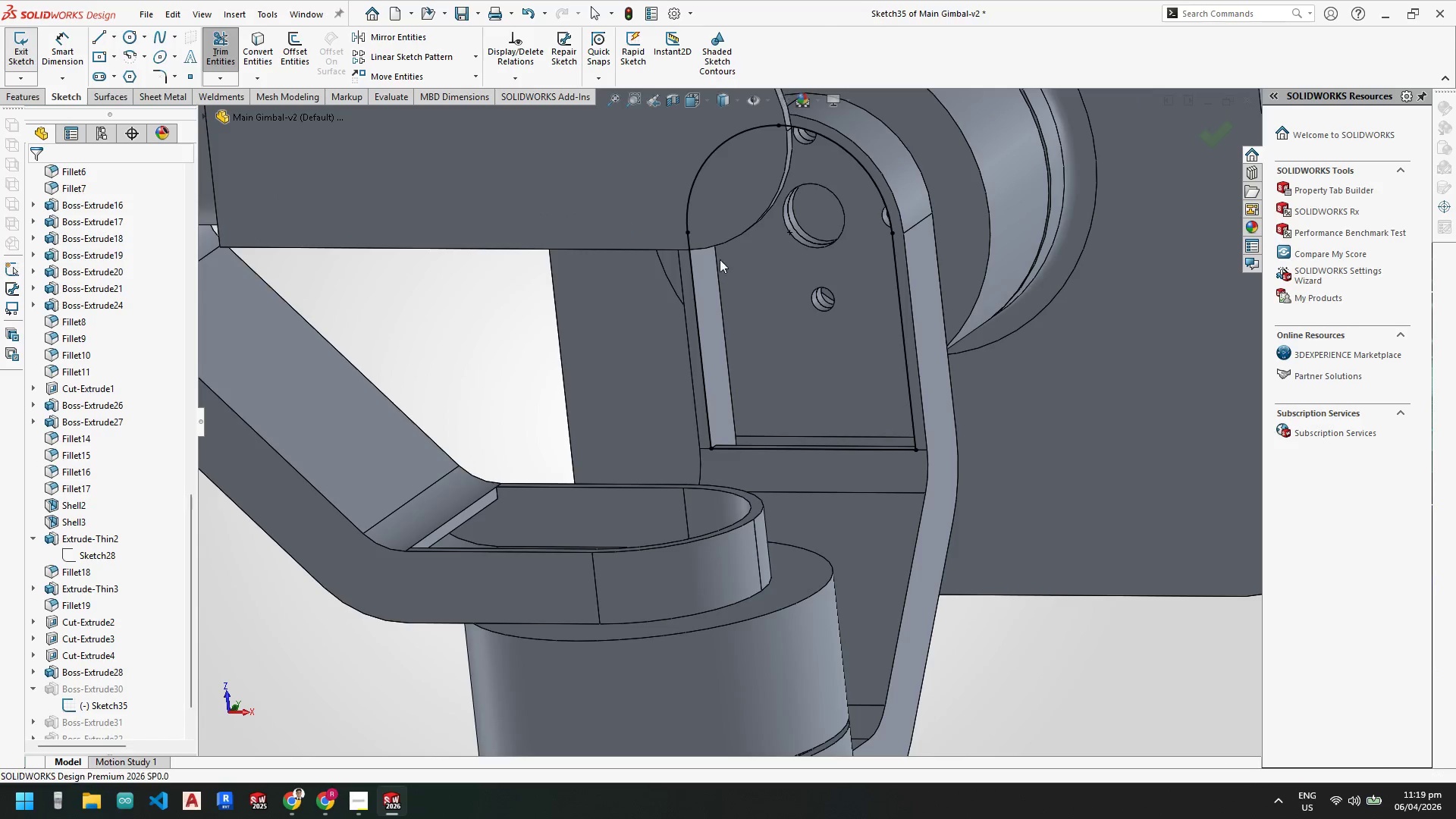 
scroll: coordinate [785, 267], scroll_direction: down, amount: 1.0
 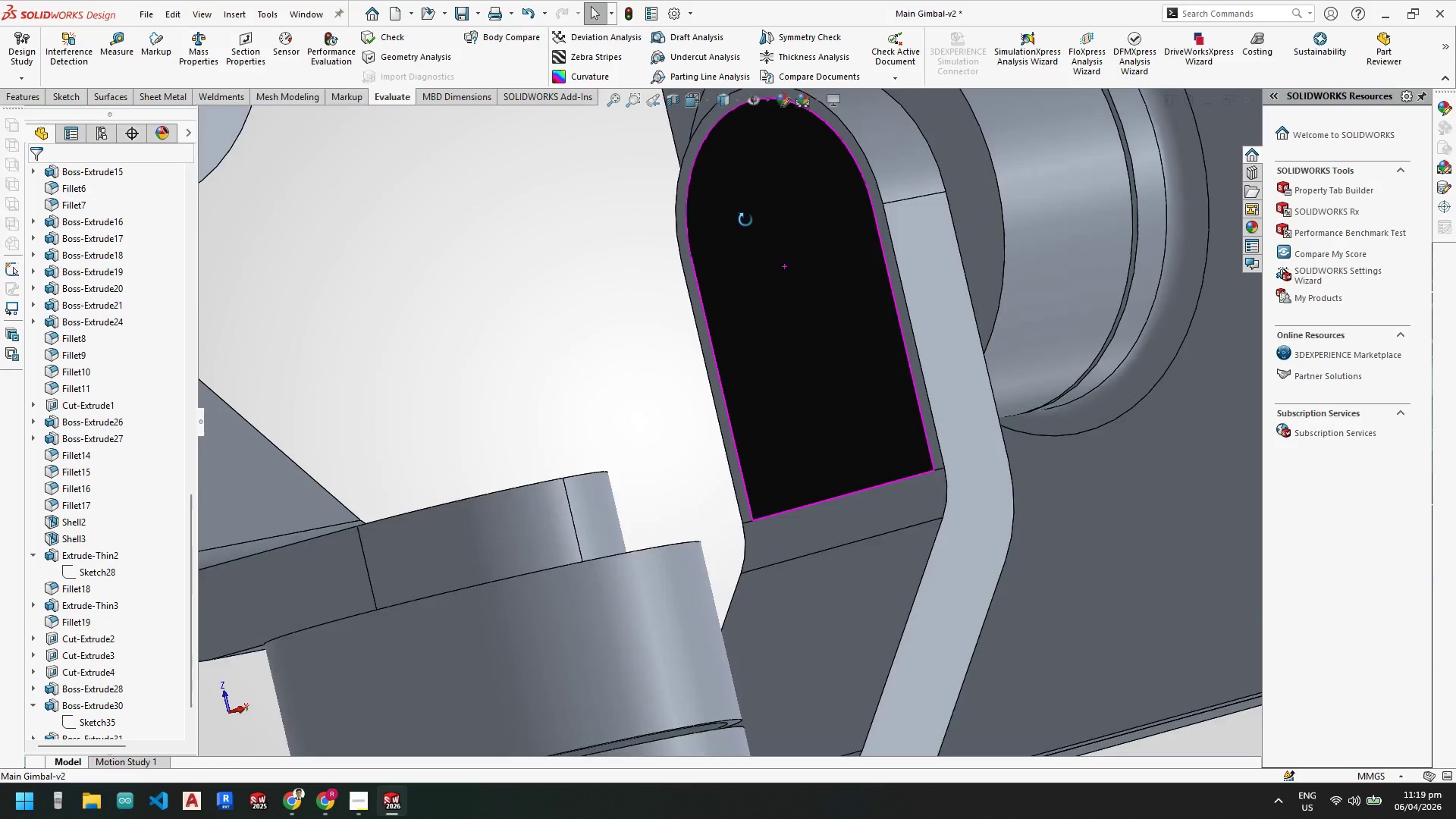 
scroll: coordinate [864, 541], scroll_direction: up, amount: 7.0
 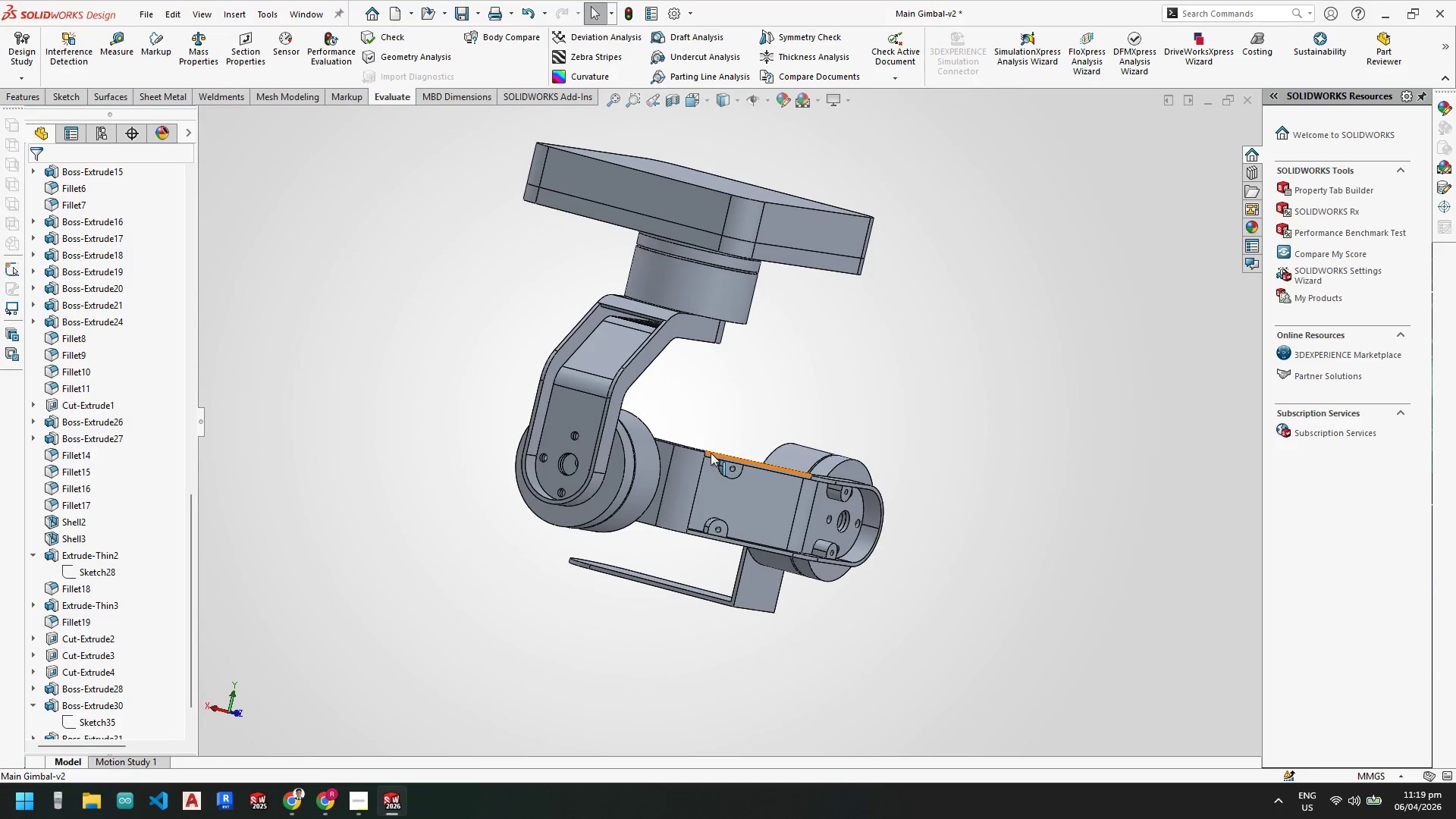 
scroll: coordinate [770, 510], scroll_direction: down, amount: 3.0
 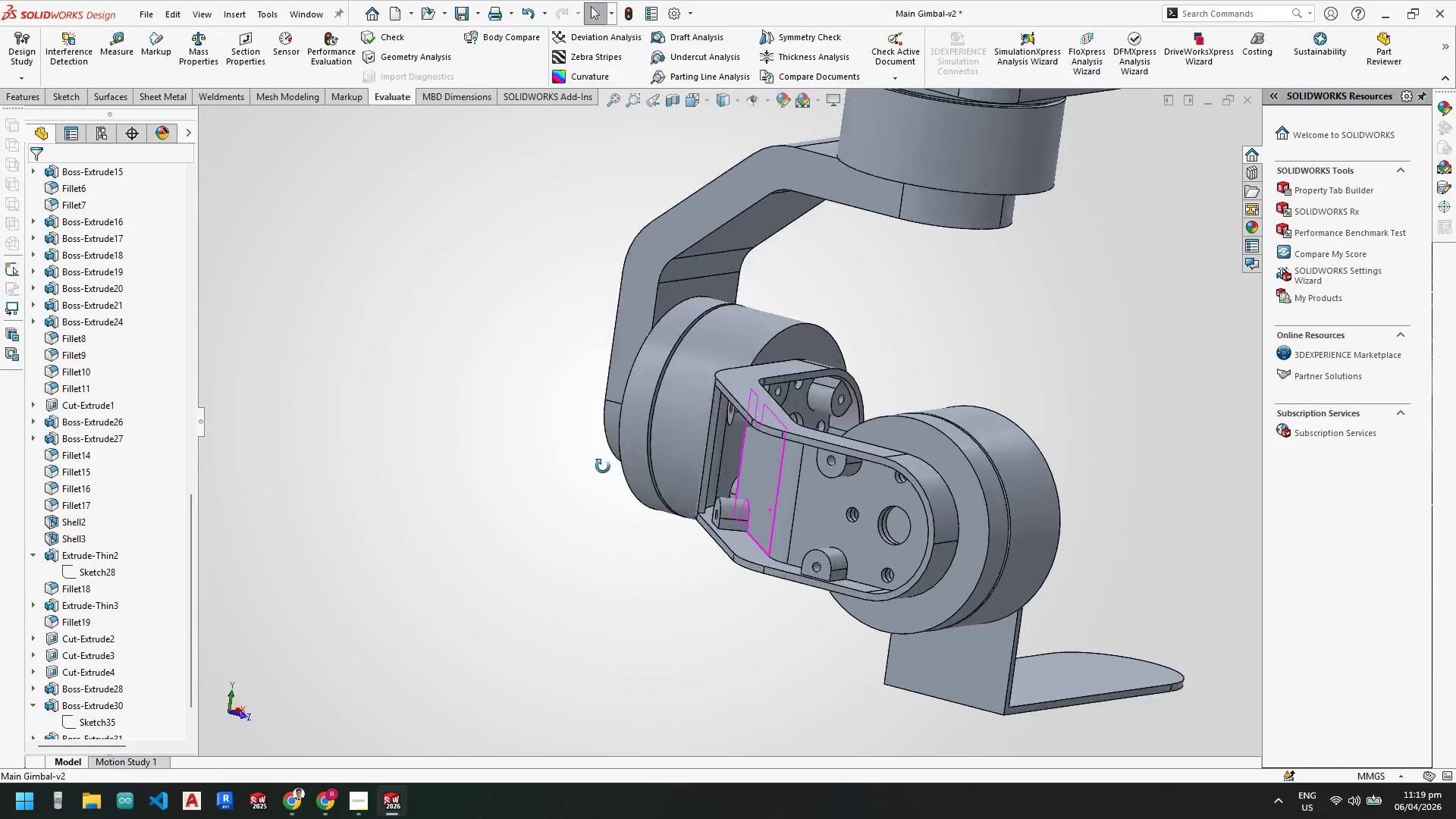 
scroll: coordinate [780, 557], scroll_direction: up, amount: 5.0
 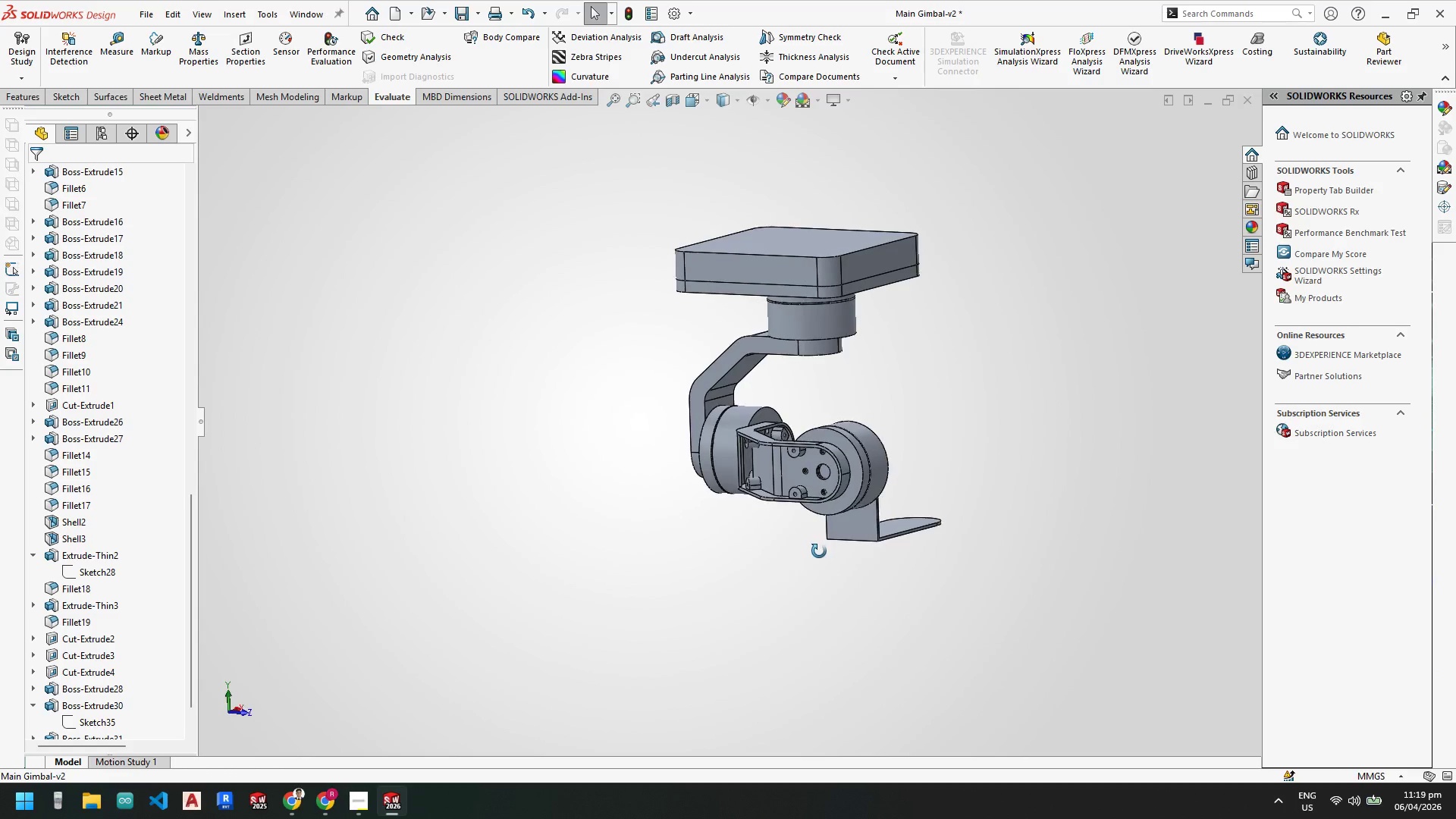 
scroll: coordinate [655, 370], scroll_direction: down, amount: 9.0
 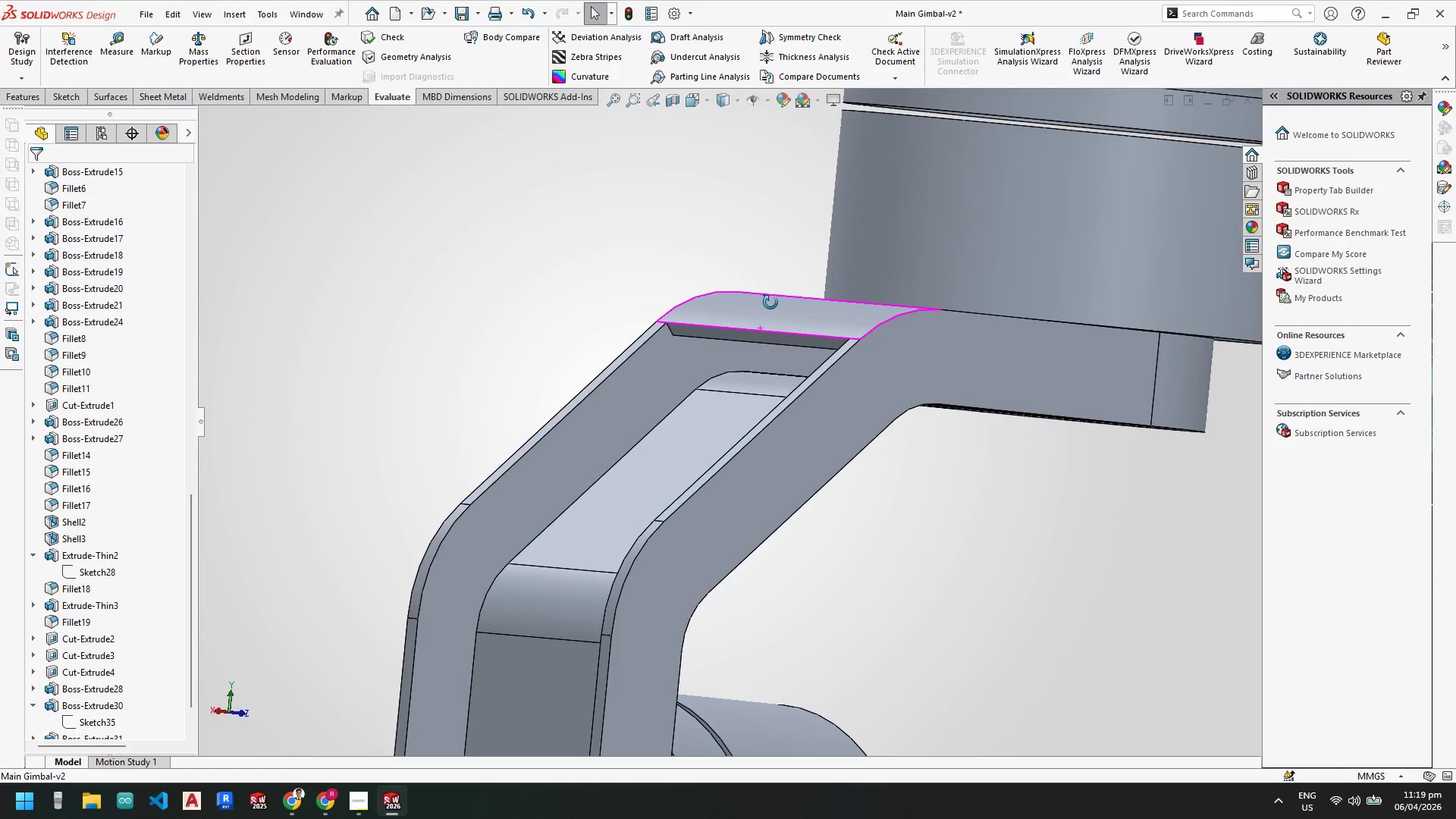 
scroll: coordinate [761, 379], scroll_direction: up, amount: 4.0
 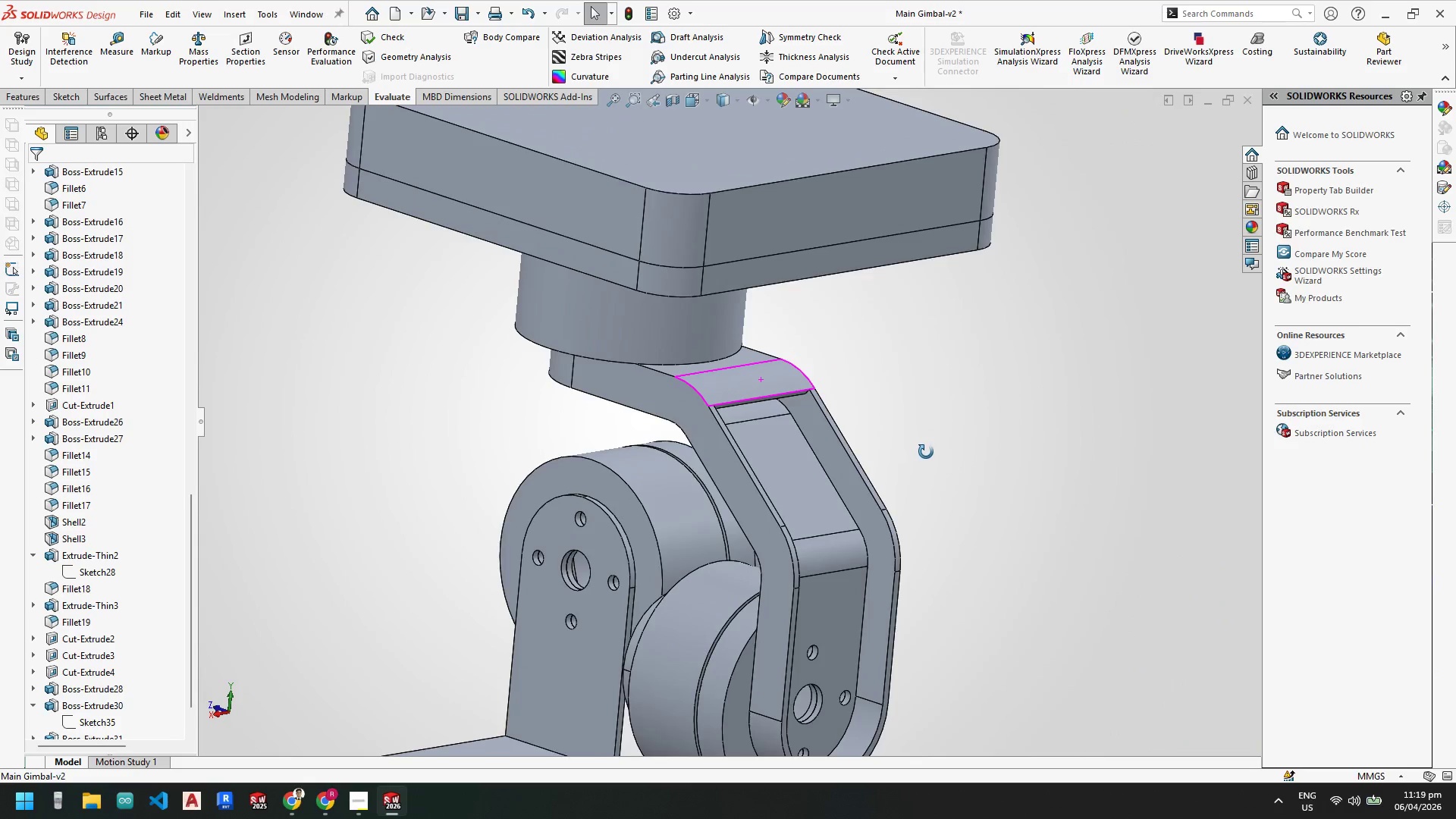 
wait(7.01)
 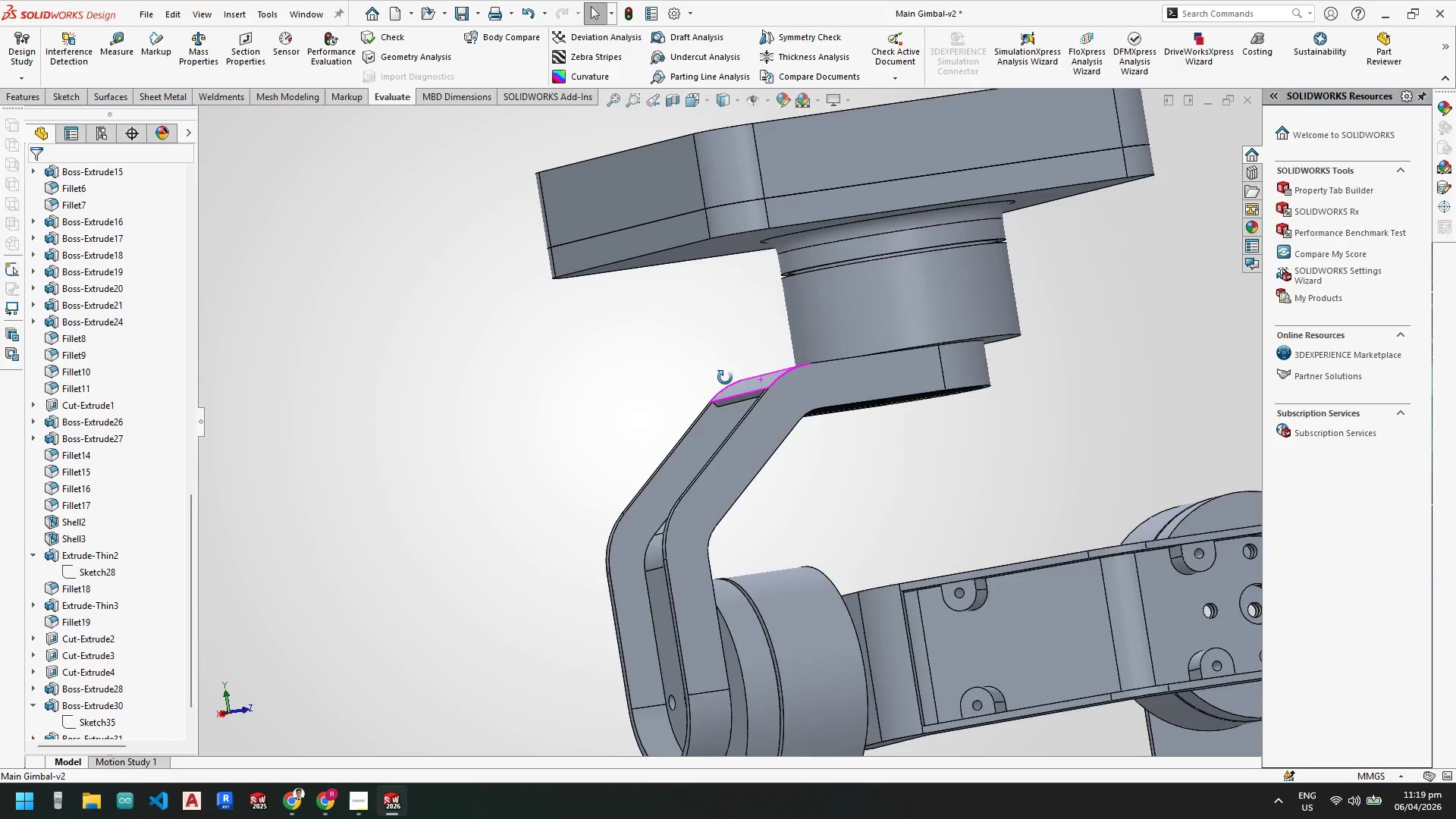 
scroll: coordinate [823, 533], scroll_direction: up, amount: 3.0
 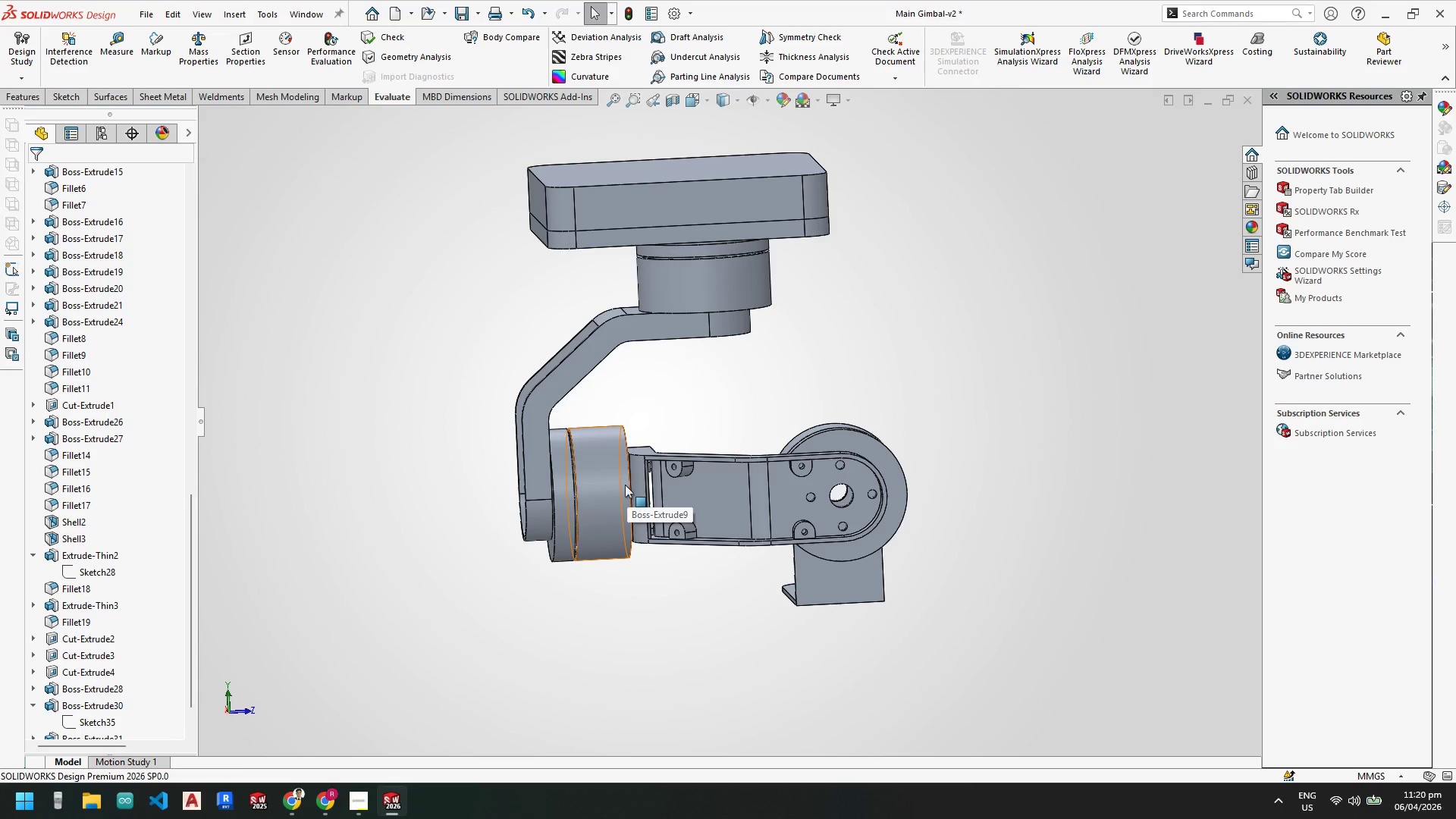 
wait(52.46)
 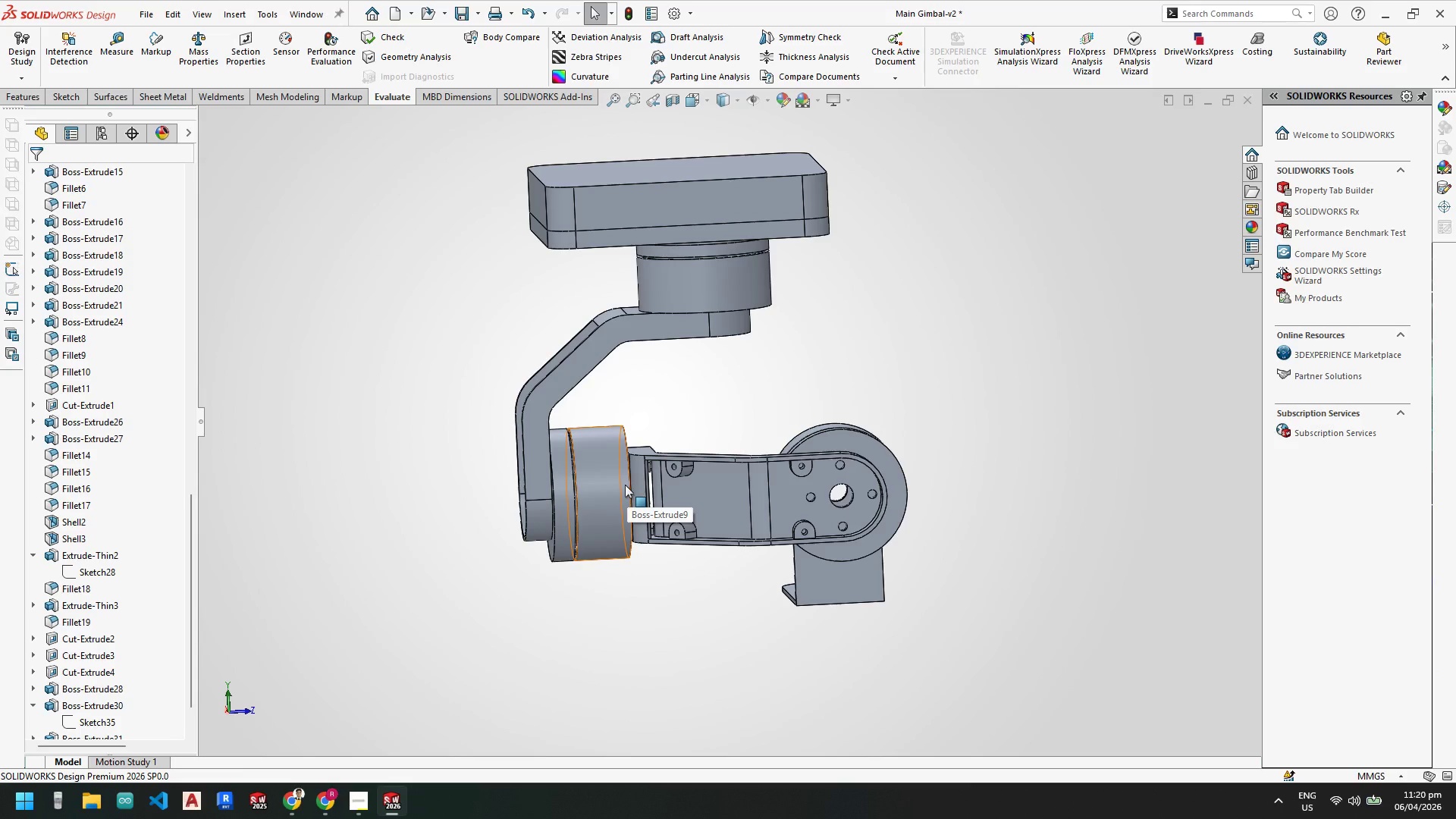 
scroll: coordinate [613, 479], scroll_direction: down, amount: 3.0
 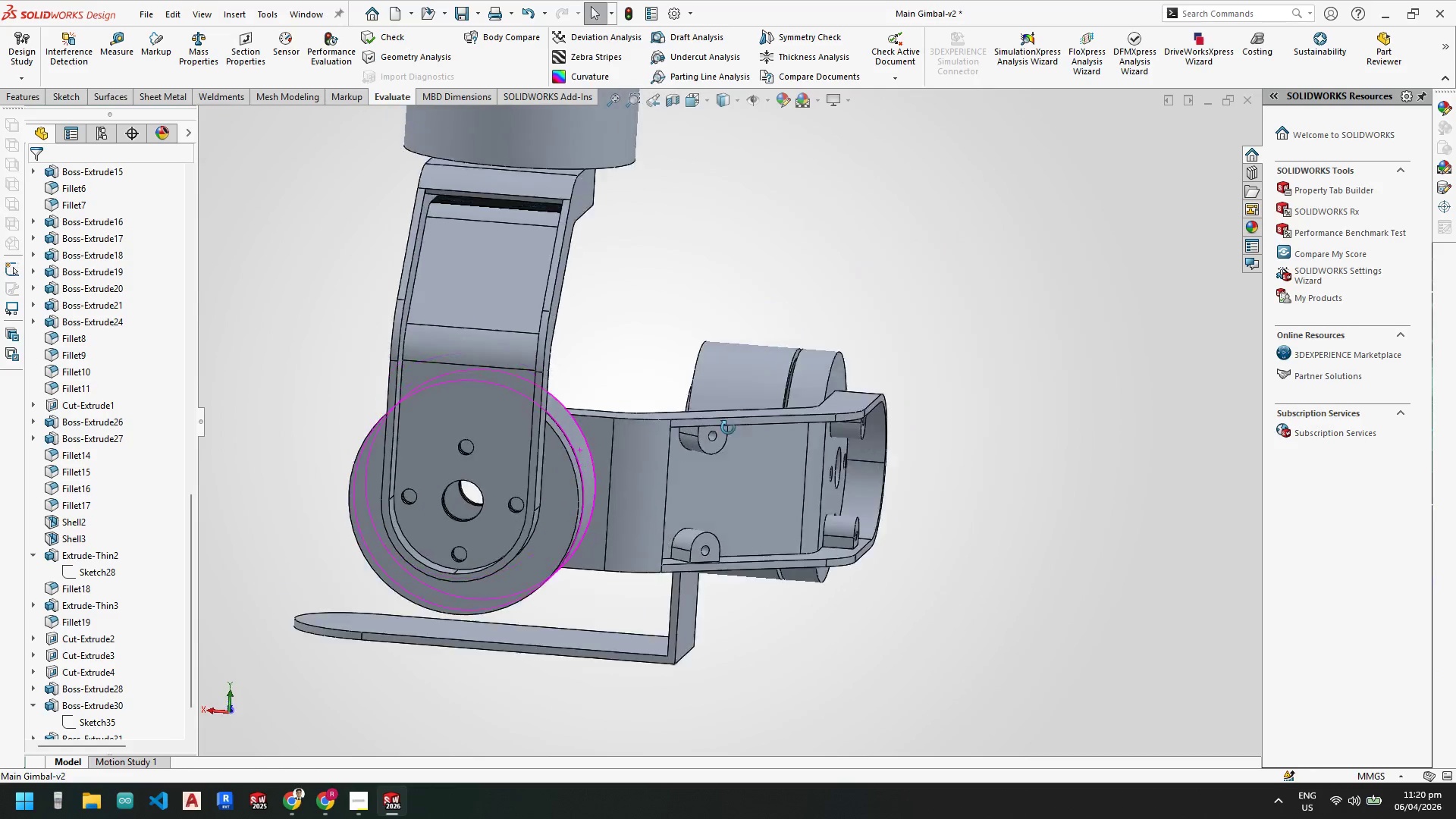 
right_click([563, 388])
 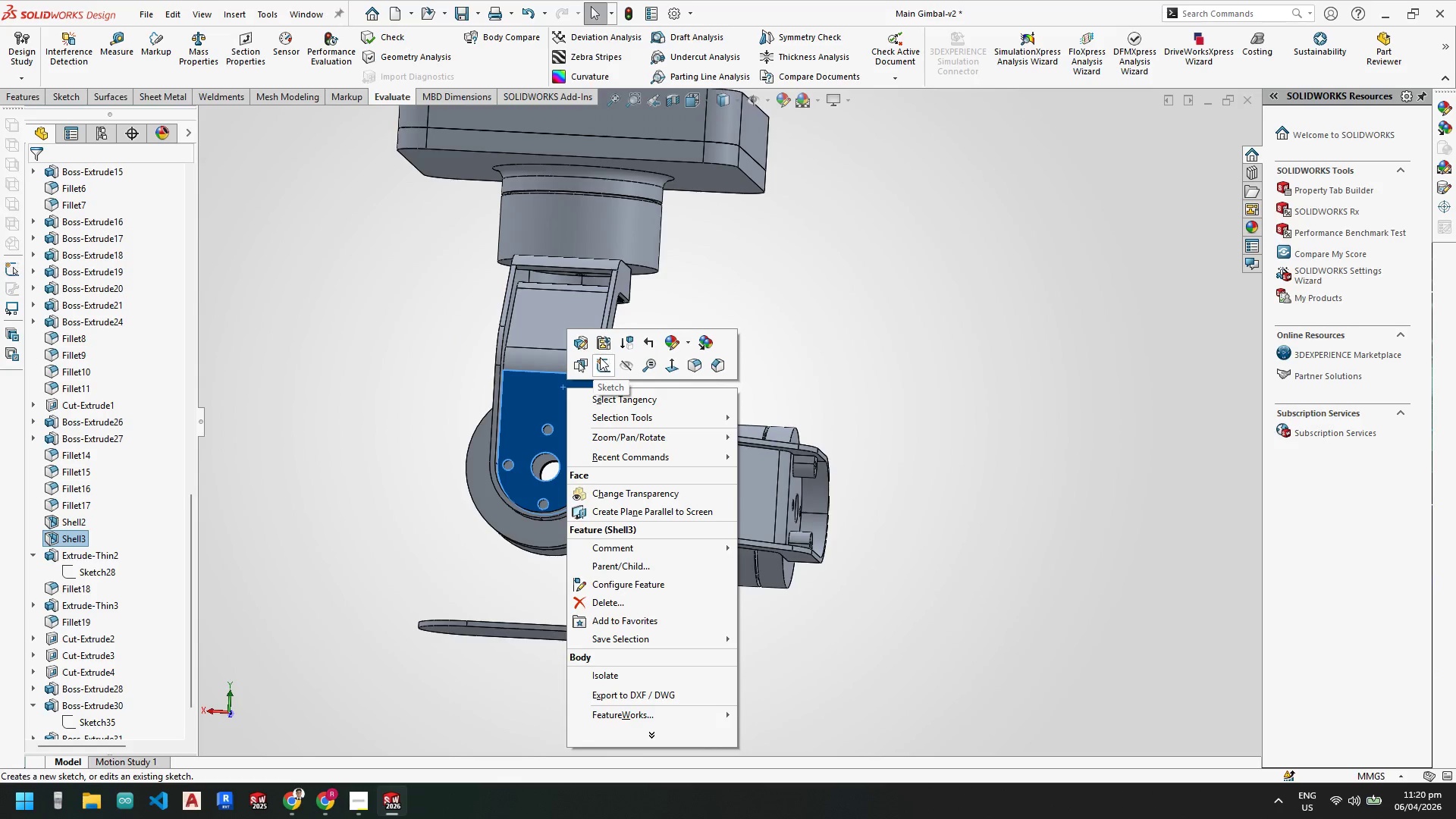 
scroll: coordinate [504, 398], scroll_direction: up, amount: 2.0
 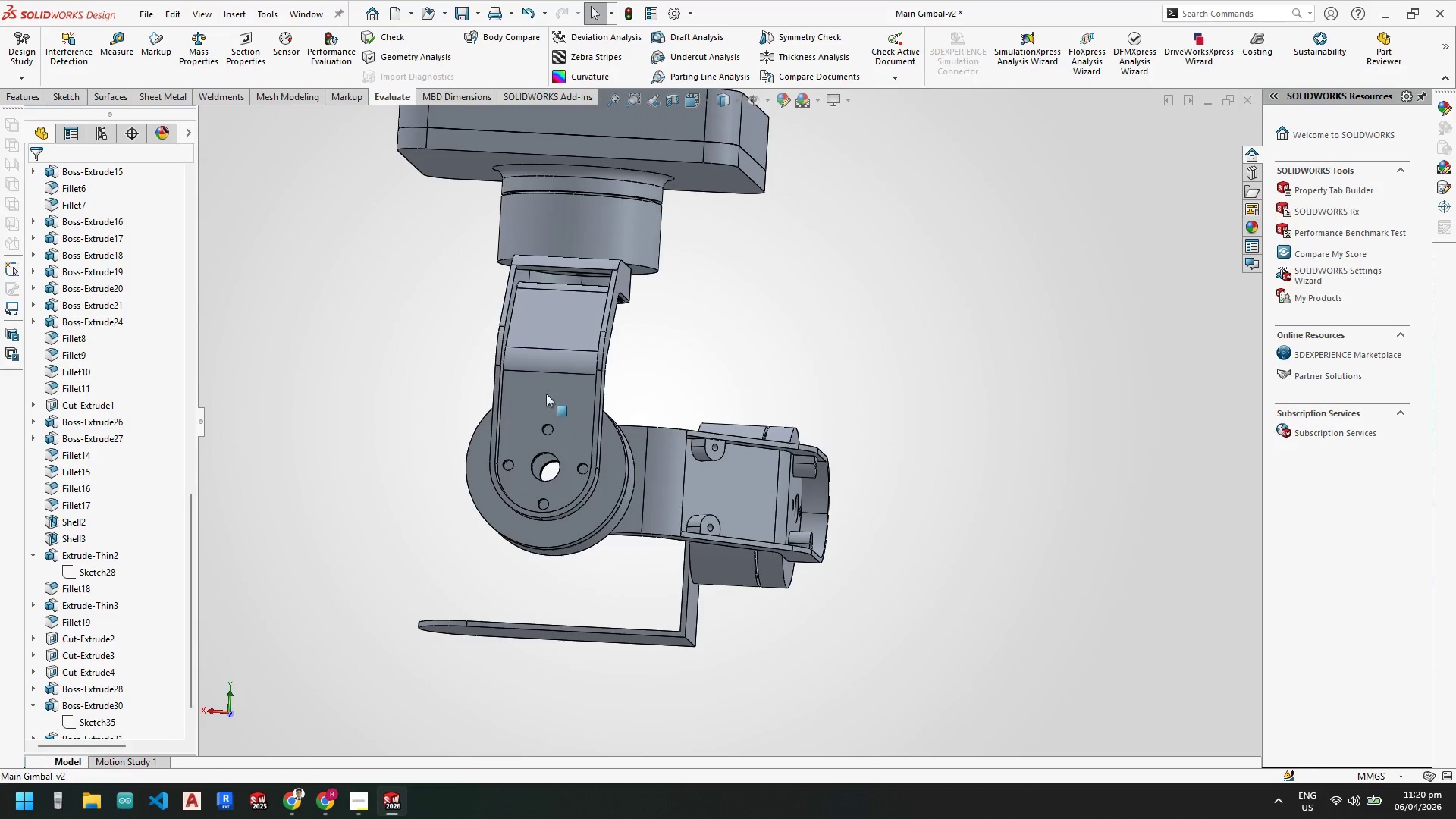 
left_click([603, 359])
 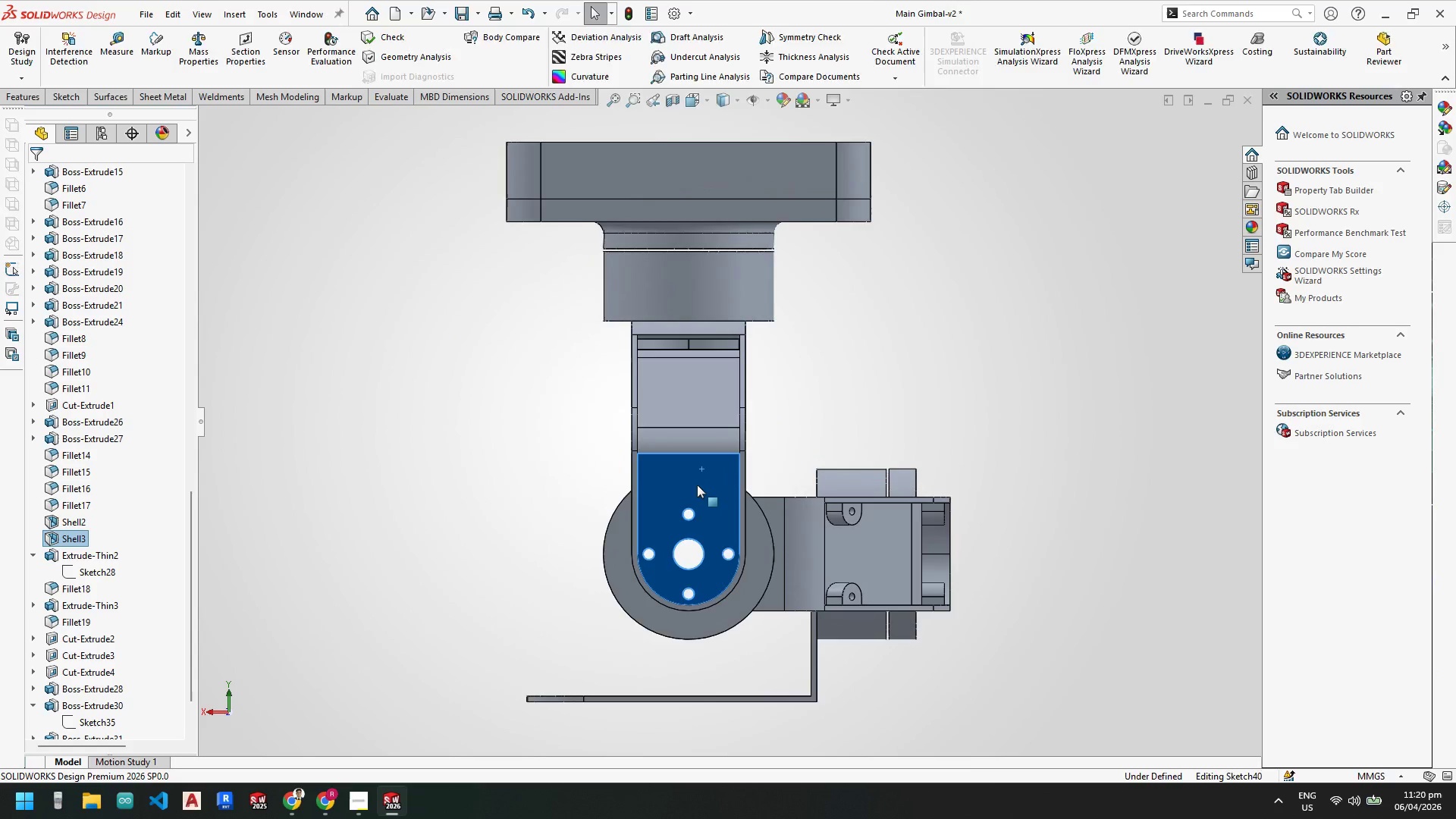 
scroll: coordinate [698, 485], scroll_direction: down, amount: 2.0
 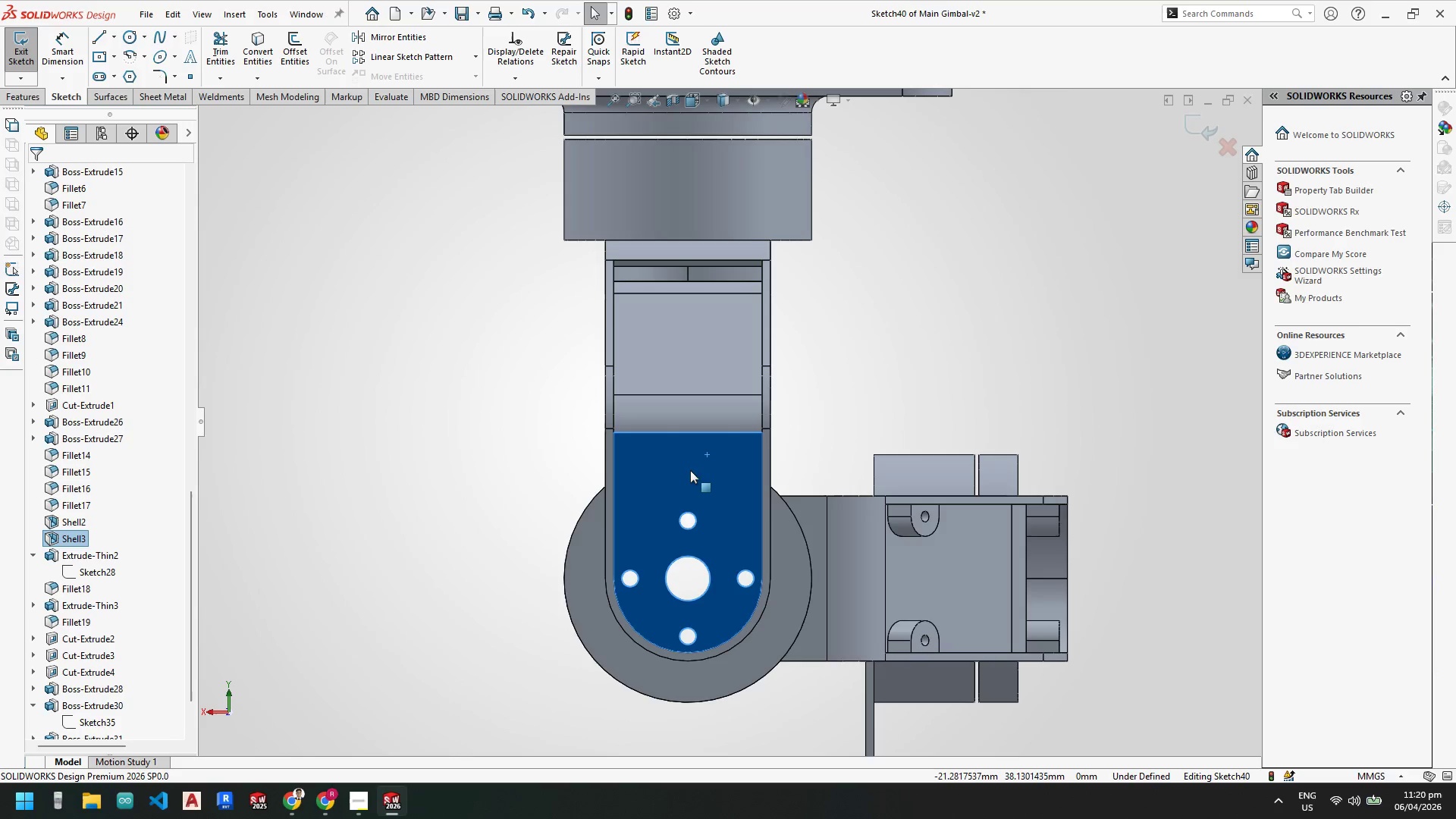 
key(Escape)
 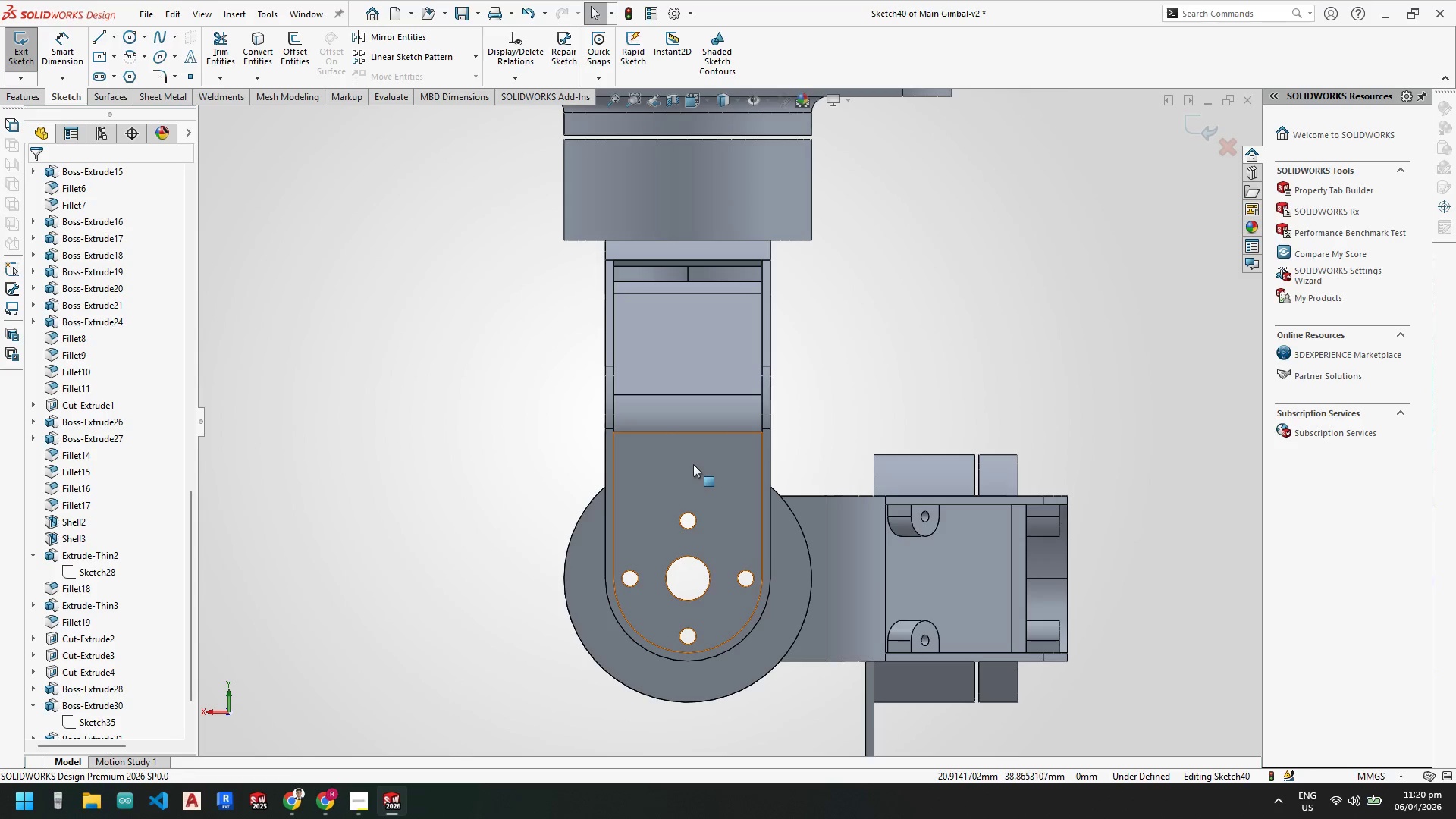 
key(Control+V)
 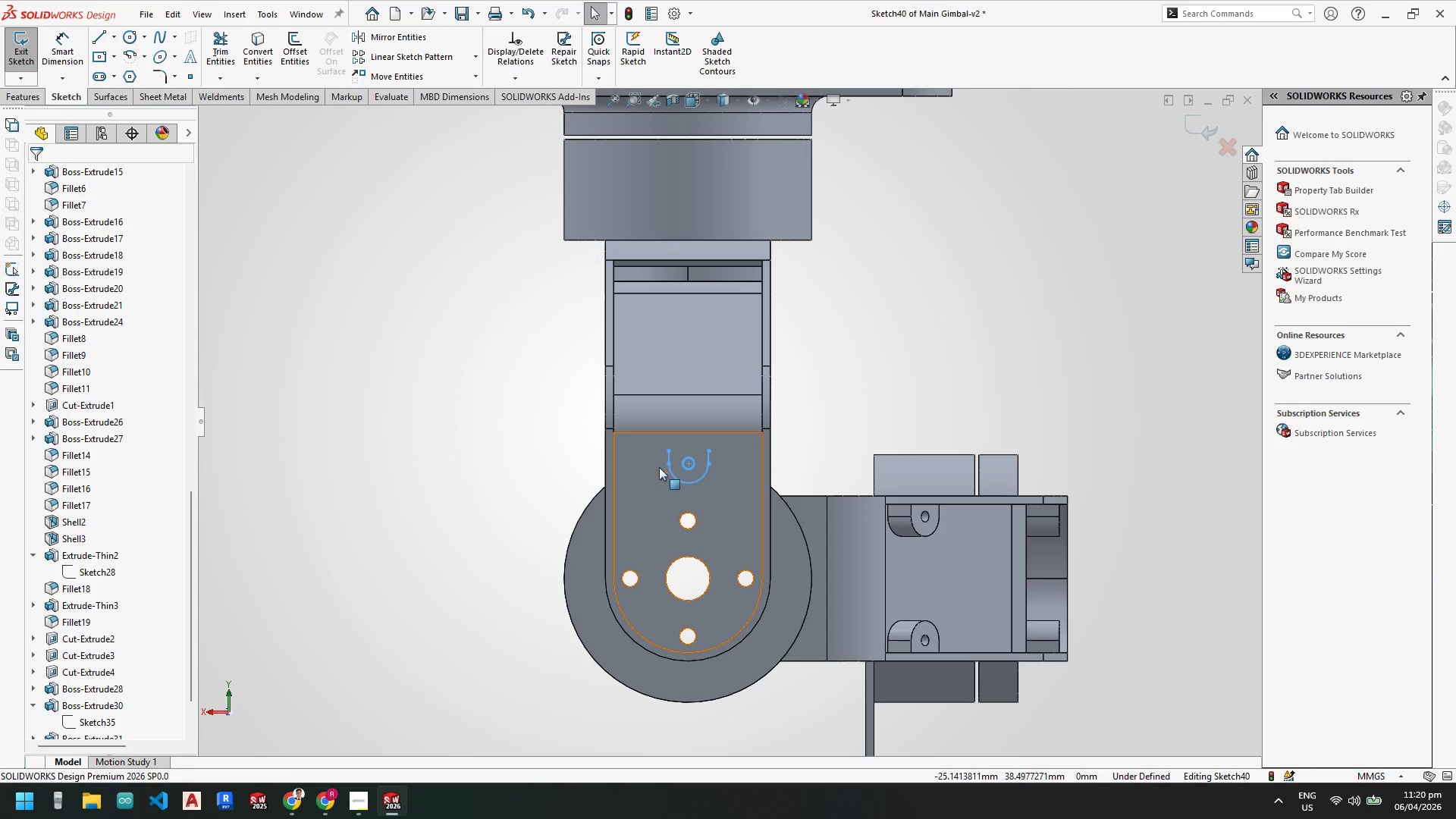 
key(Escape)
 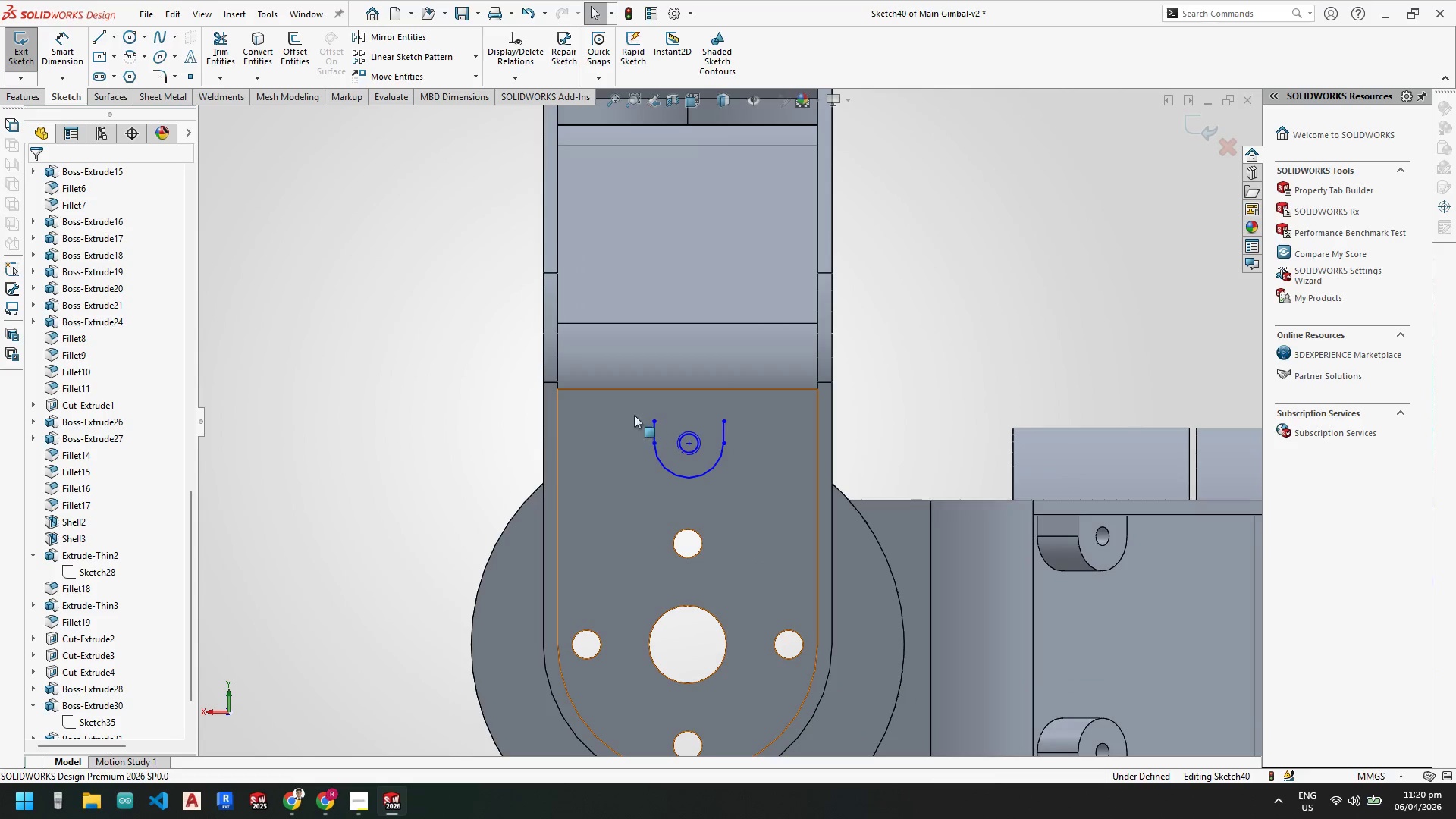 
scroll: coordinate [697, 477], scroll_direction: down, amount: 3.0
 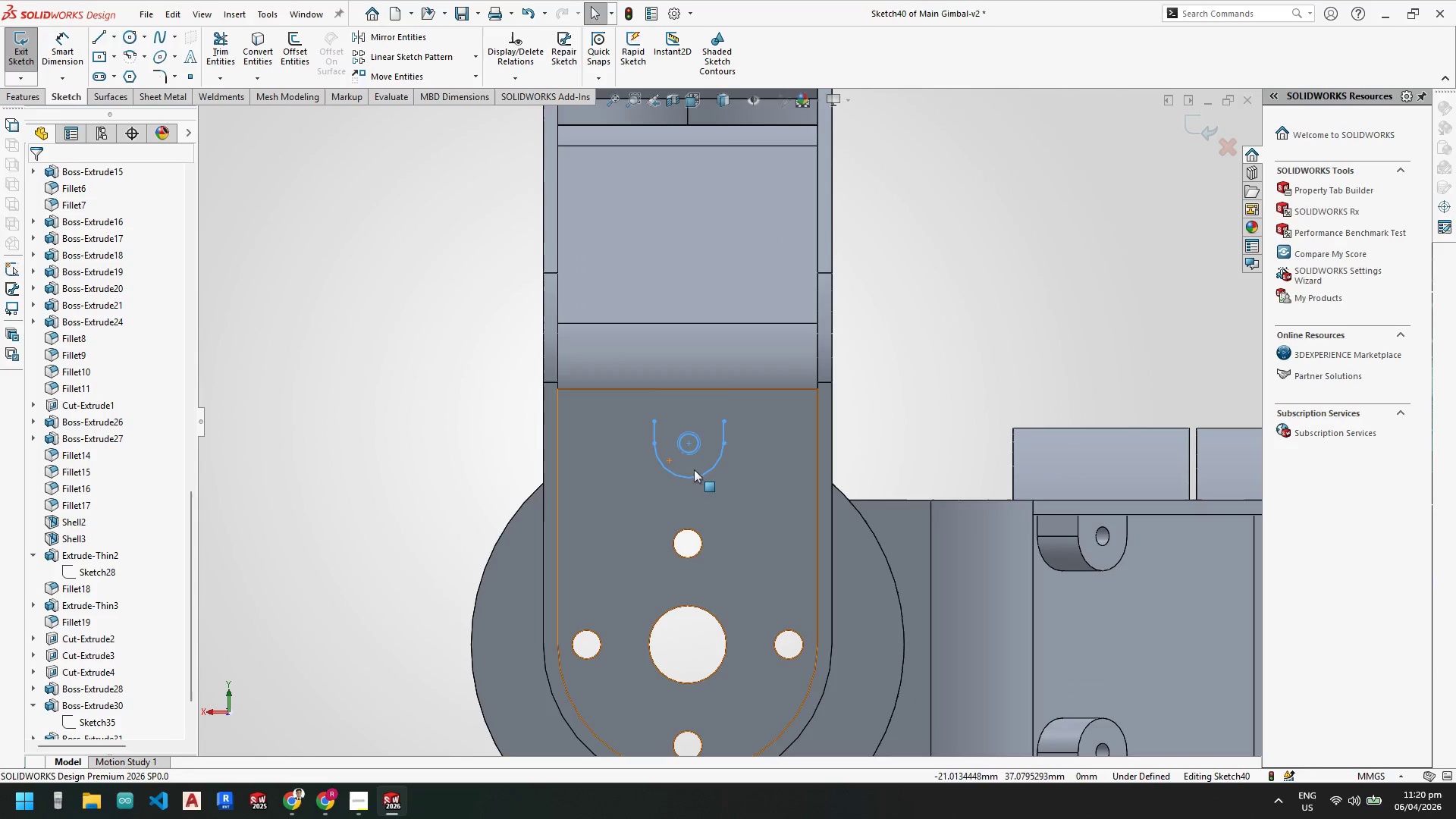 
left_click_drag(start_coordinate=[628, 406], to_coordinate=[761, 497])
 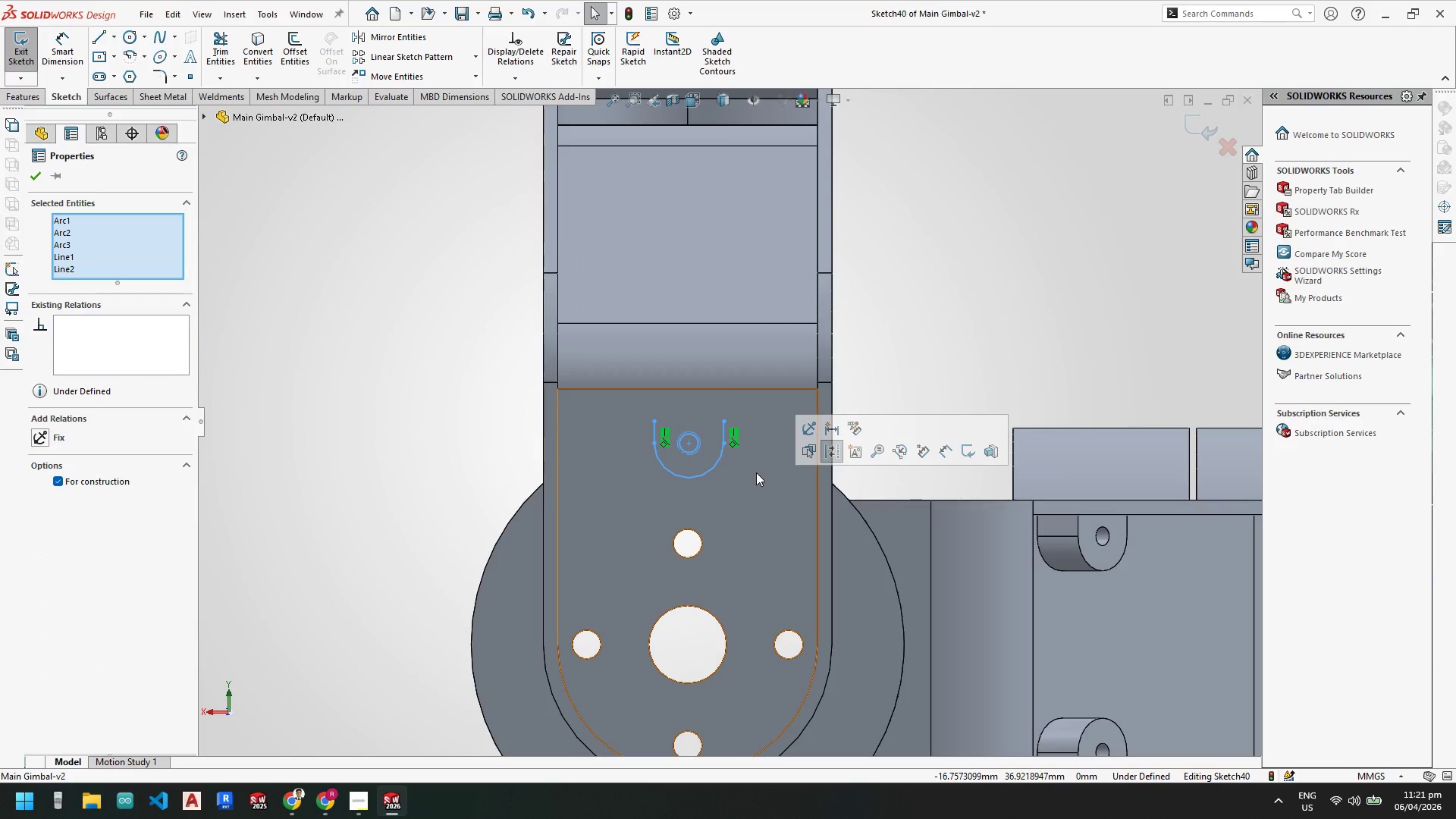 
left_click([11, 48])
 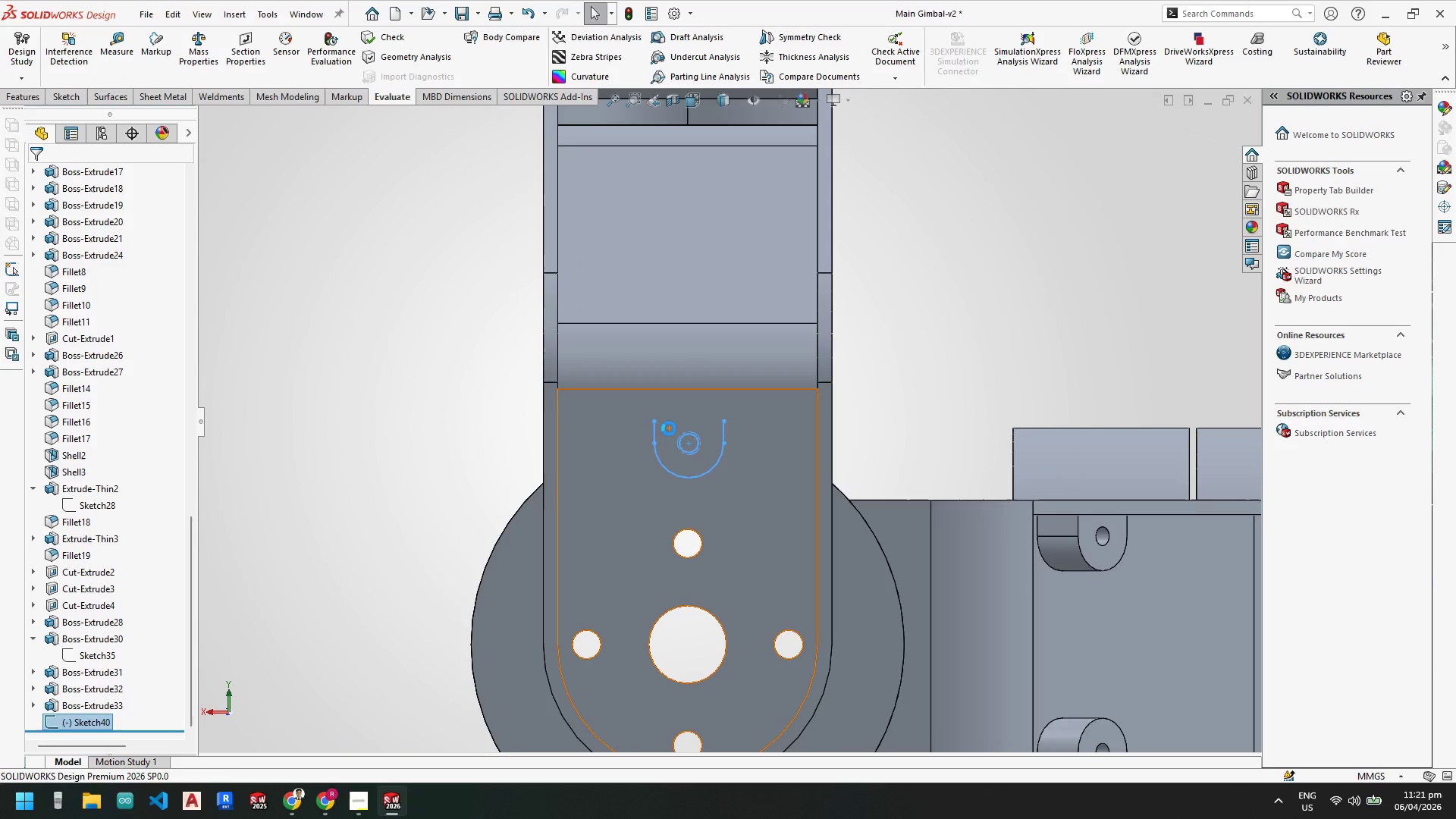 
key(Escape)
 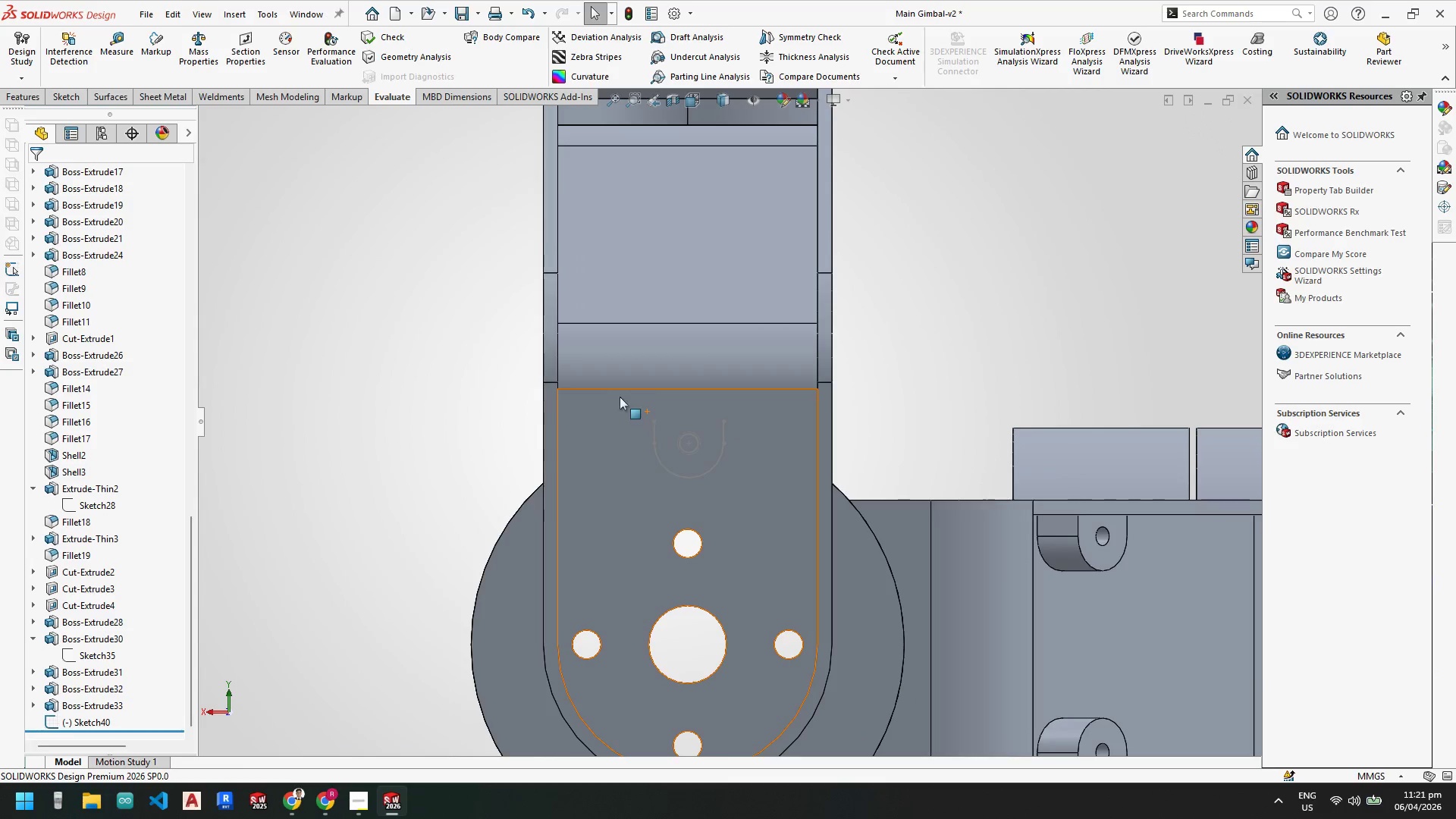 
left_click_drag(start_coordinate=[617, 394], to_coordinate=[752, 486])
 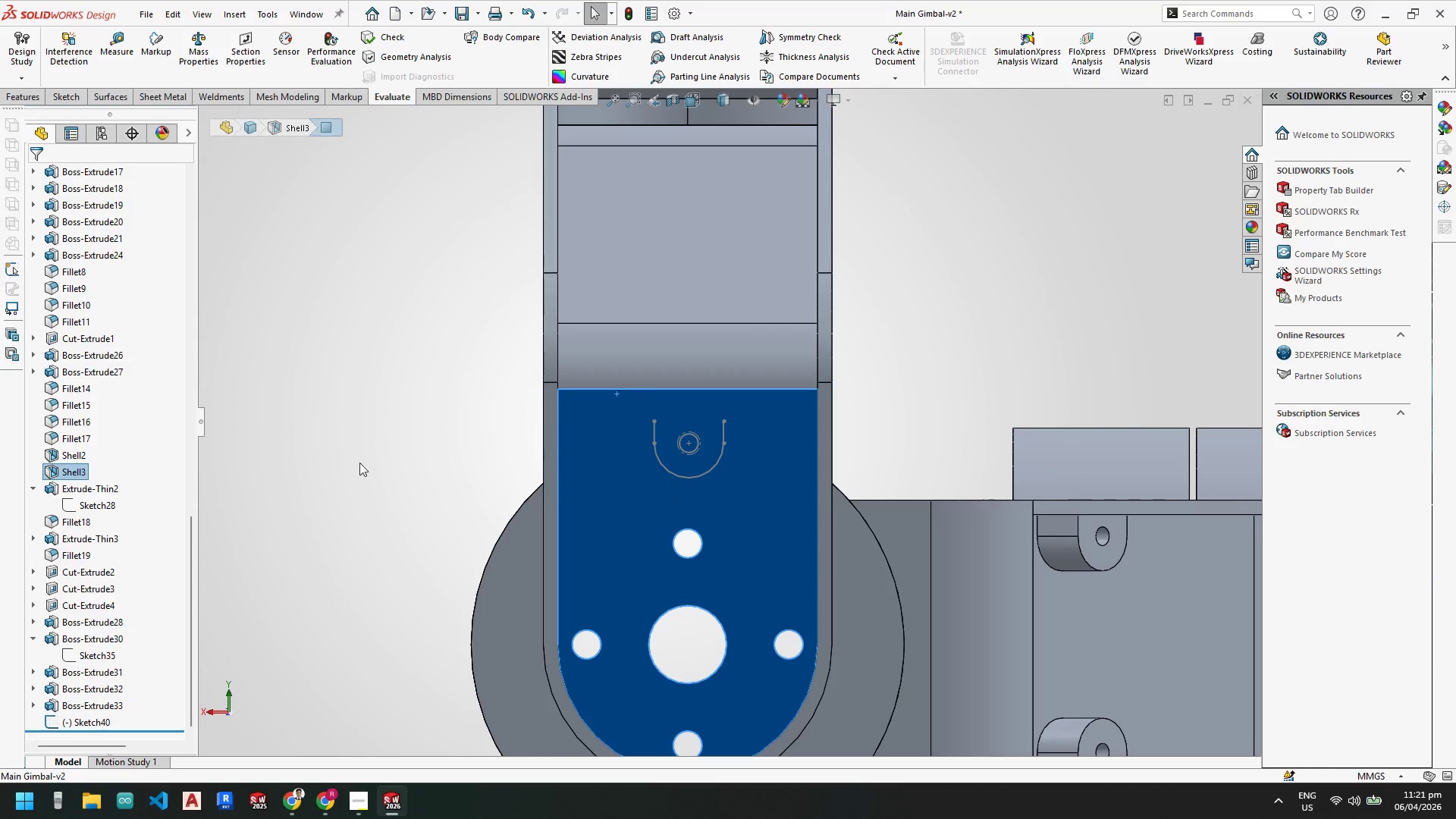 
key(Escape)
 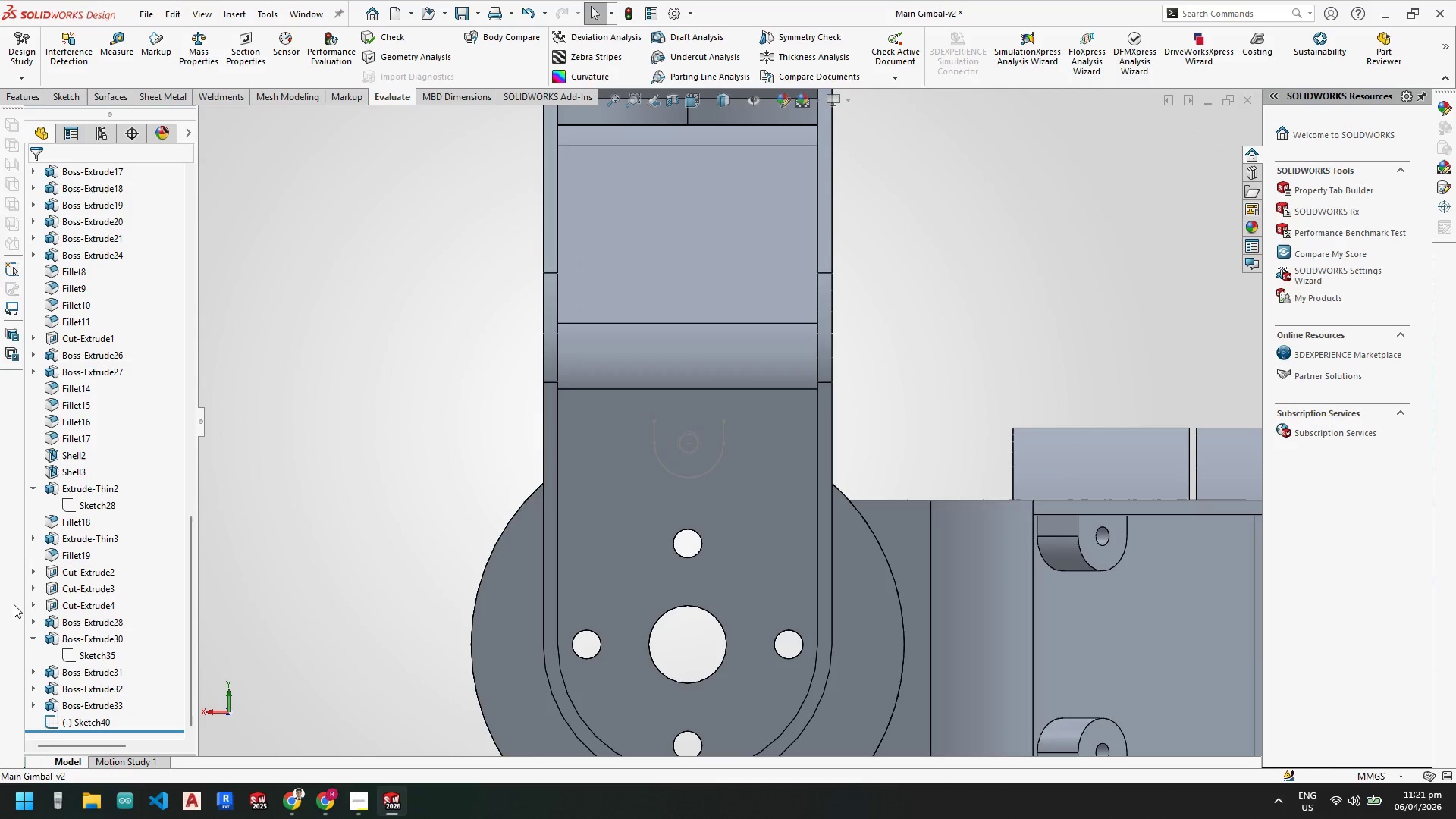 
scroll: coordinate [24, 610], scroll_direction: down, amount: 6.0
 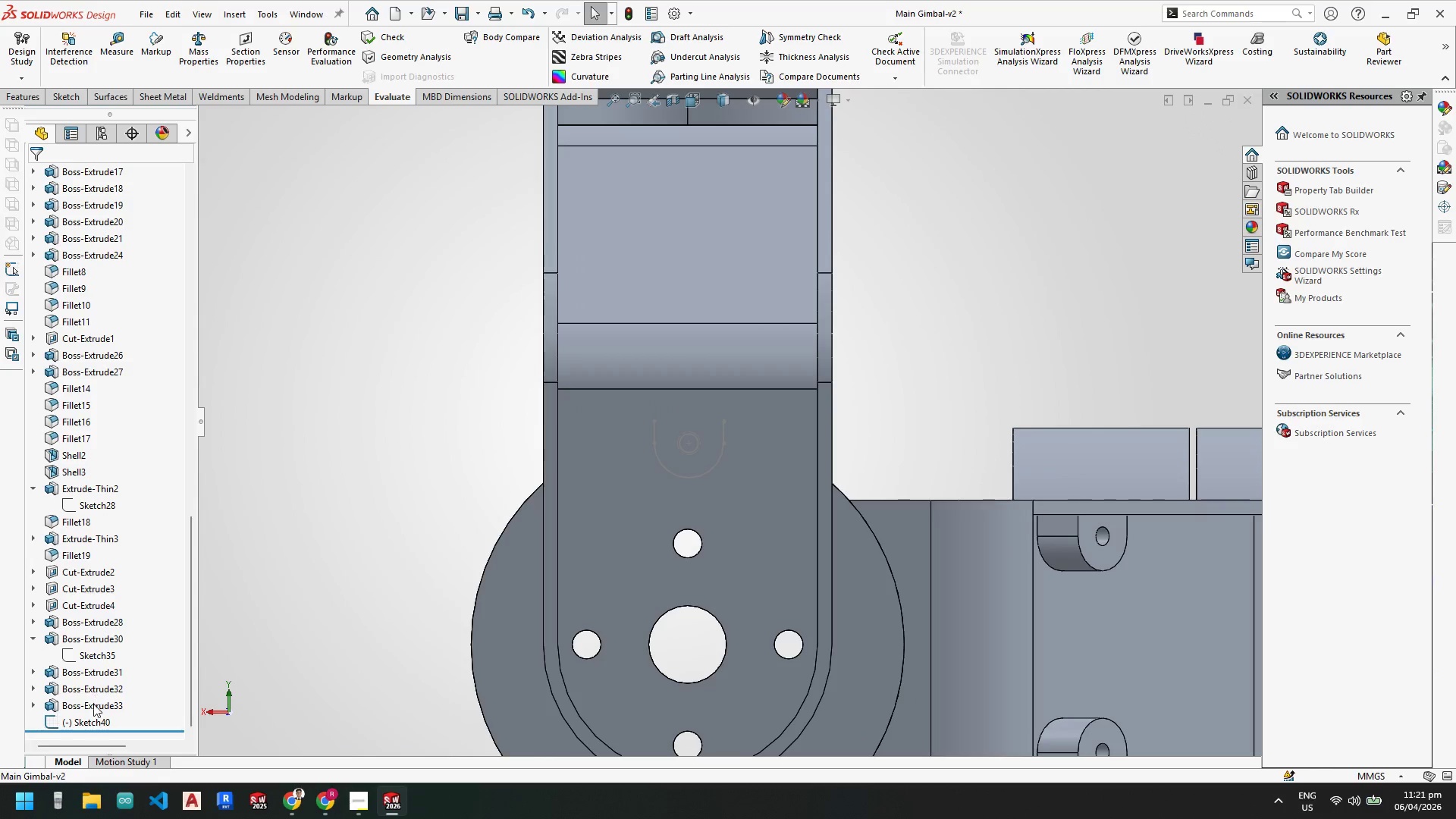 
left_click([90, 712])
 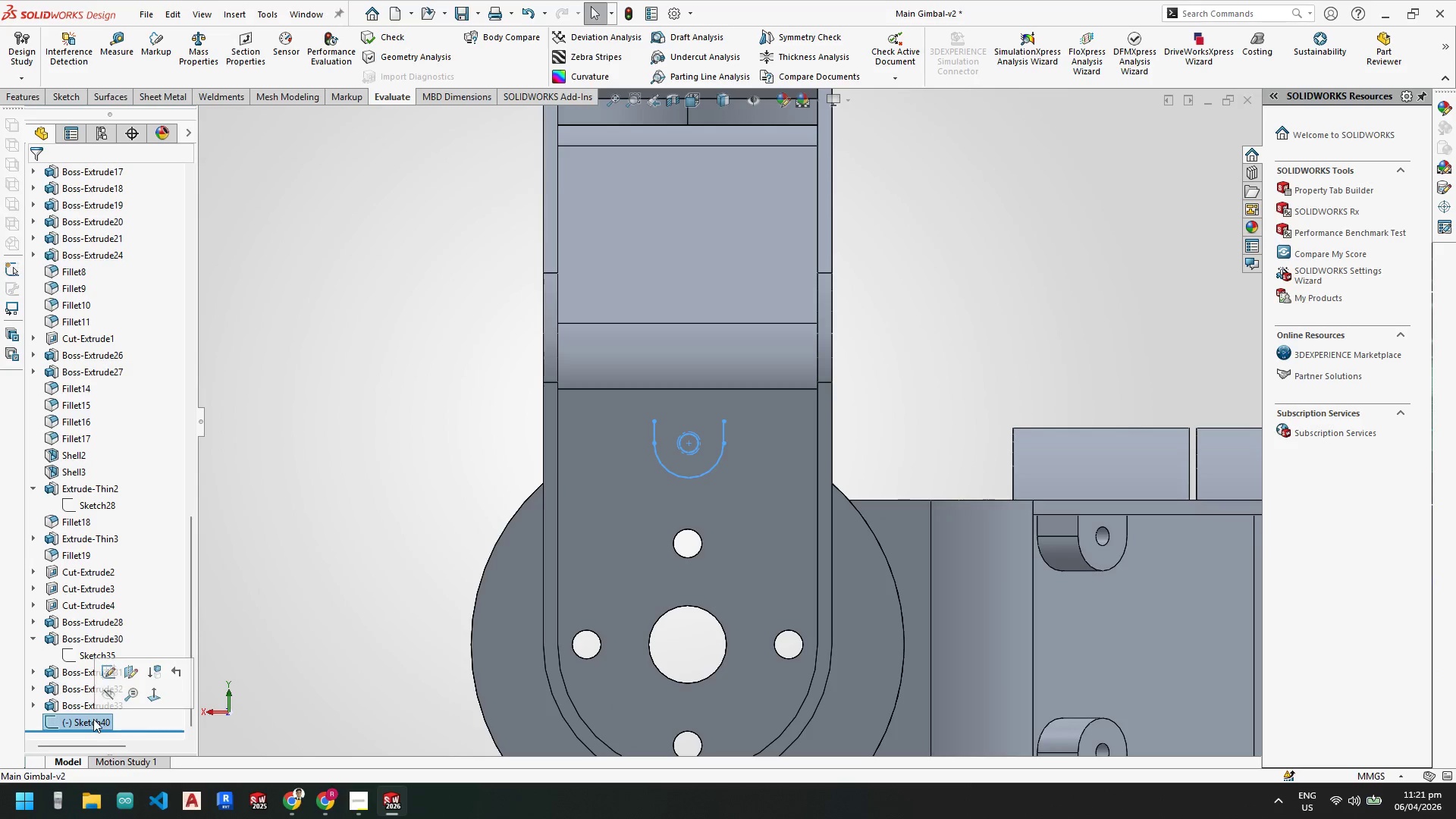 
key(Delete)
 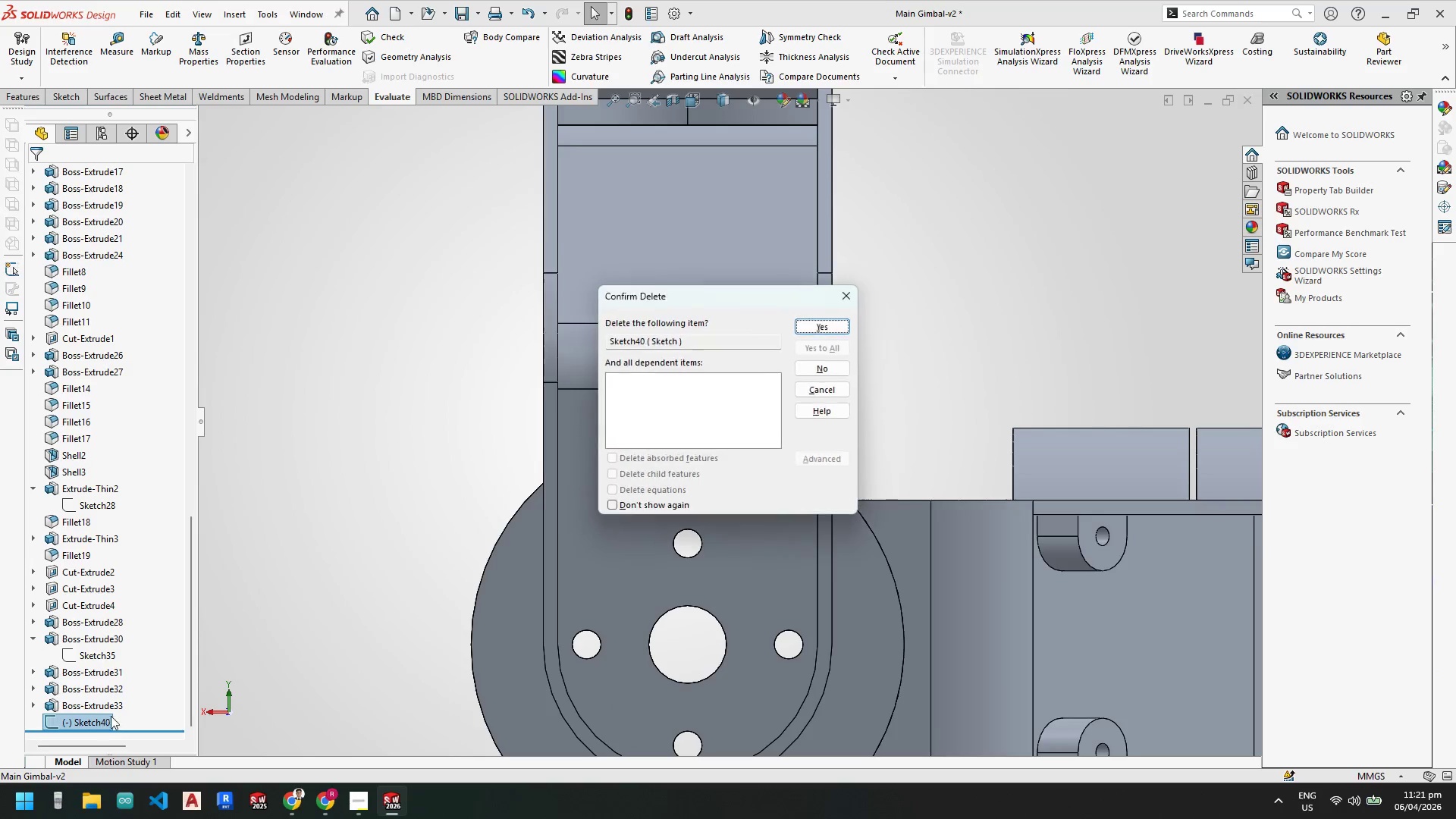 
key(Enter)
 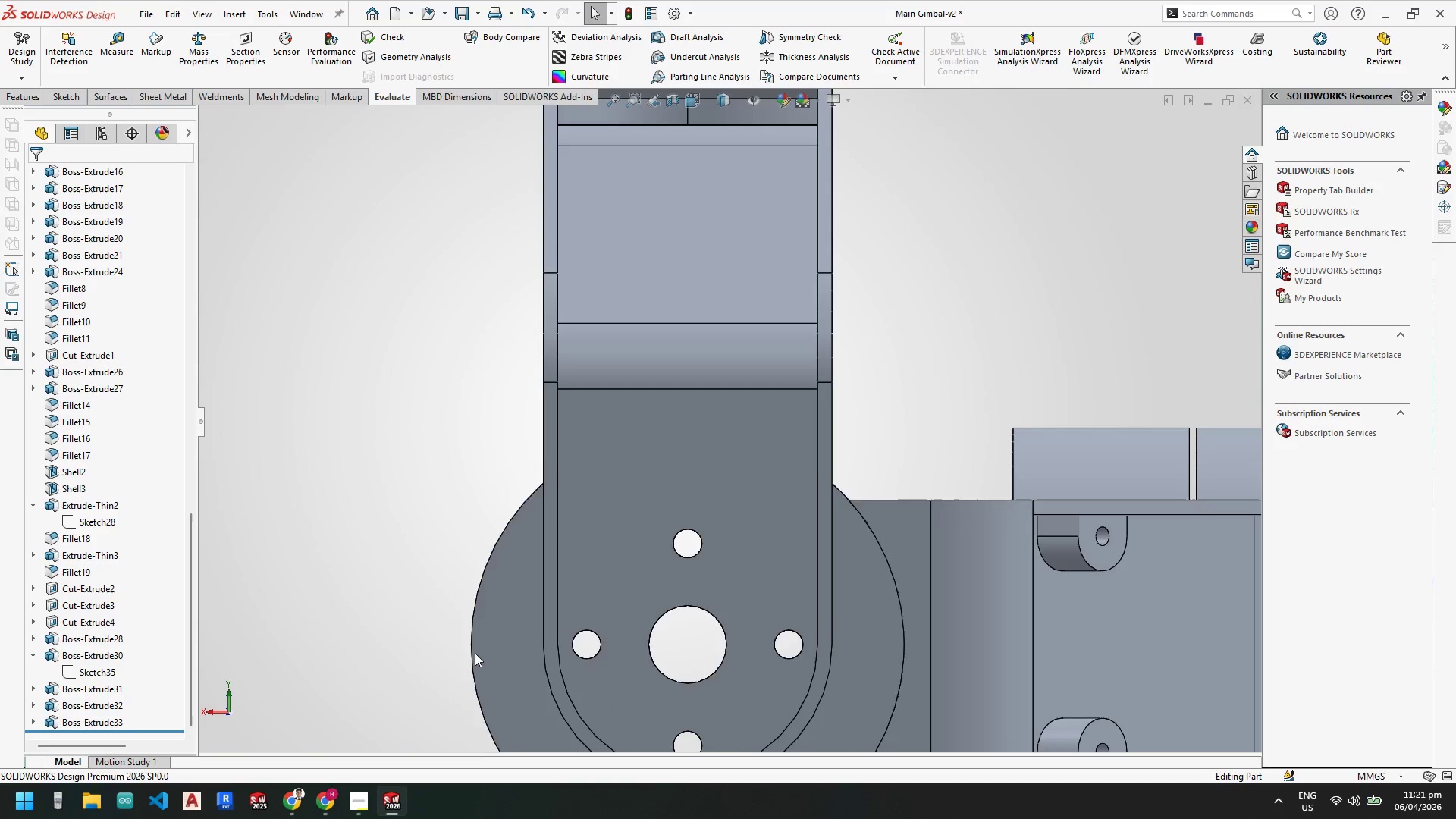 
scroll: coordinate [974, 544], scroll_direction: up, amount: 5.0
 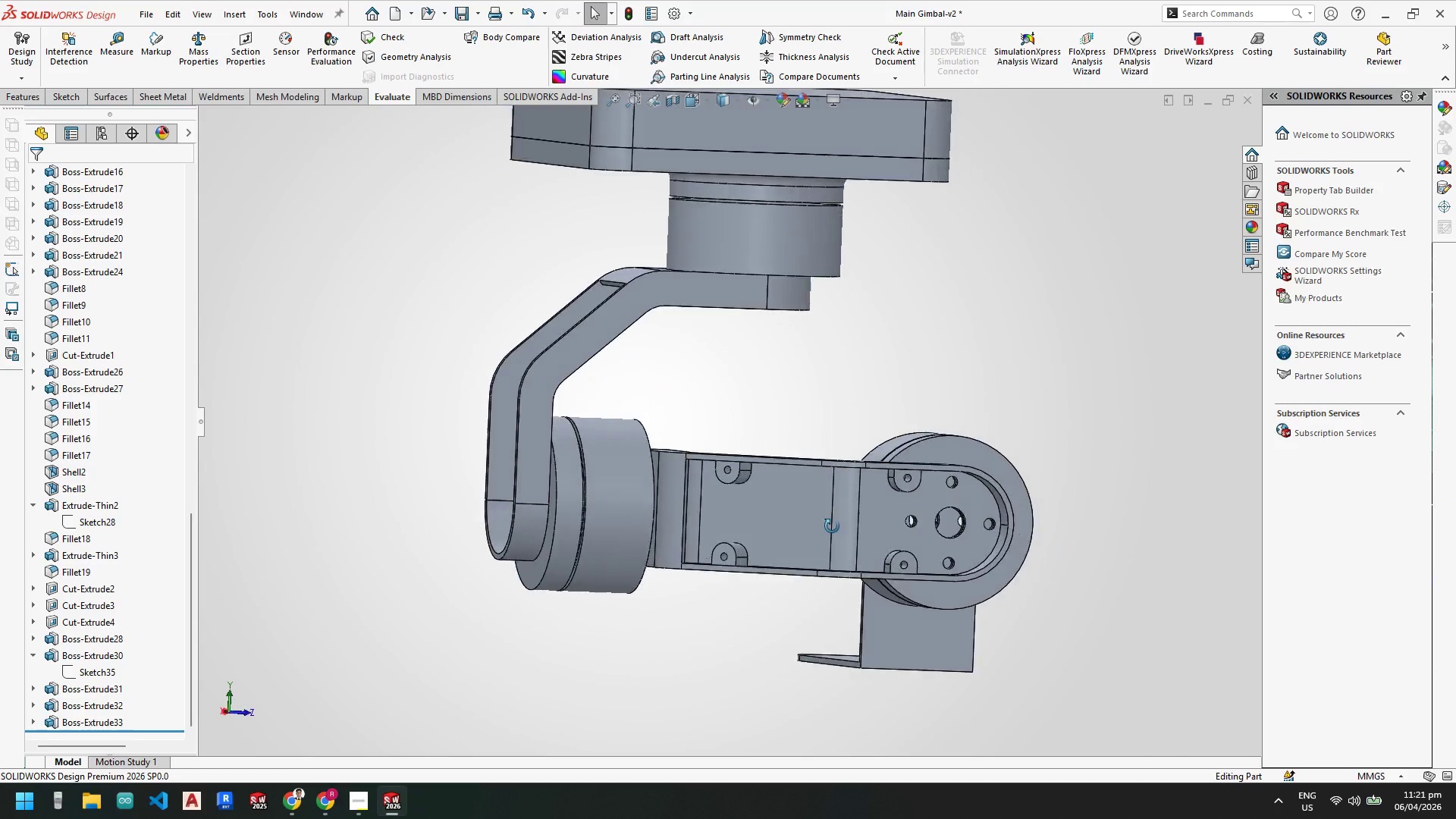 
scroll: coordinate [894, 497], scroll_direction: down, amount: 4.0
 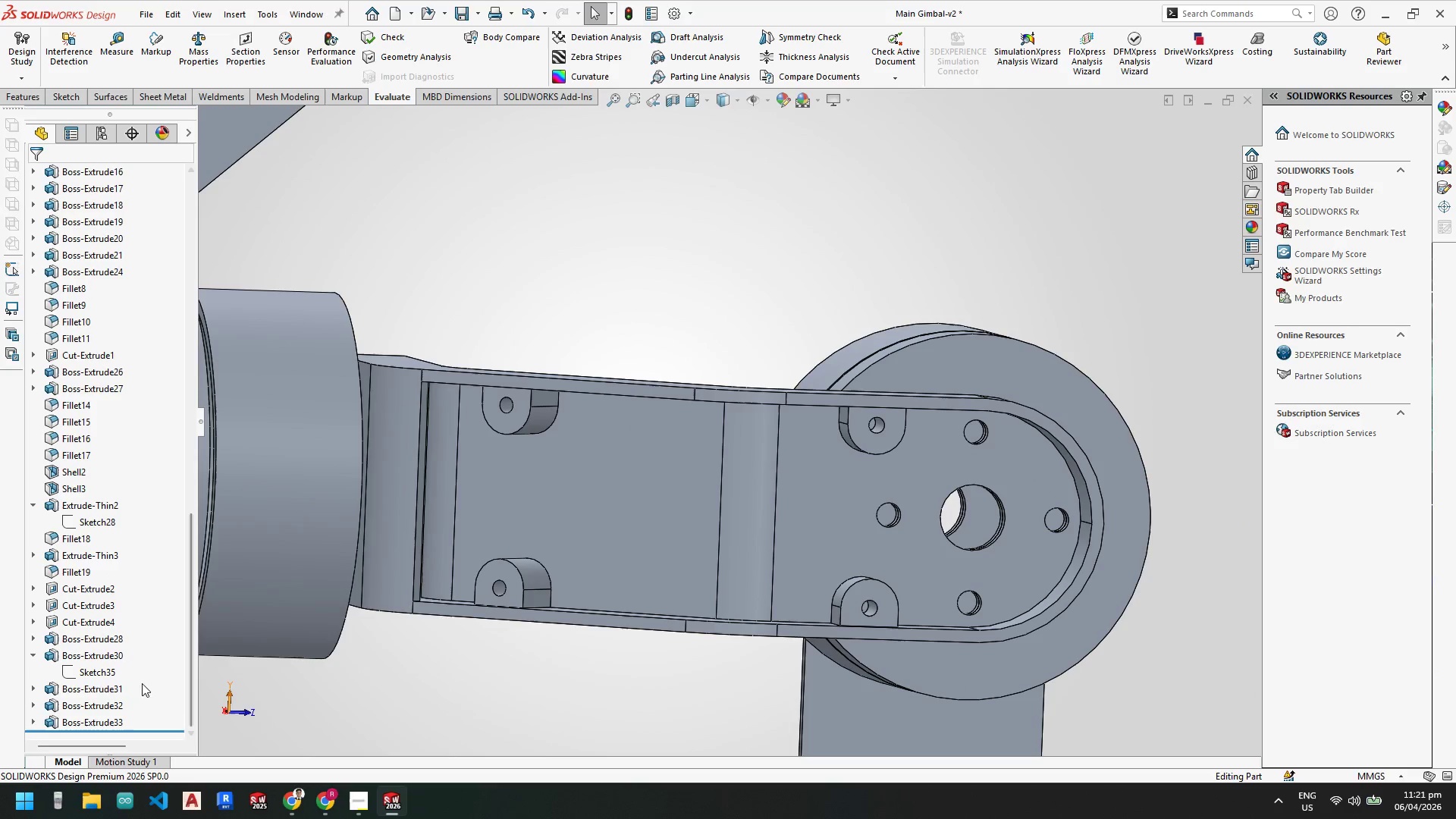 
left_click([82, 668])
 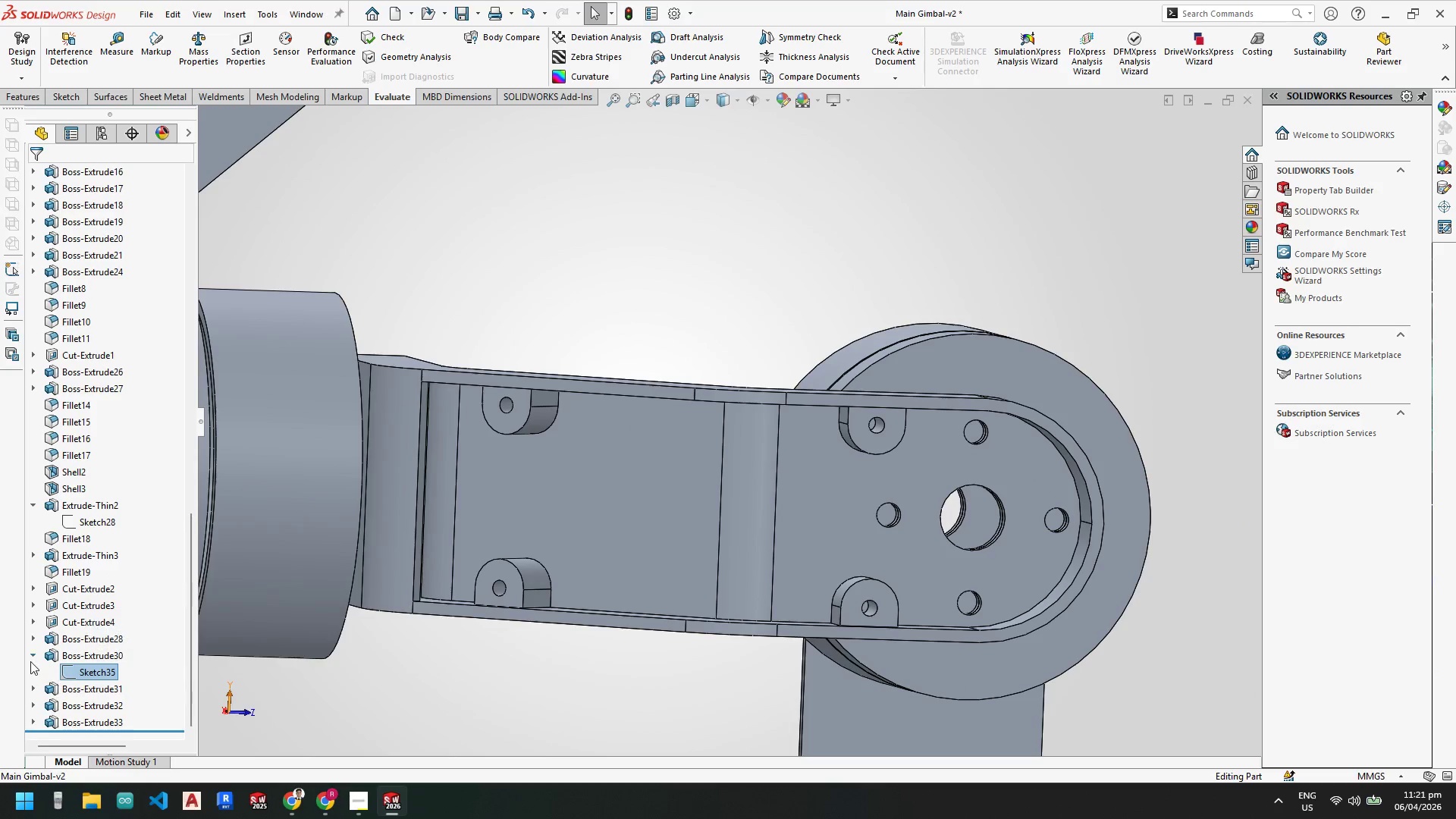 
left_click([31, 656])
 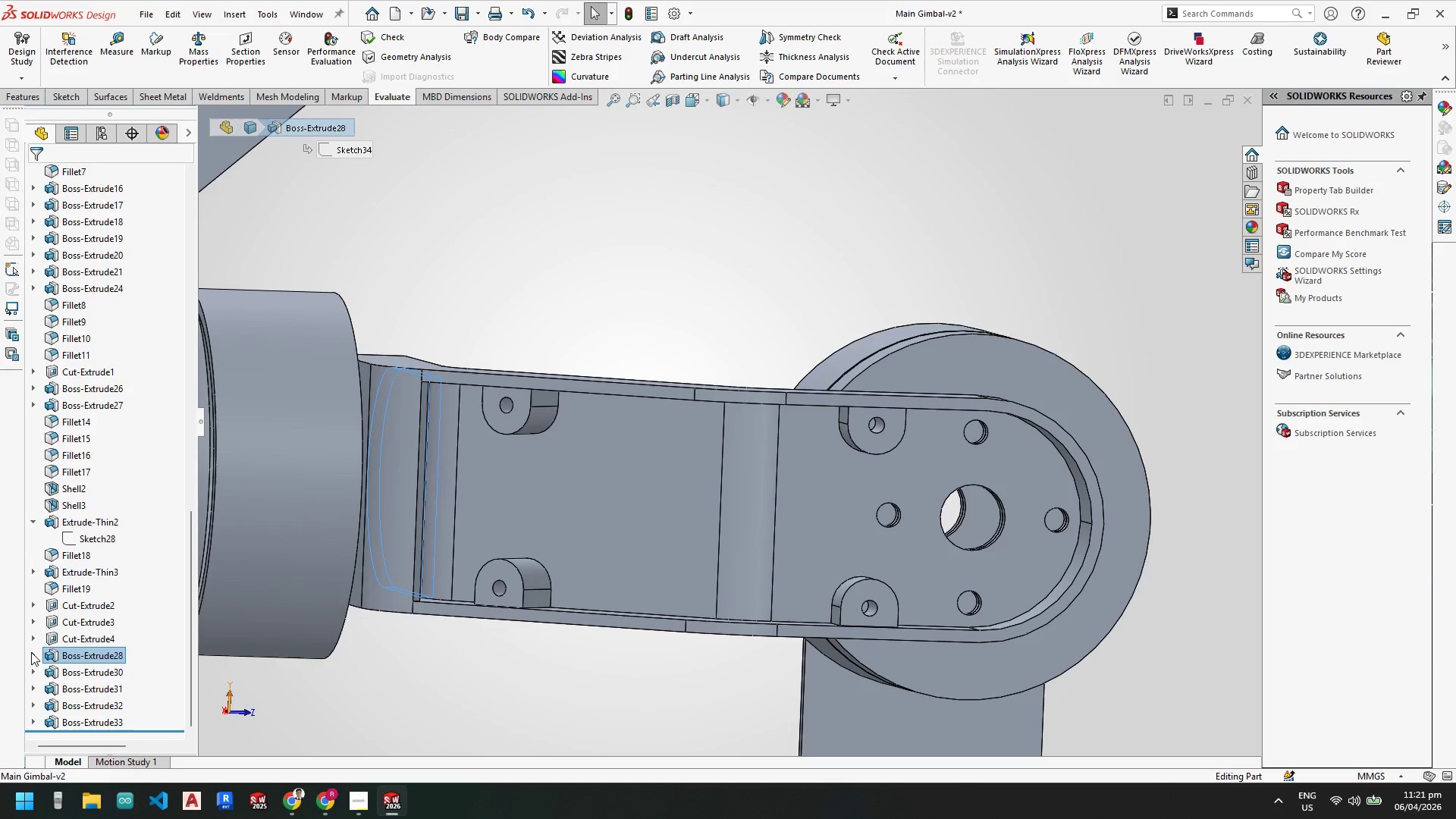 
left_click([36, 669])
 